 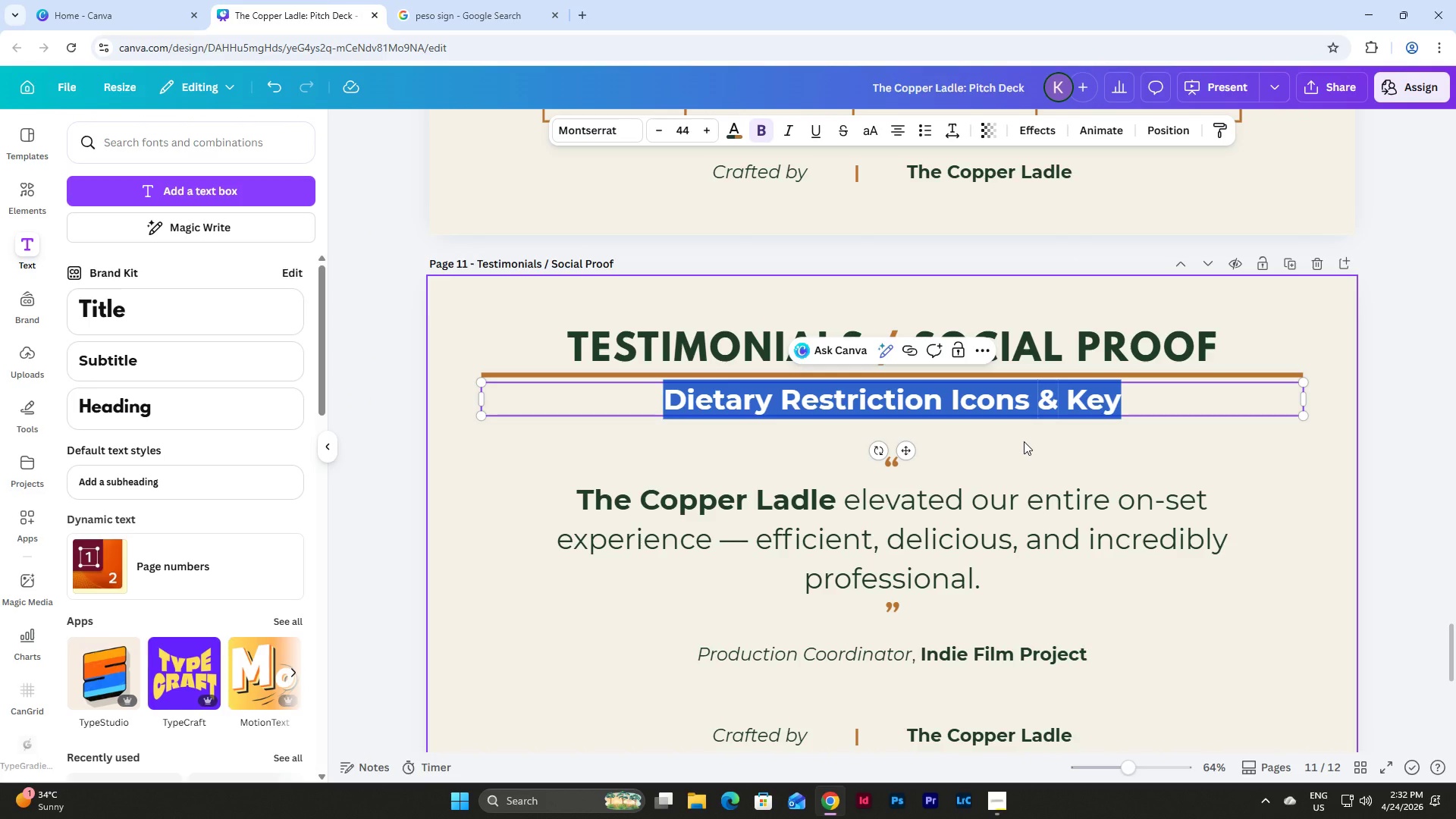 
type(Trusted by Production Teams)
 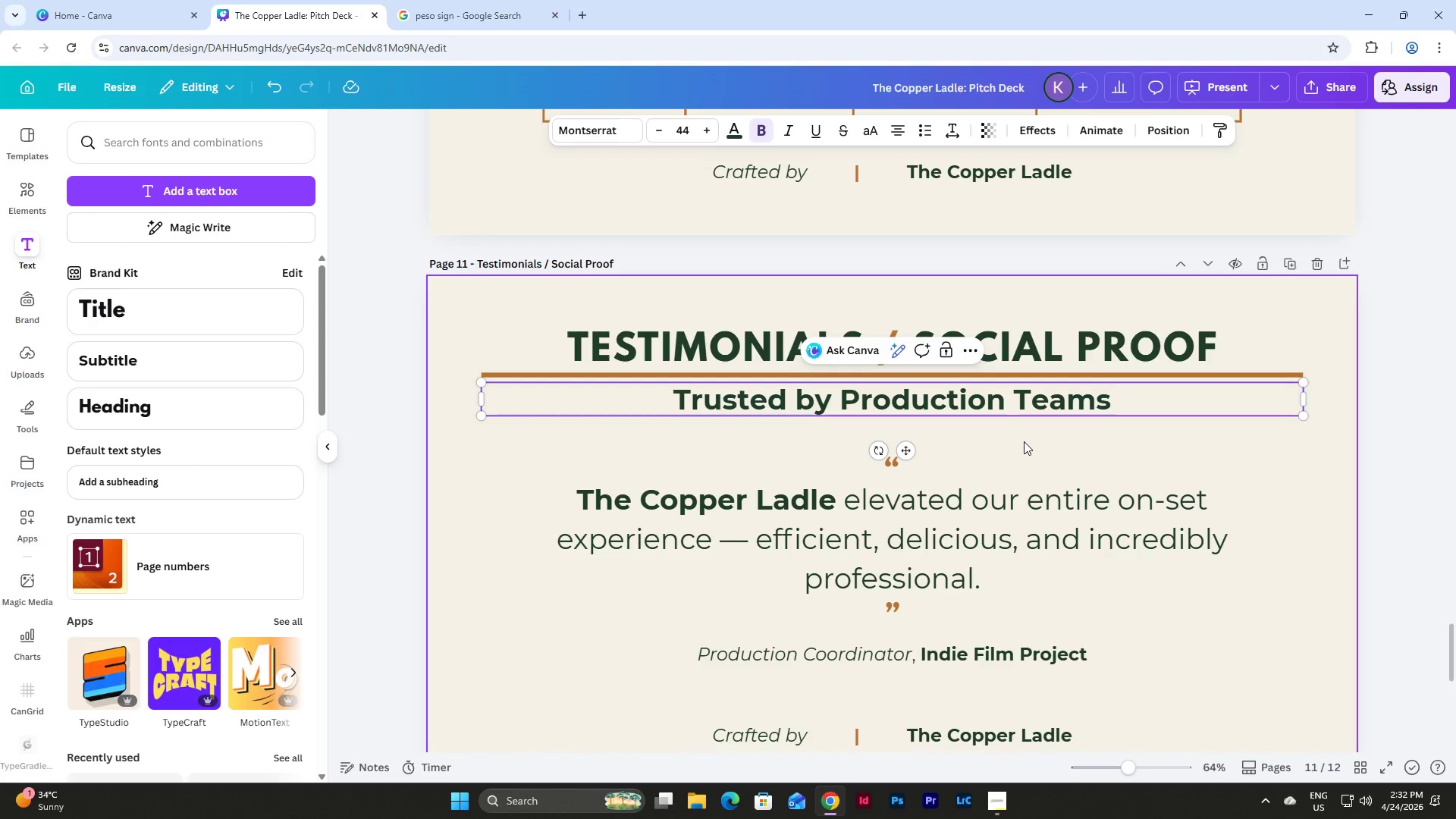 
left_click_drag(start_coordinate=[839, 404], to_coordinate=[1143, 410])
 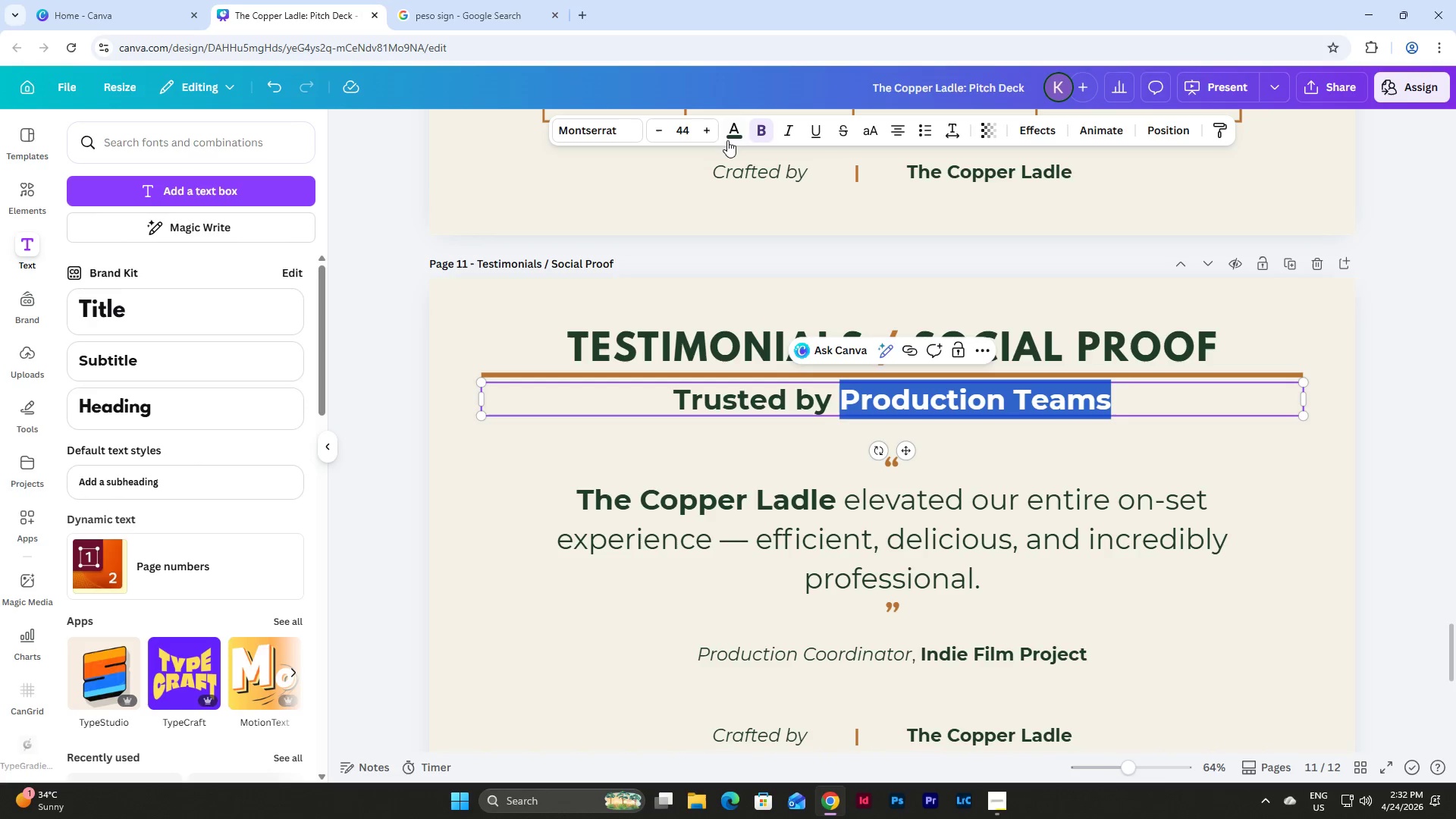 
left_click([723, 136])
 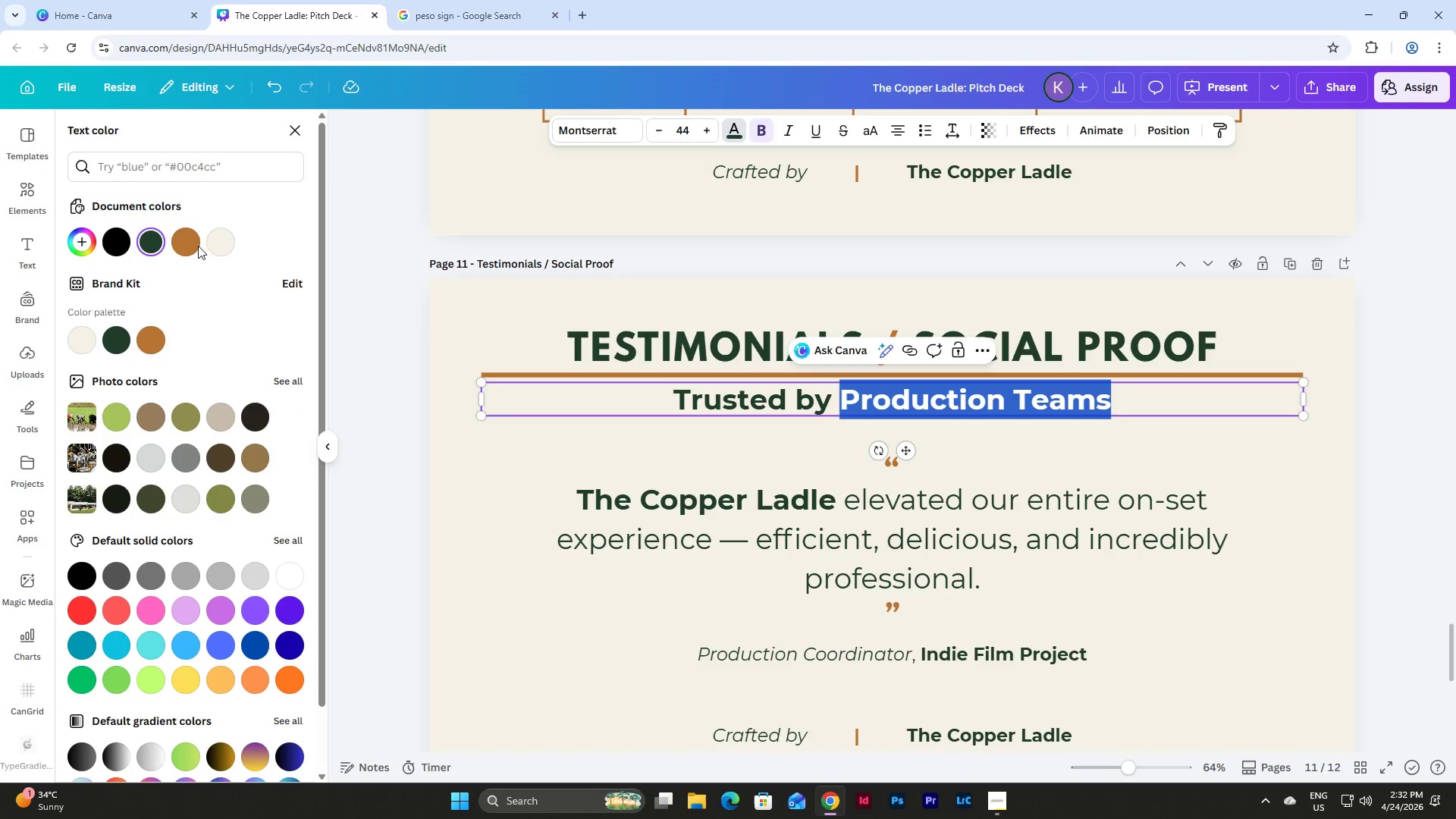 
left_click([189, 240])
 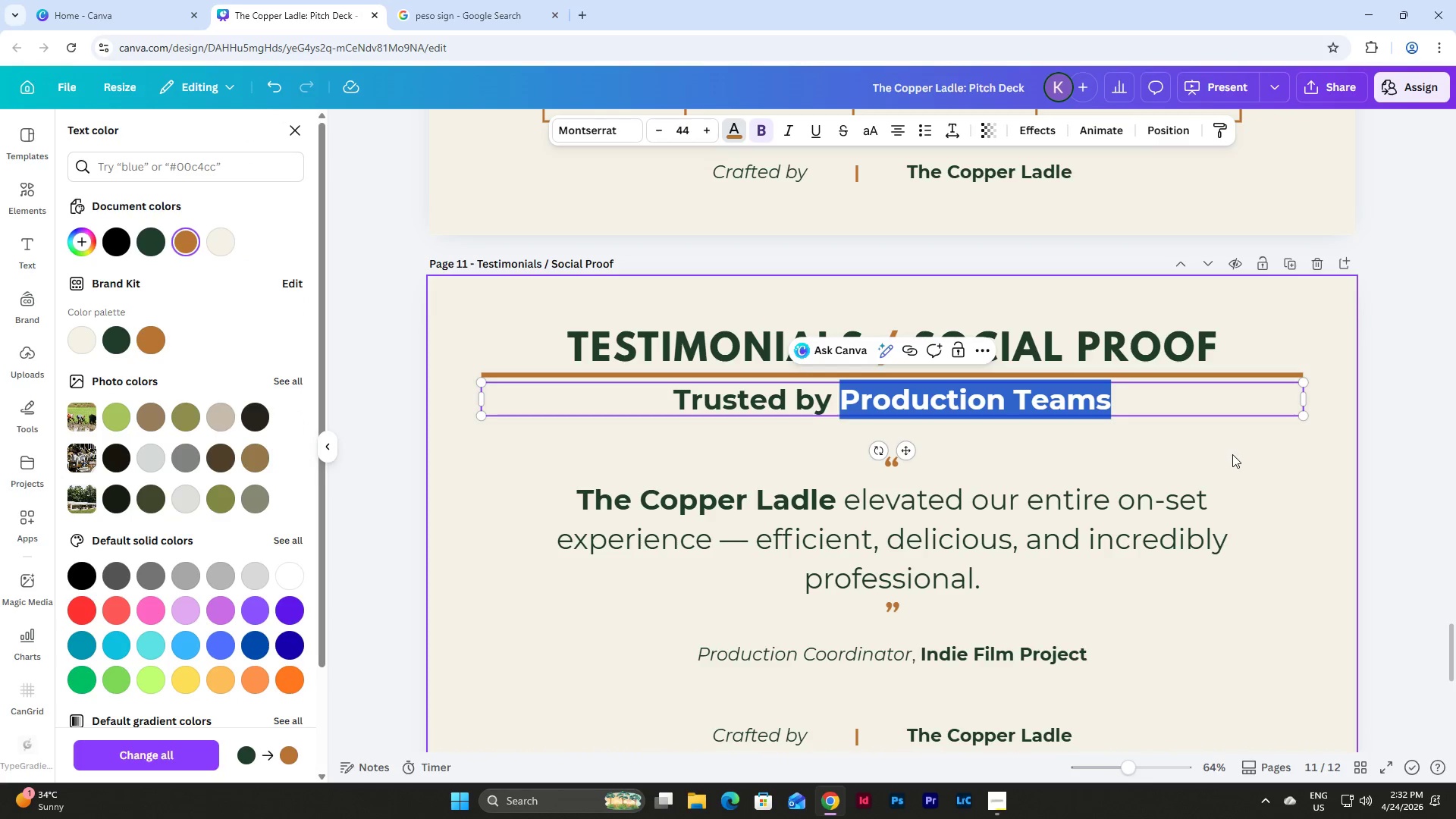 
left_click([1255, 466])
 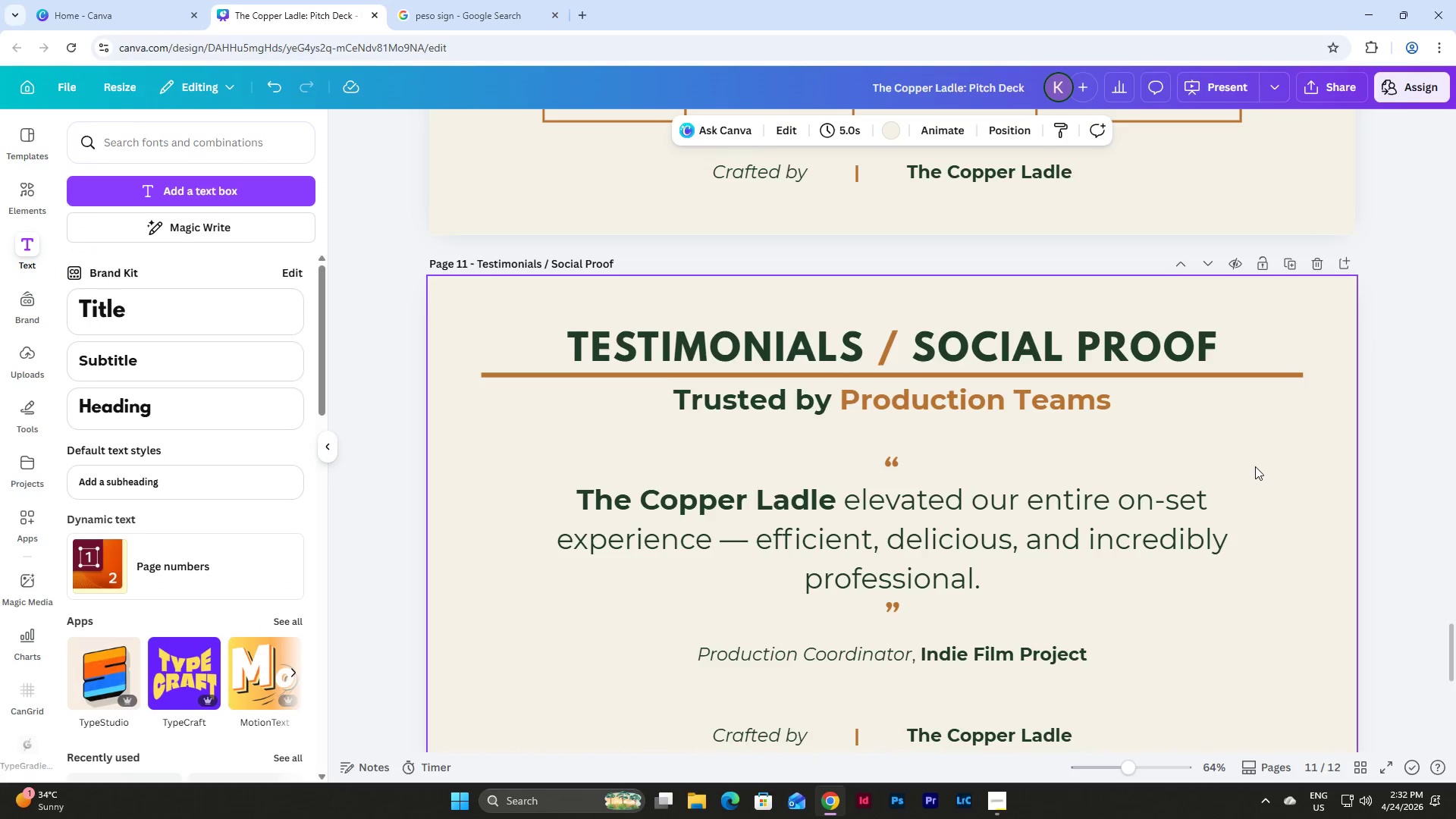 
scroll: coordinate [1255, 466], scroll_direction: down, amount: 2.0
 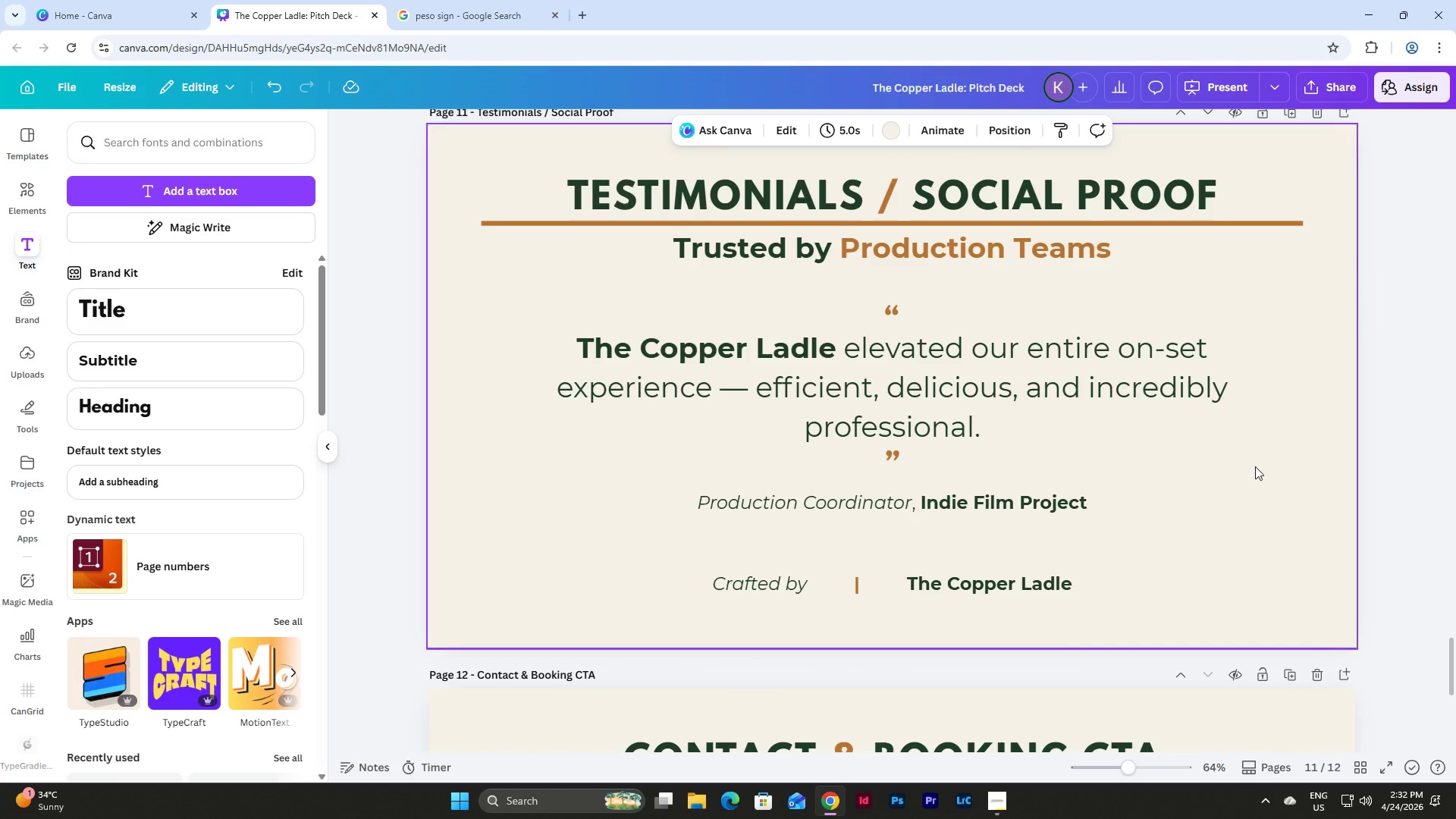 
scroll: coordinate [1255, 466], scroll_direction: up, amount: 1.0
 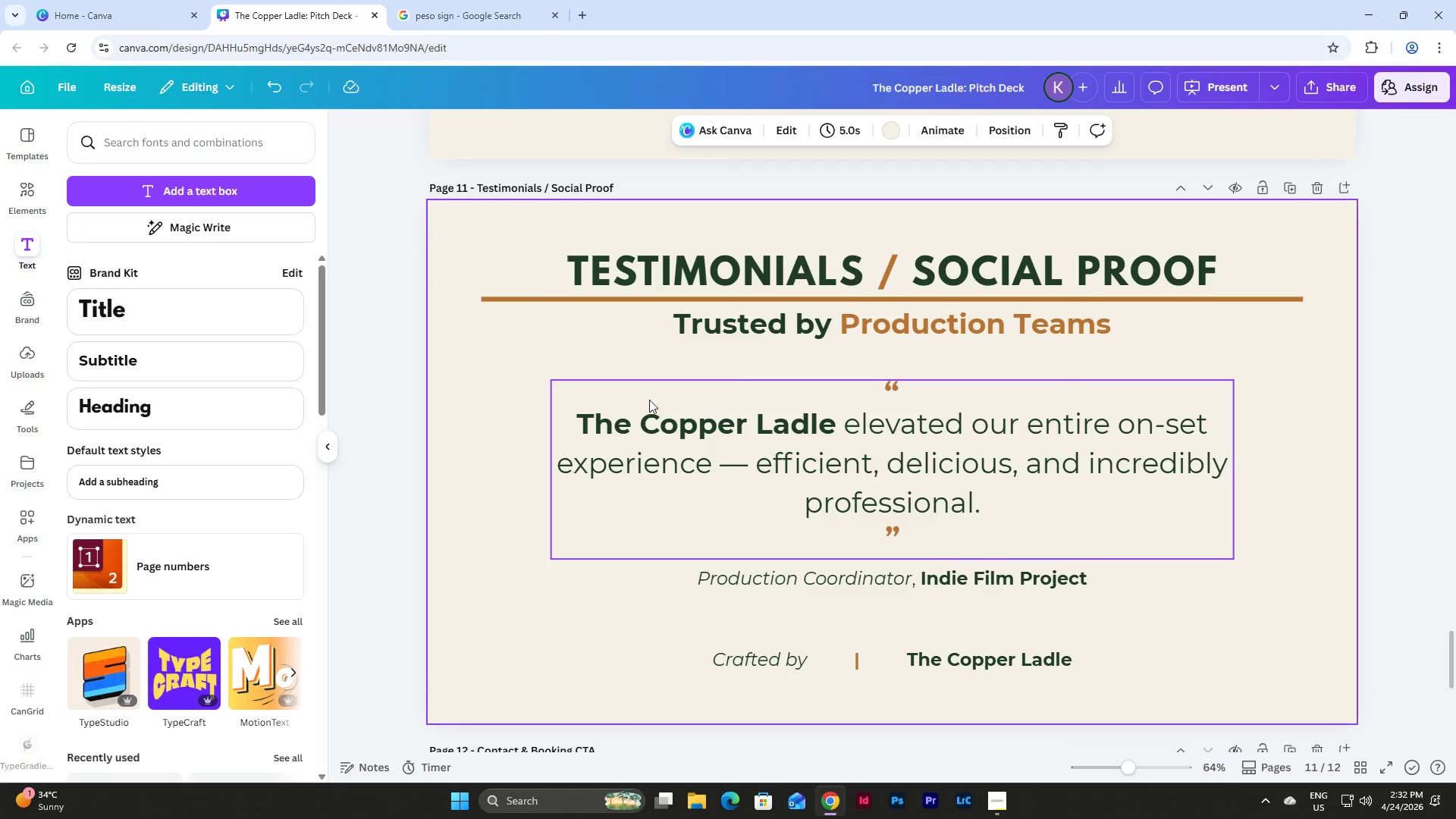 
left_click_drag(start_coordinate=[505, 379], to_coordinate=[1144, 593])
 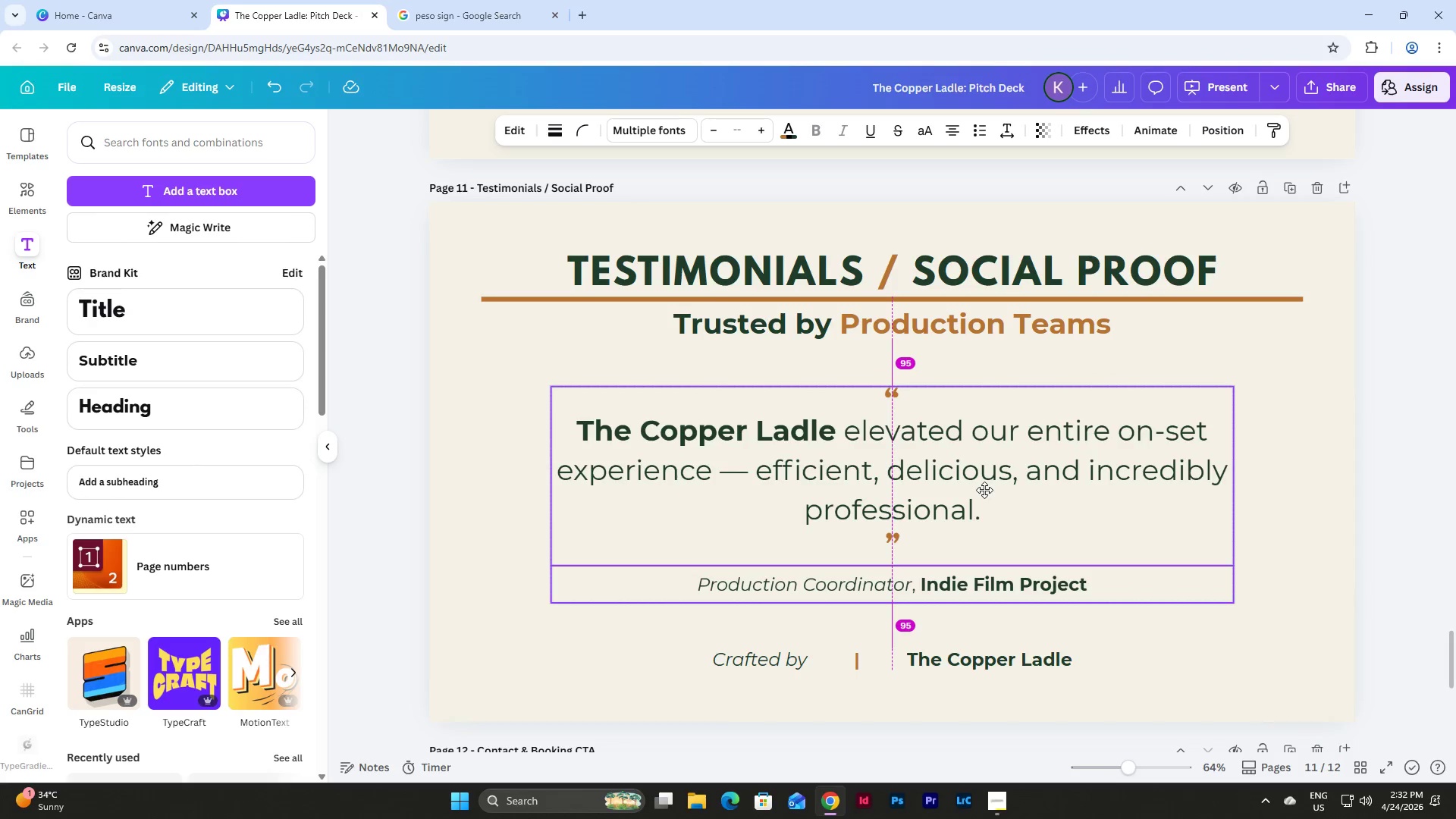 
wait(8.98)
 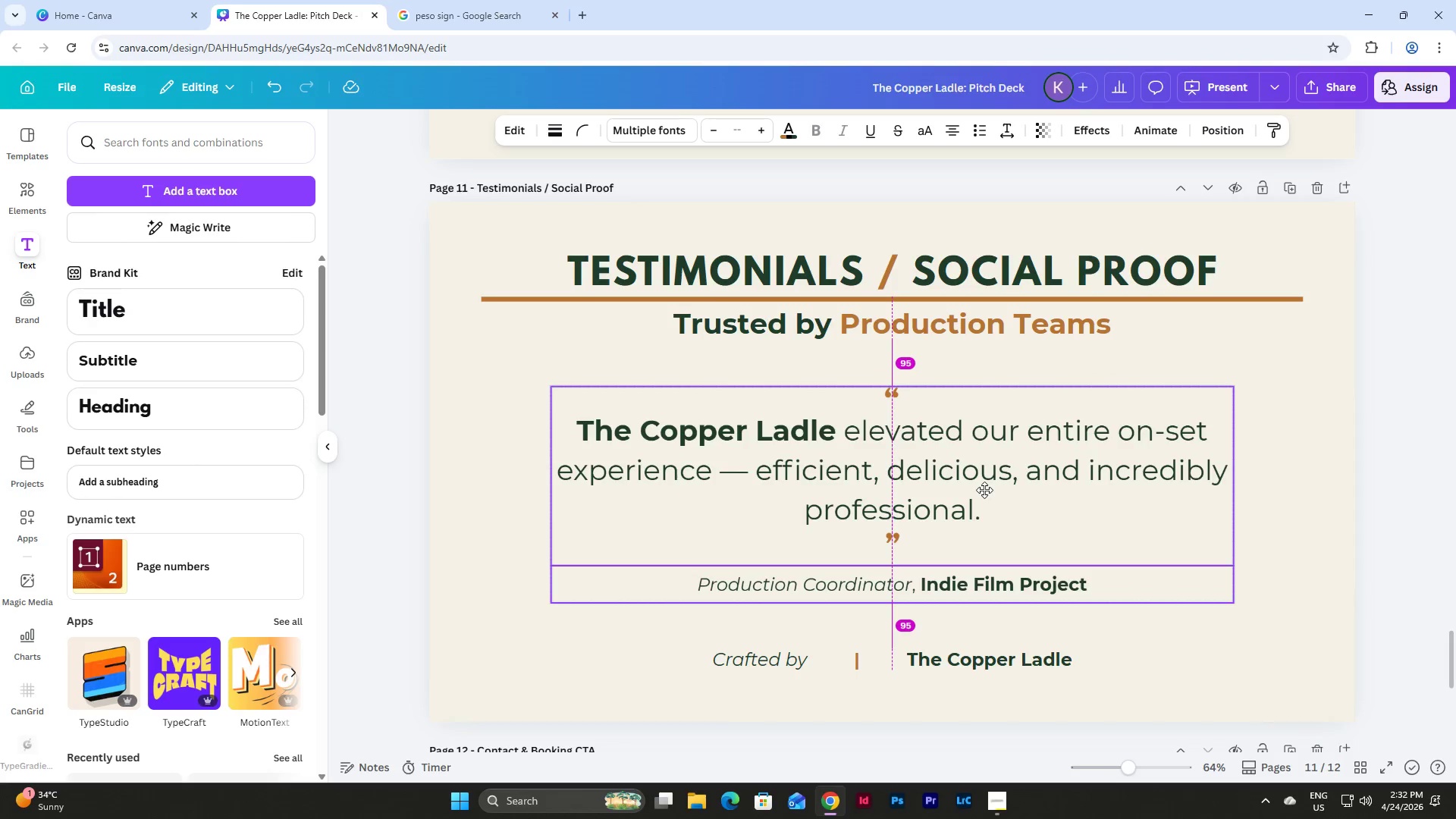 
left_click([1308, 538])
 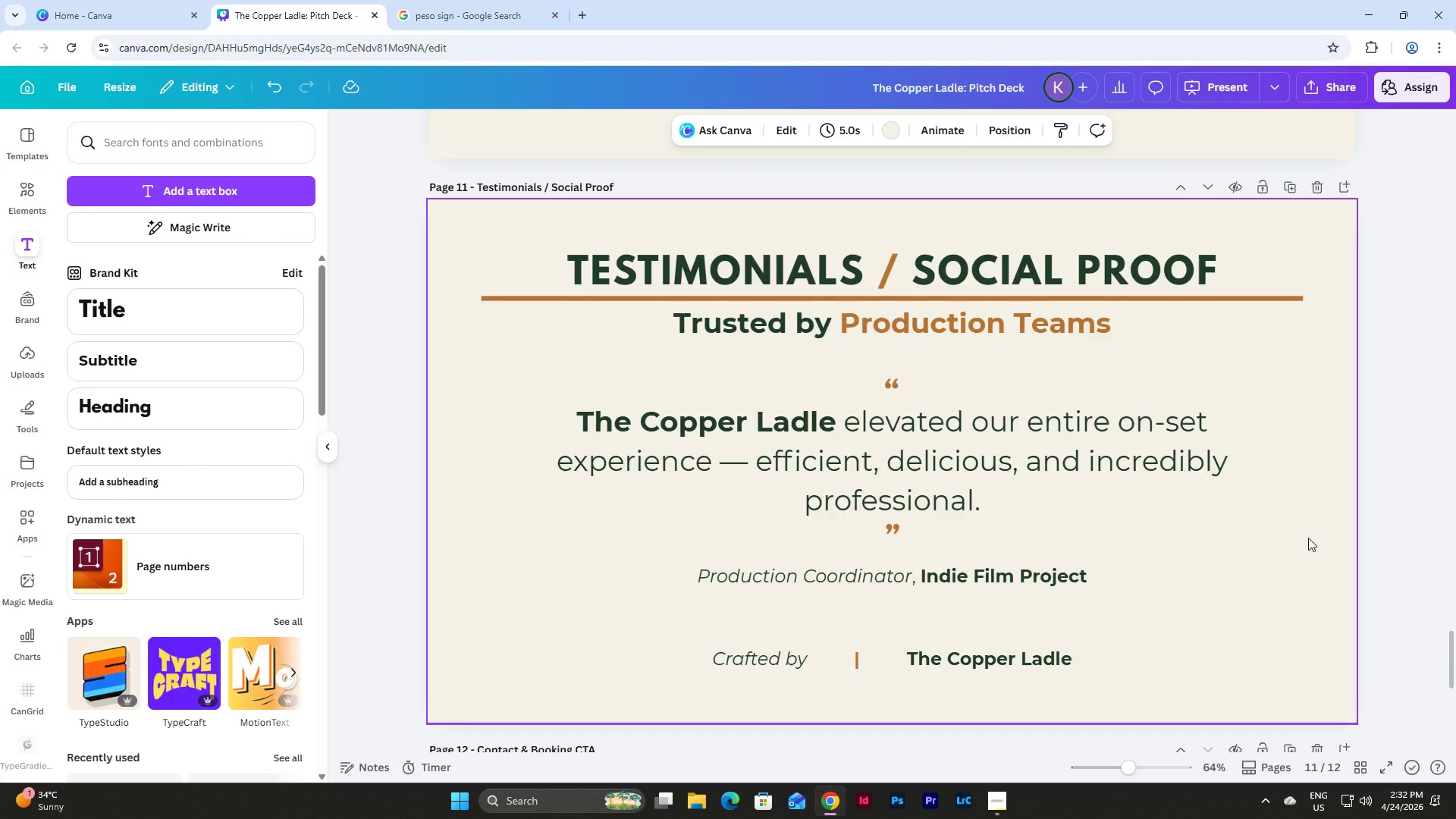 
scroll: coordinate [1308, 538], scroll_direction: down, amount: 2.0
 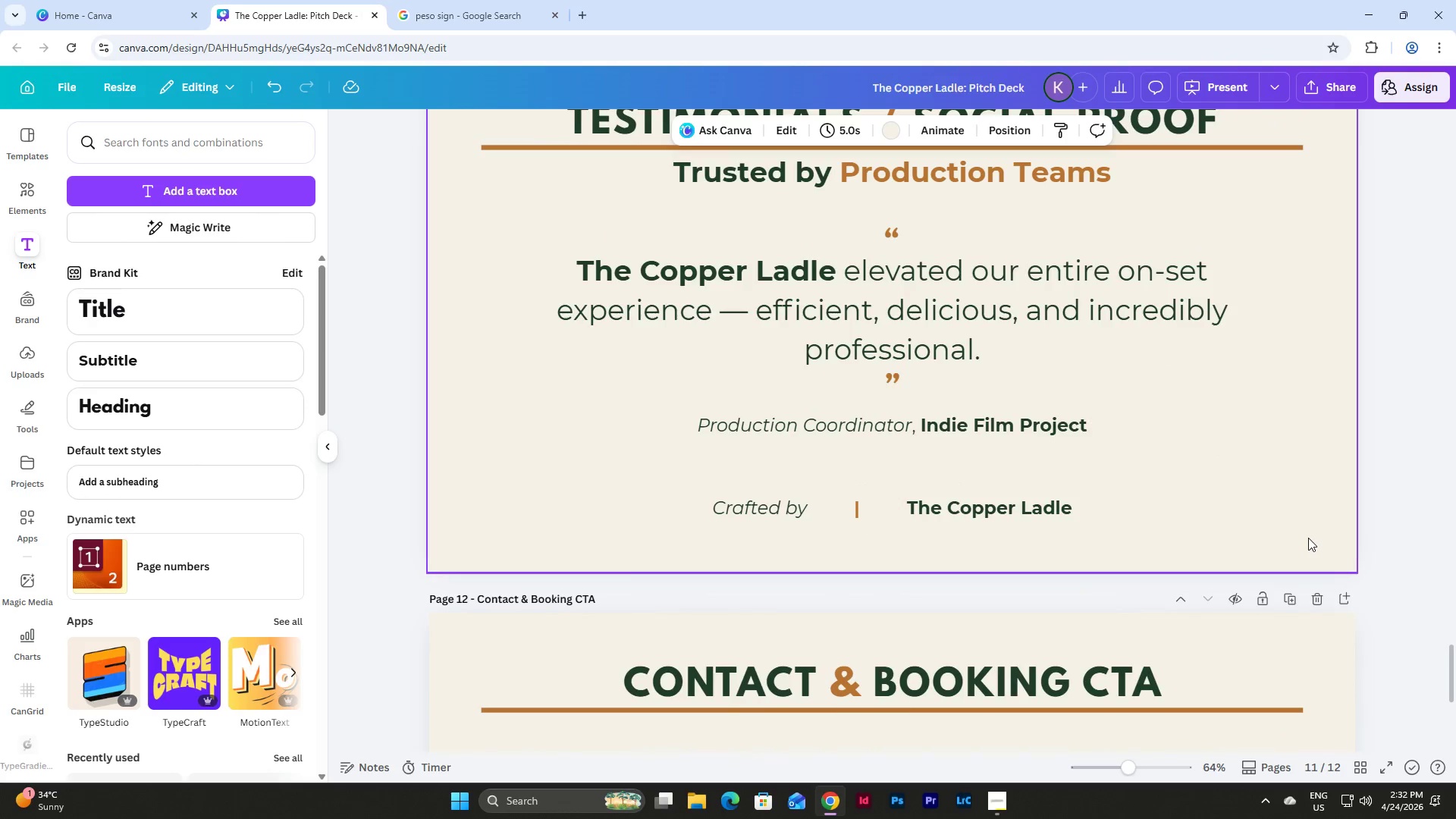 
scroll: coordinate [1308, 538], scroll_direction: up, amount: 2.0
 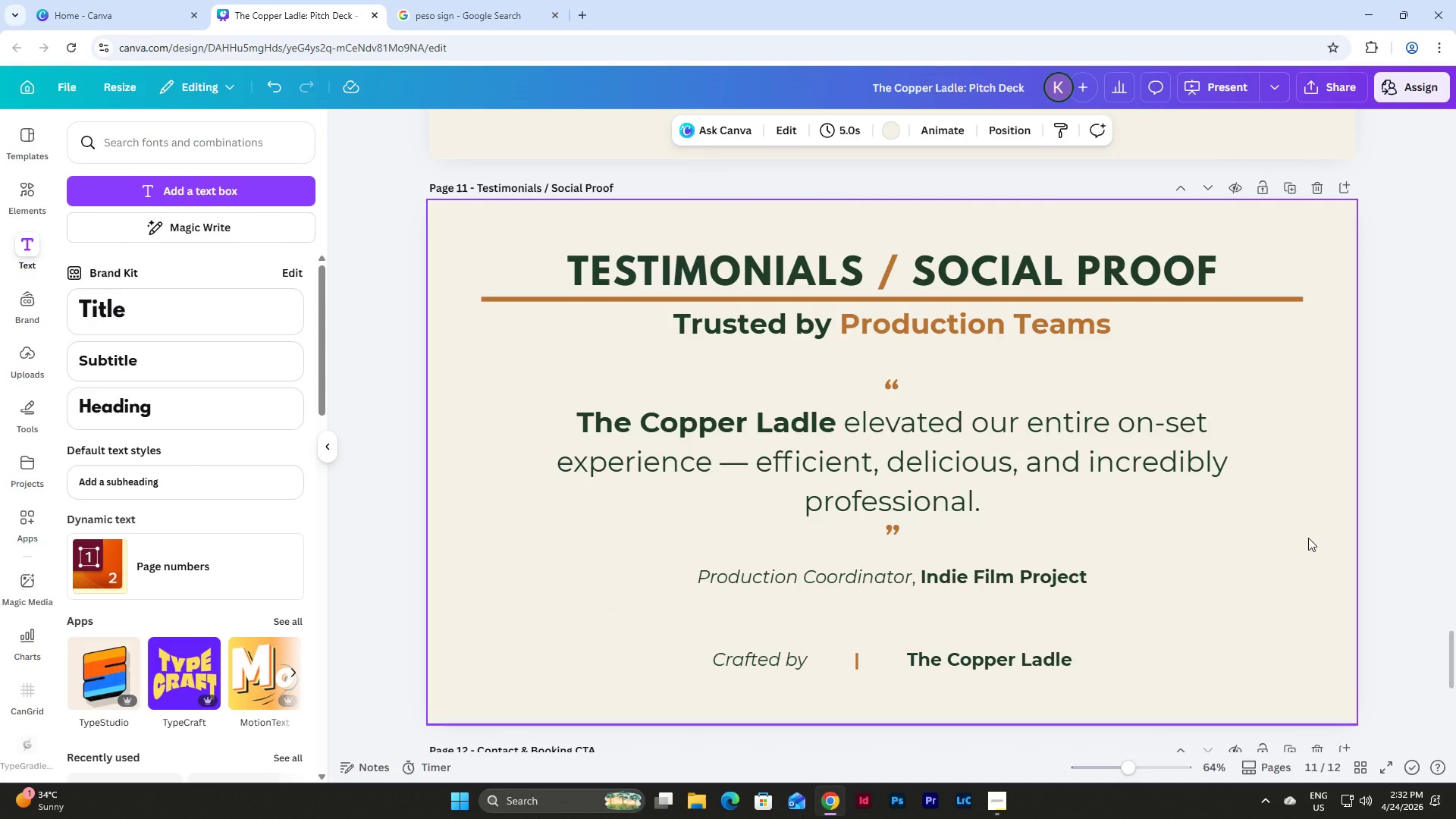 
wait(8.41)
 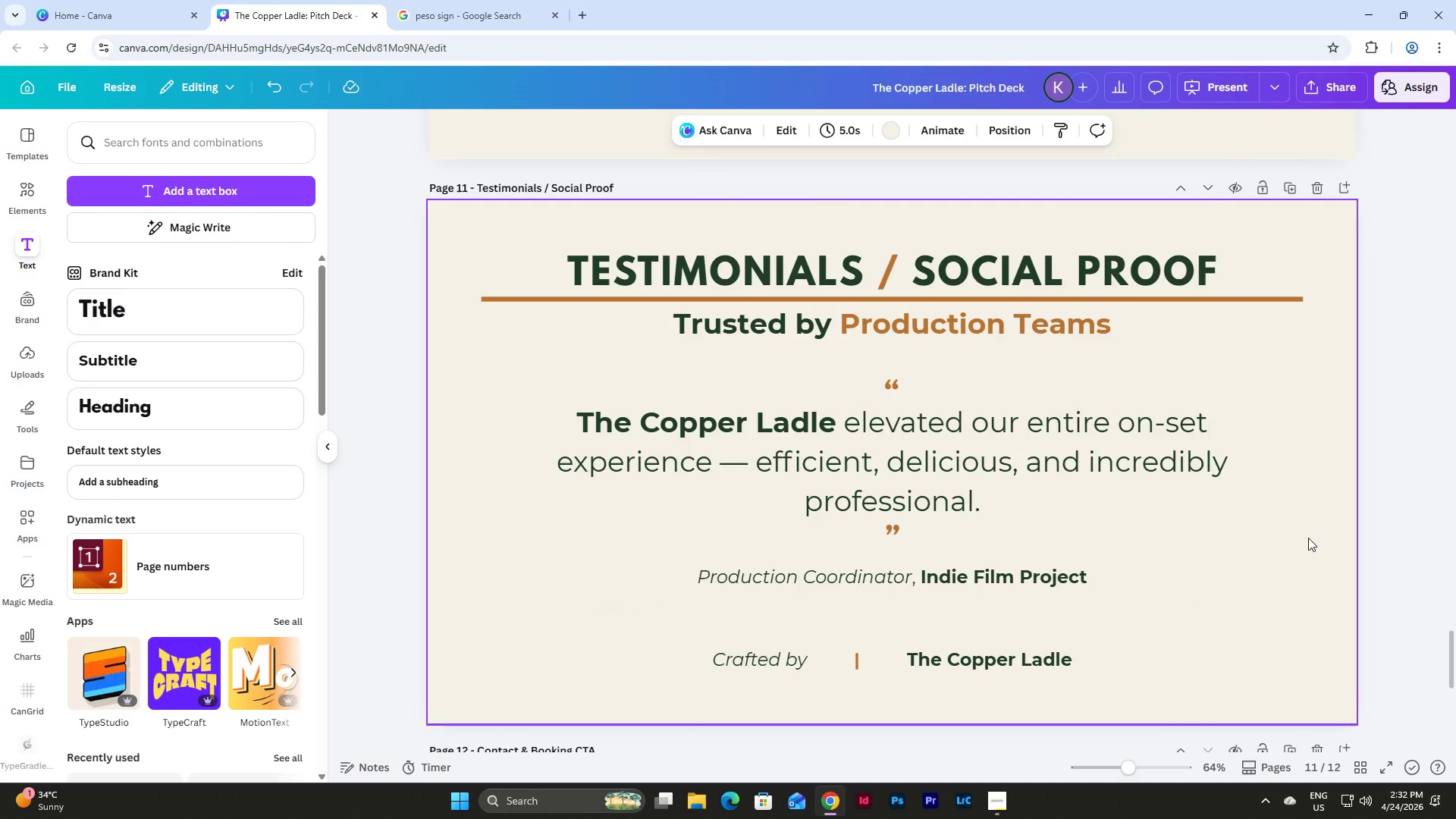 
left_click([1031, 568])
 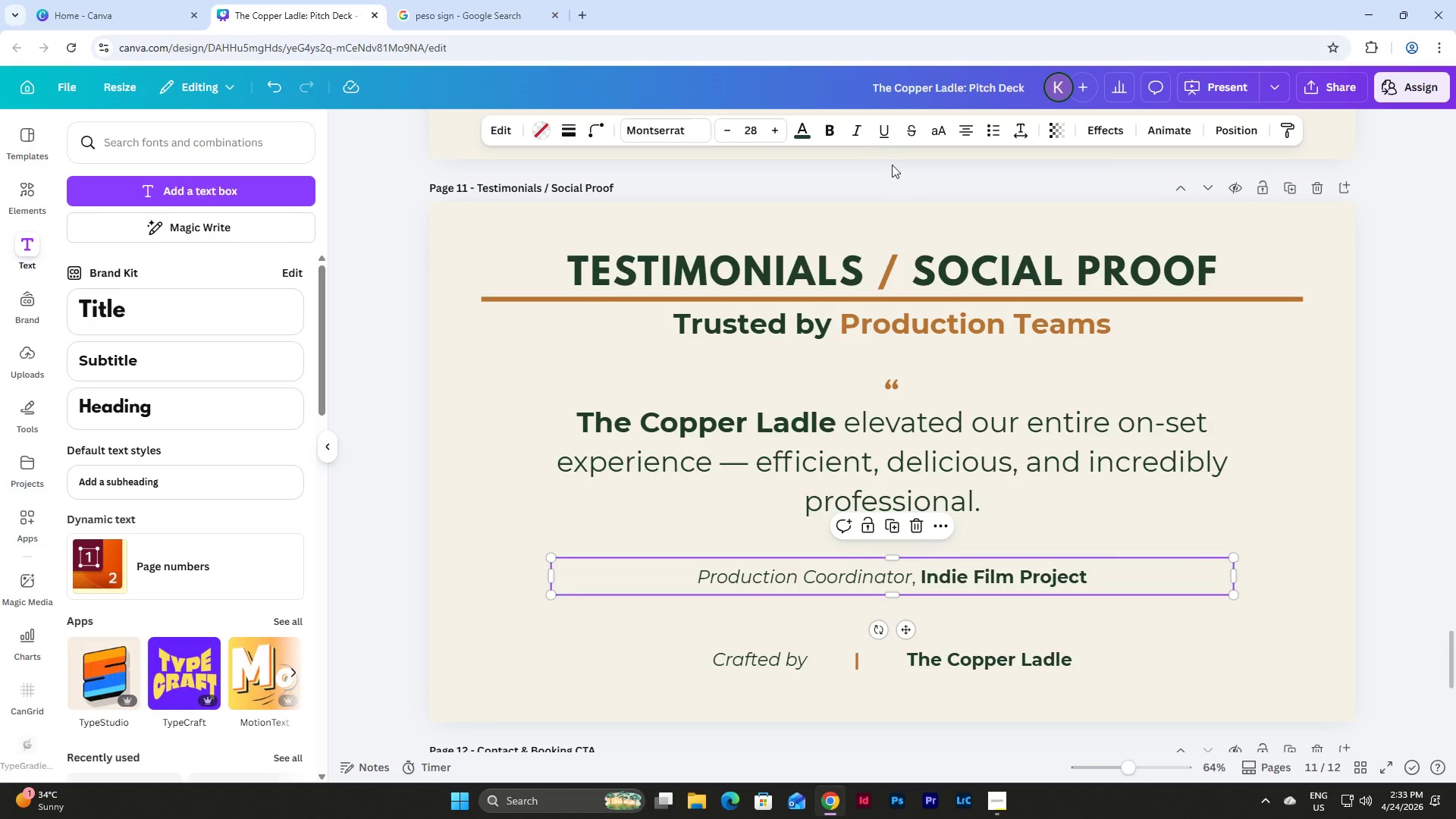 
left_click([856, 127])
 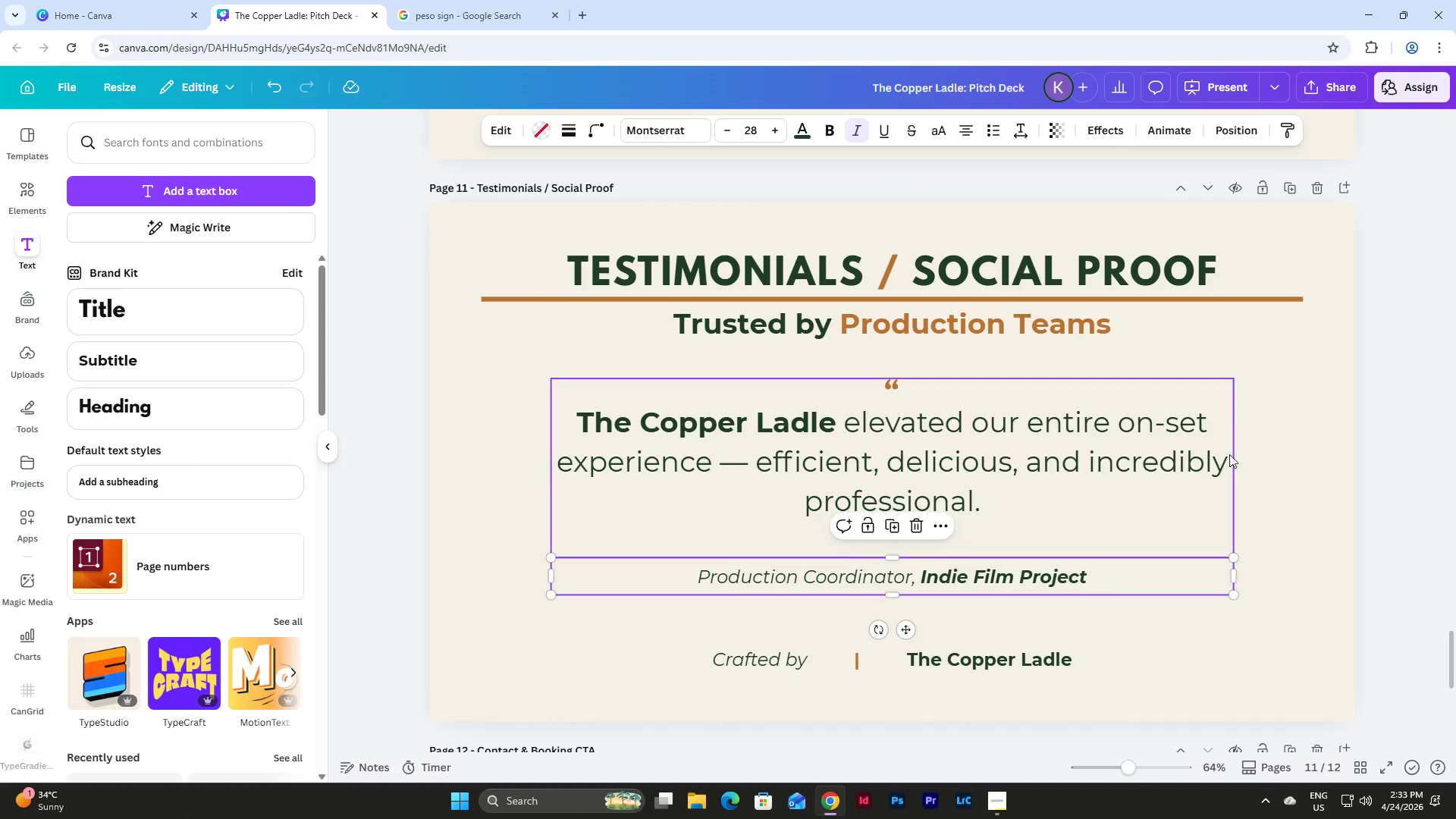 
left_click([1291, 546])
 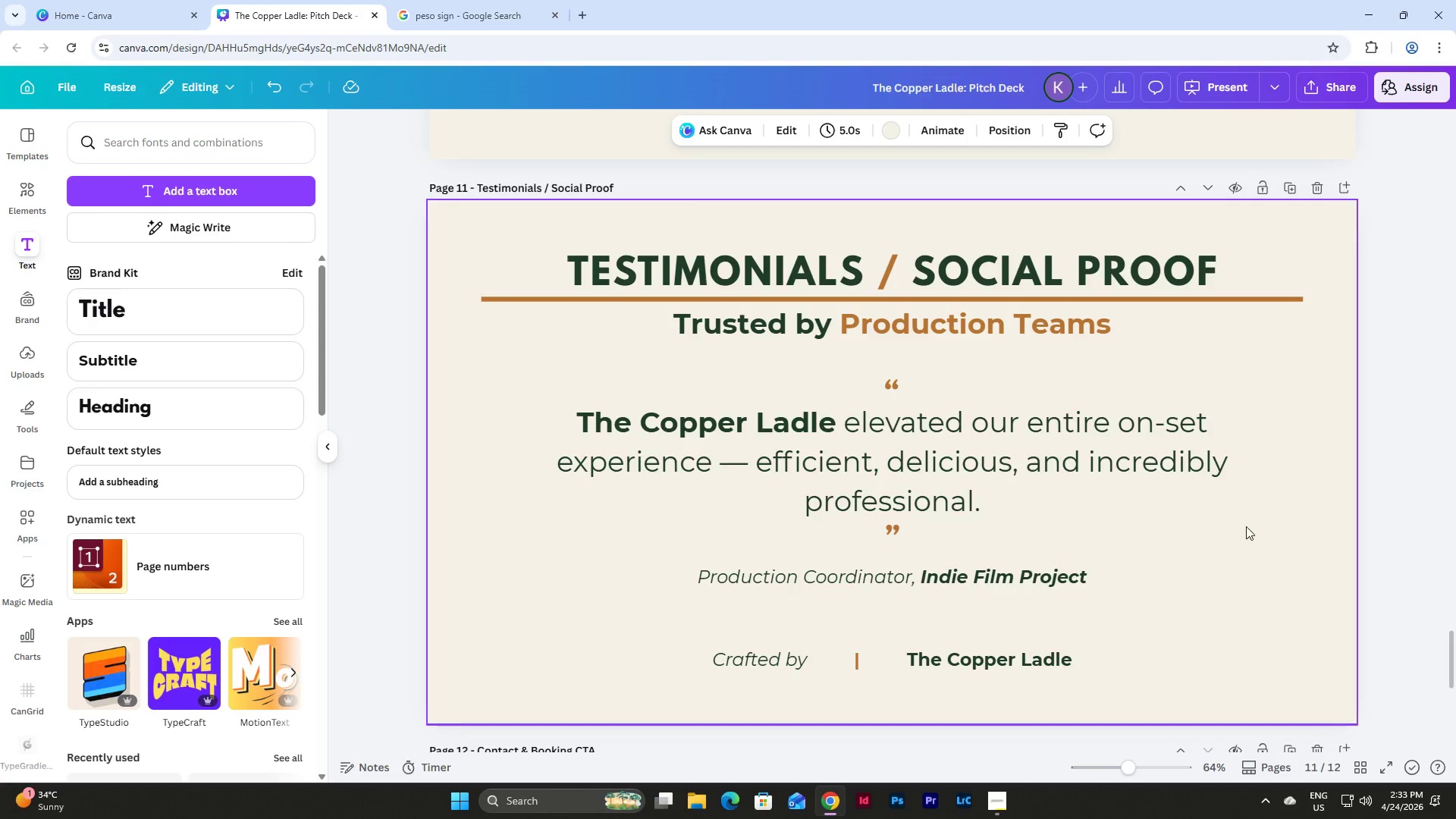 
wait(6.42)
 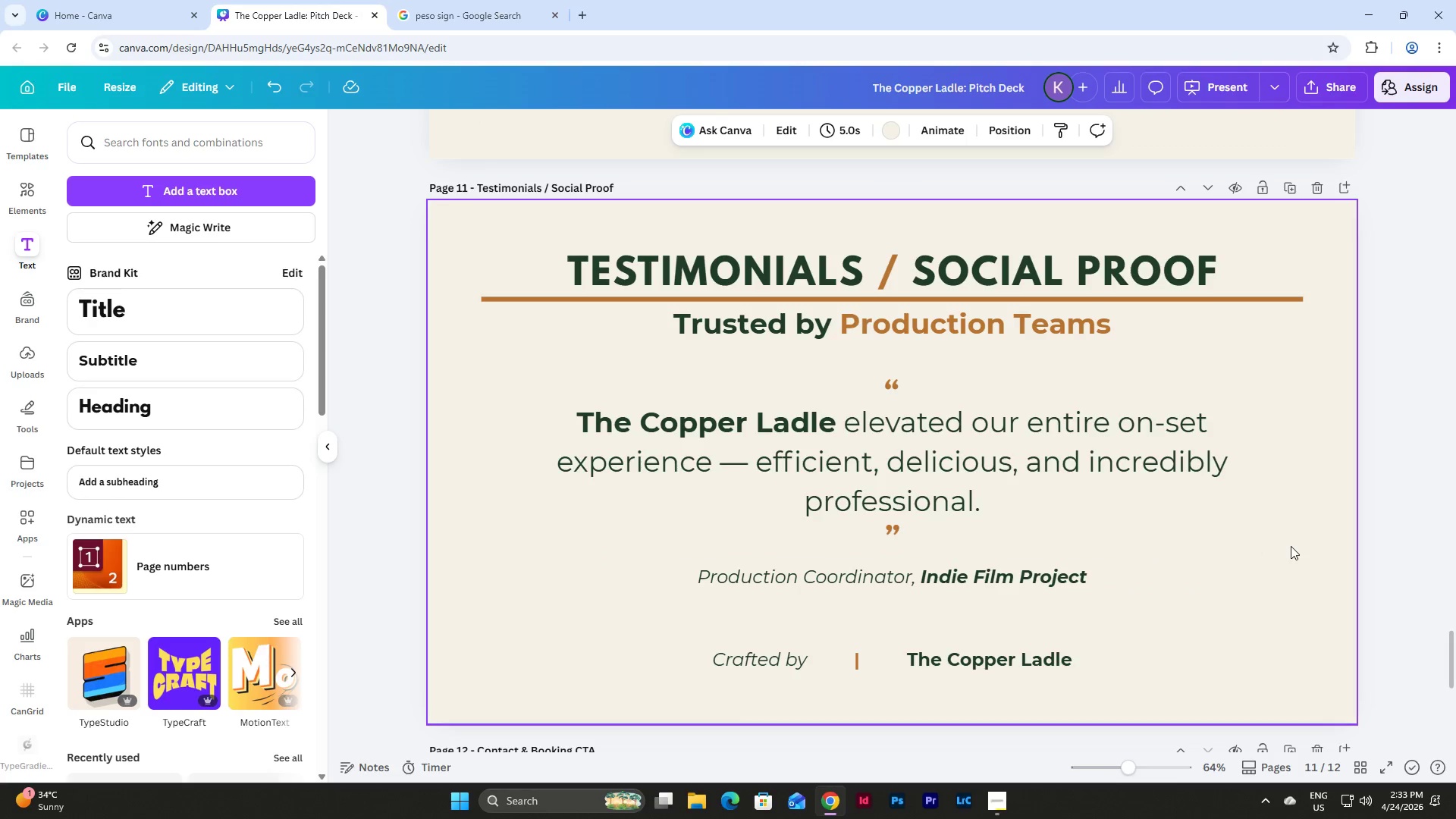 
scroll: coordinate [1240, 545], scroll_direction: down, amount: 5.0
 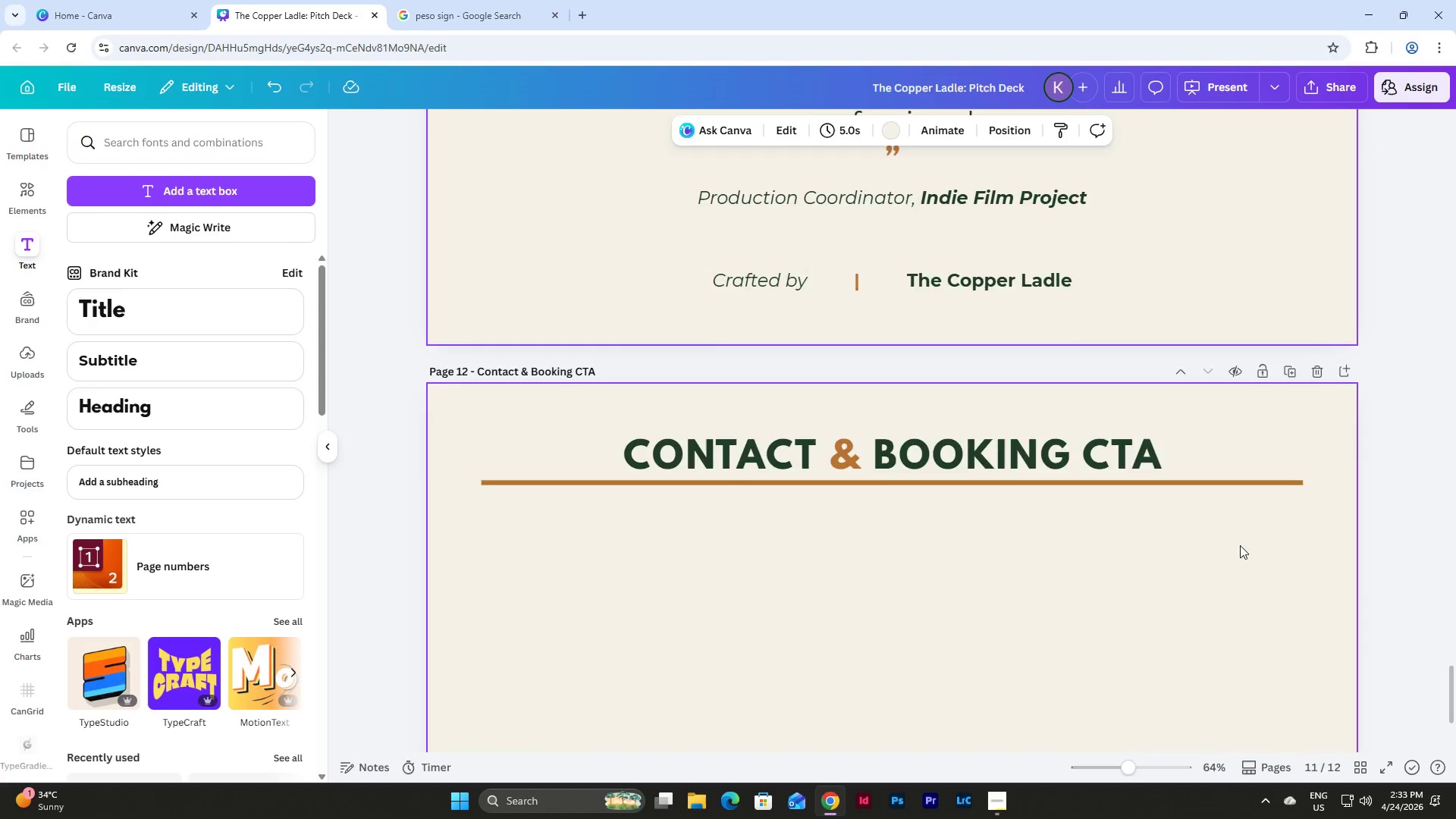 
scroll: coordinate [1240, 545], scroll_direction: up, amount: 5.0
 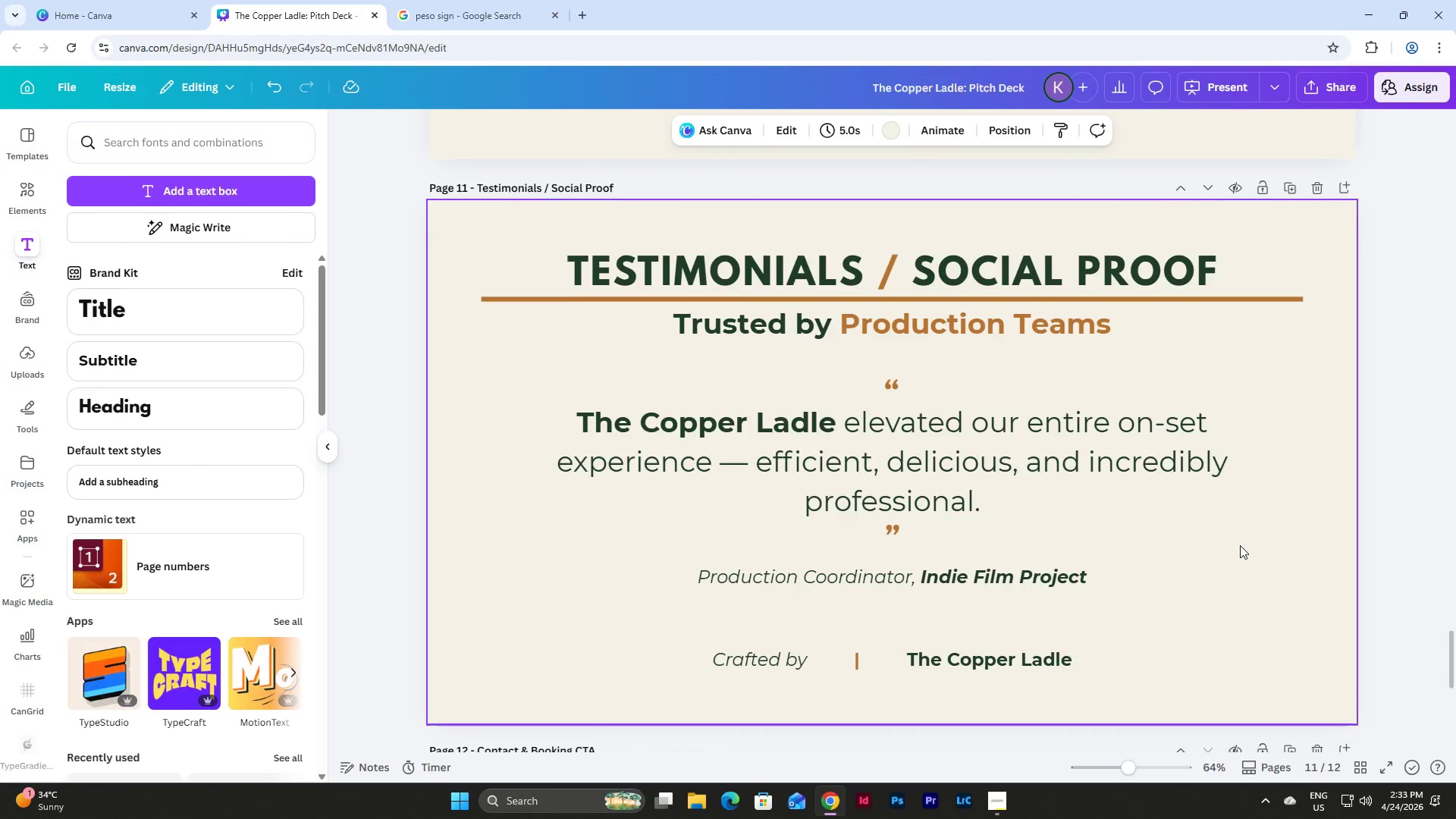 
scroll: coordinate [1240, 545], scroll_direction: down, amount: 8.0
 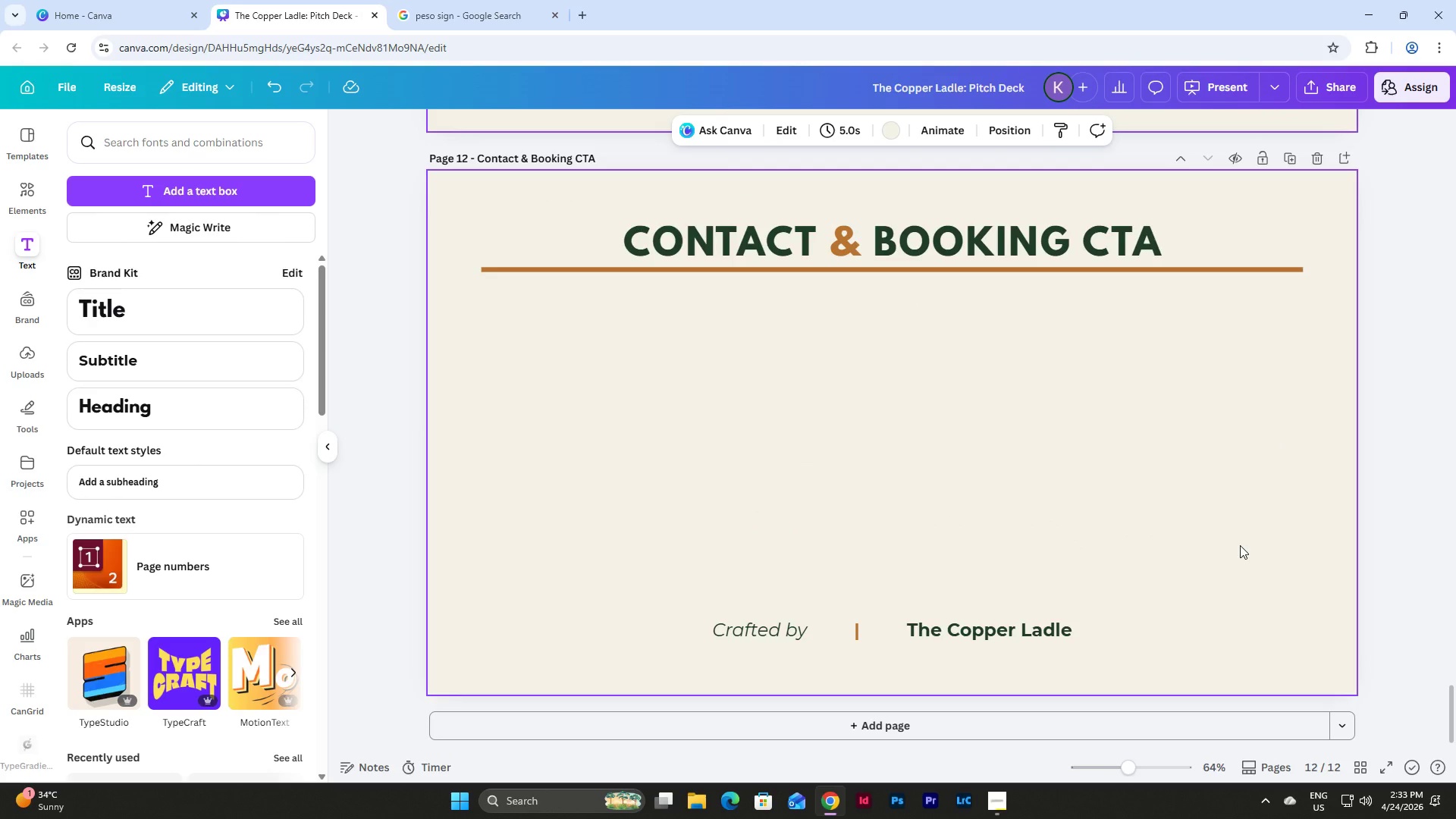 
wait(5.25)
 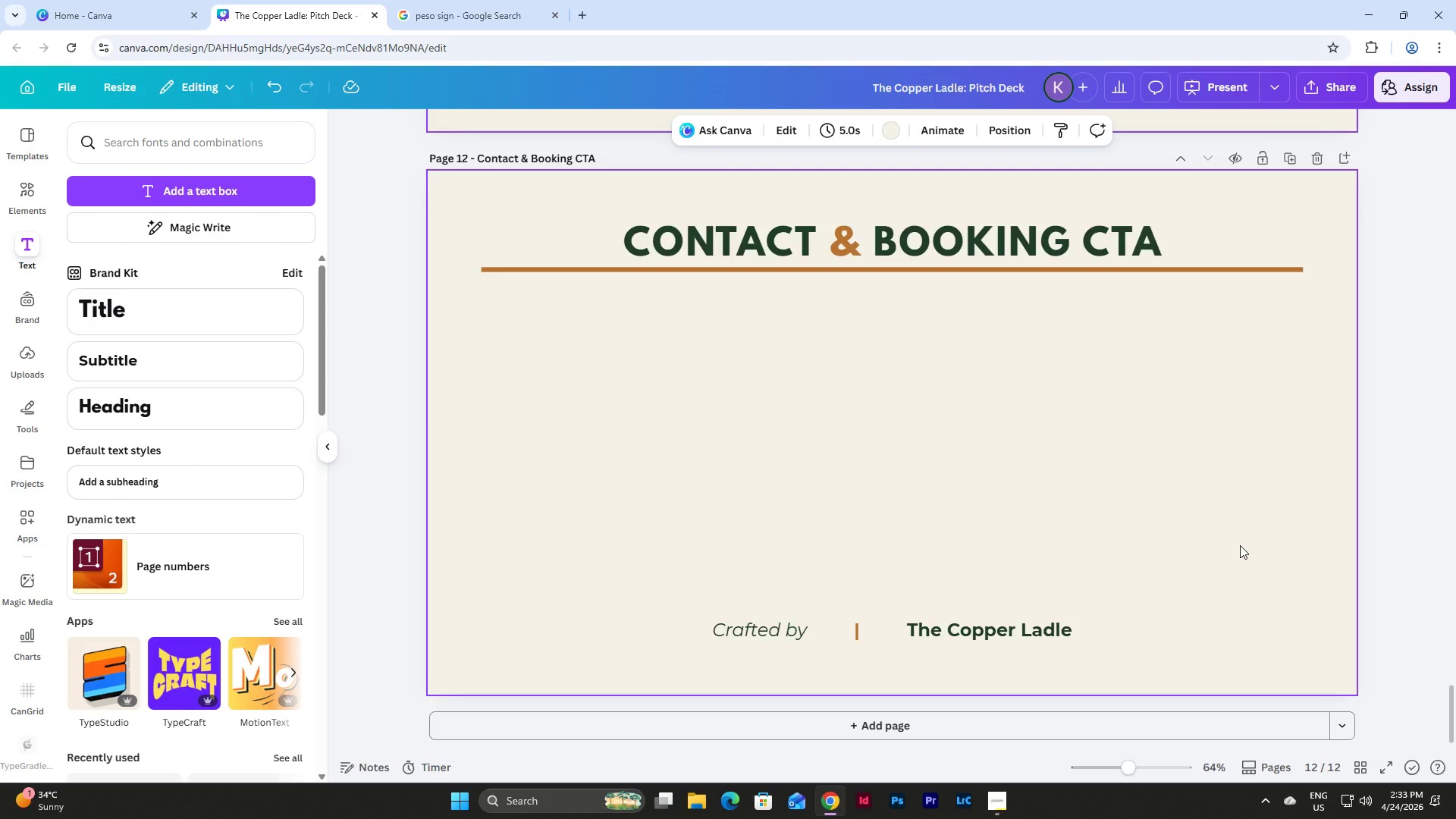 
scroll: coordinate [1244, 559], scroll_direction: up, amount: 11.0
 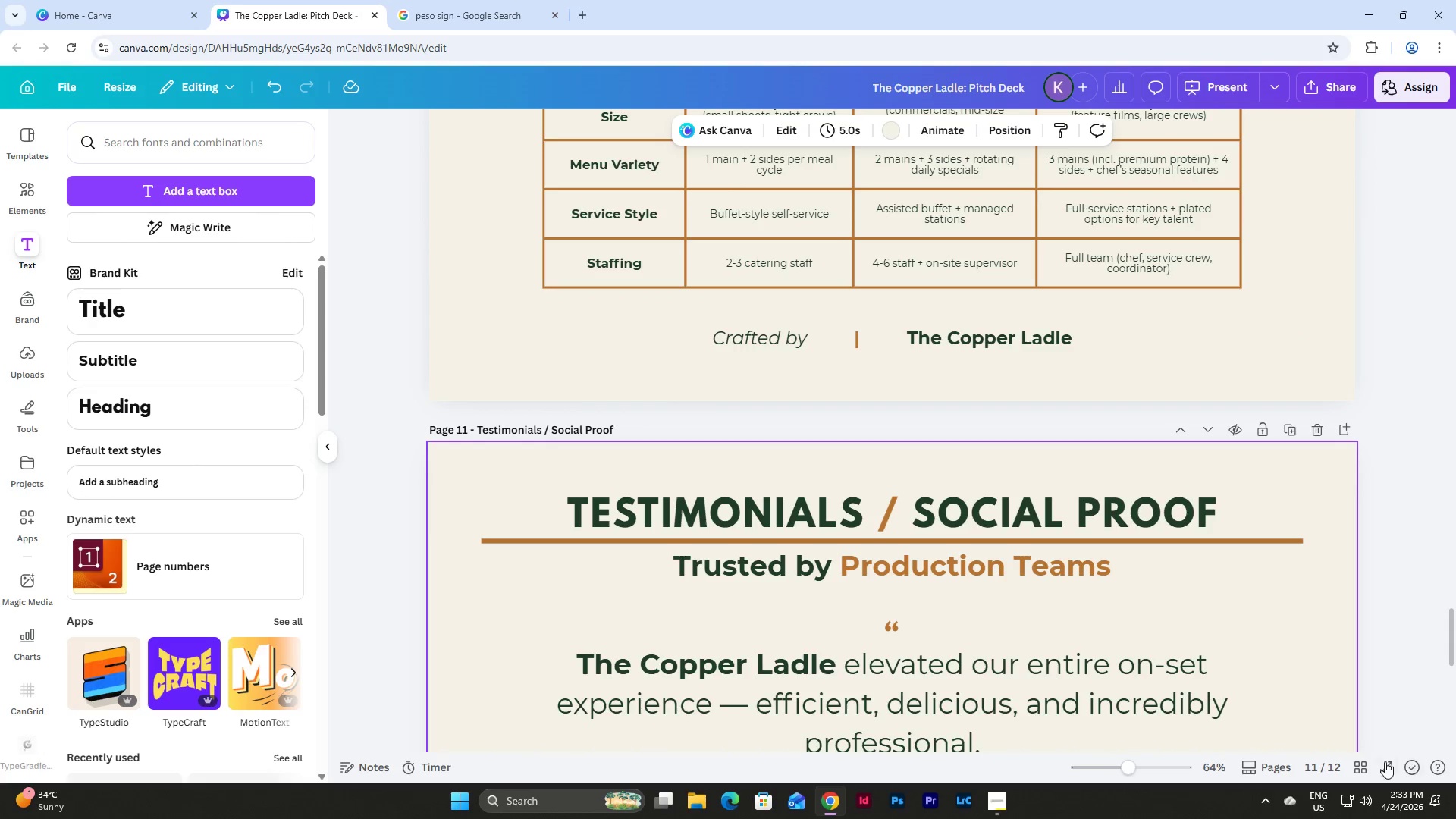 
left_click([1359, 763])
 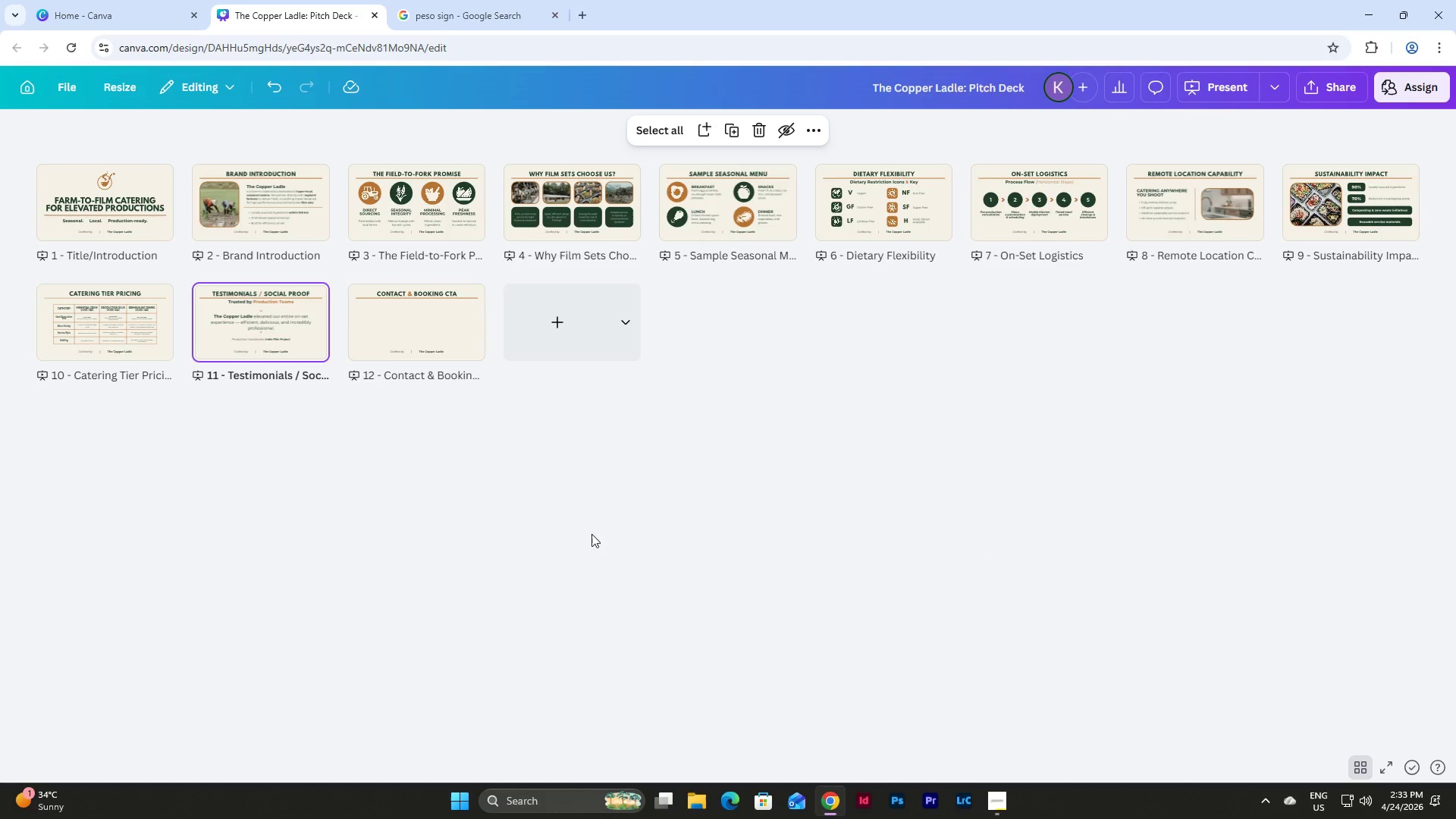 
wait(6.19)
 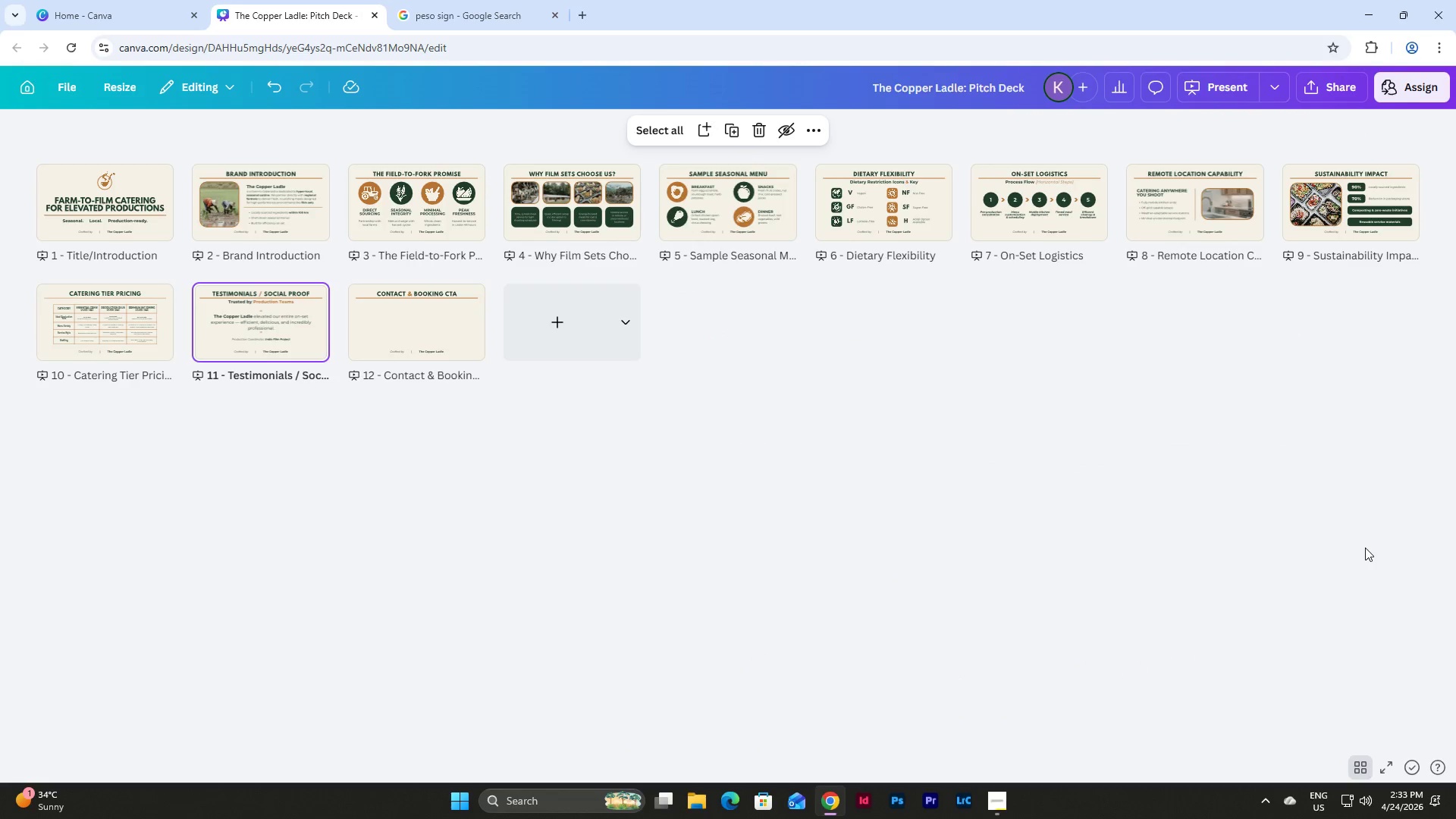 
double_click([268, 315])
 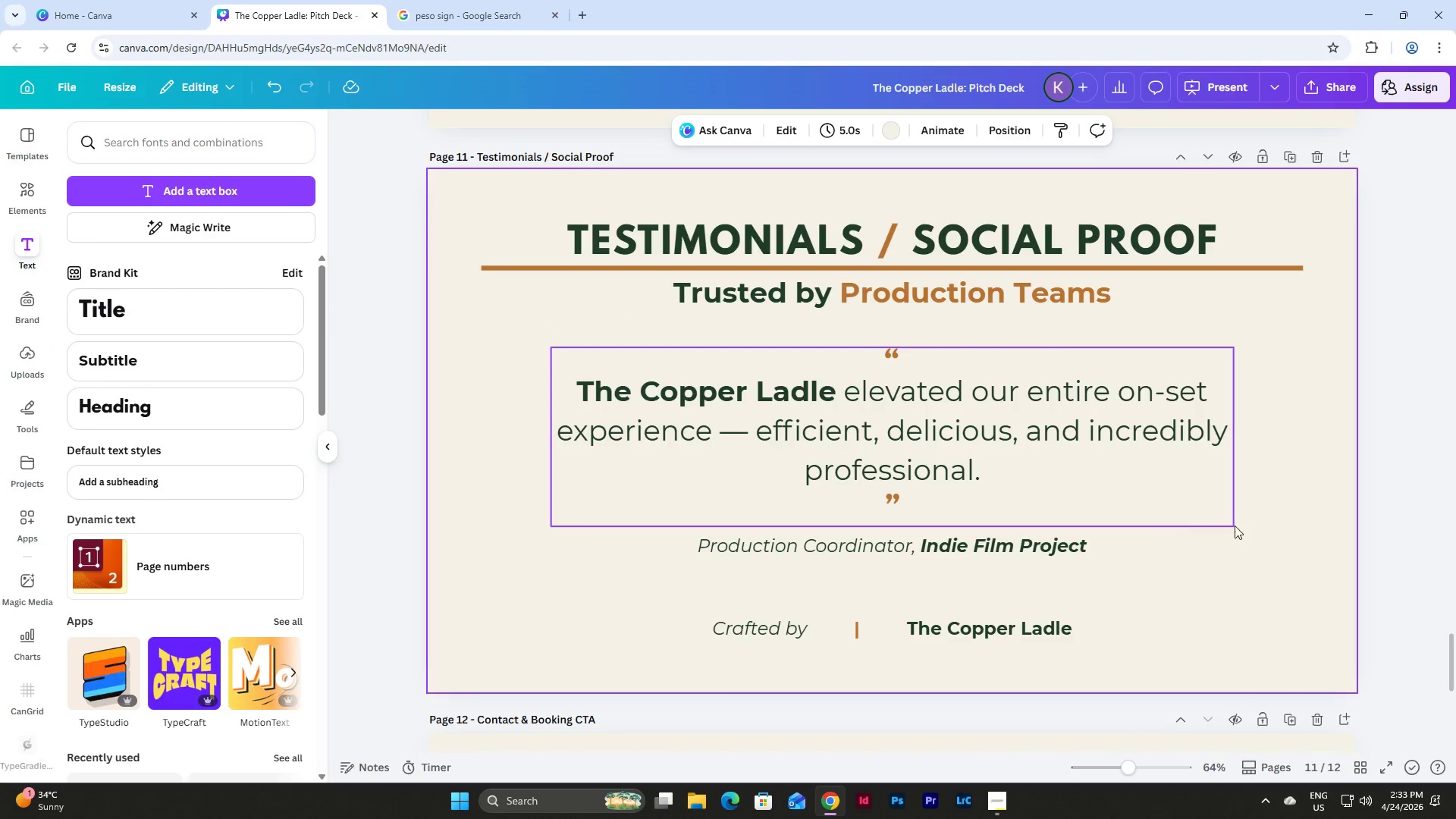 
scroll: coordinate [1285, 529], scroll_direction: up, amount: 16.0
 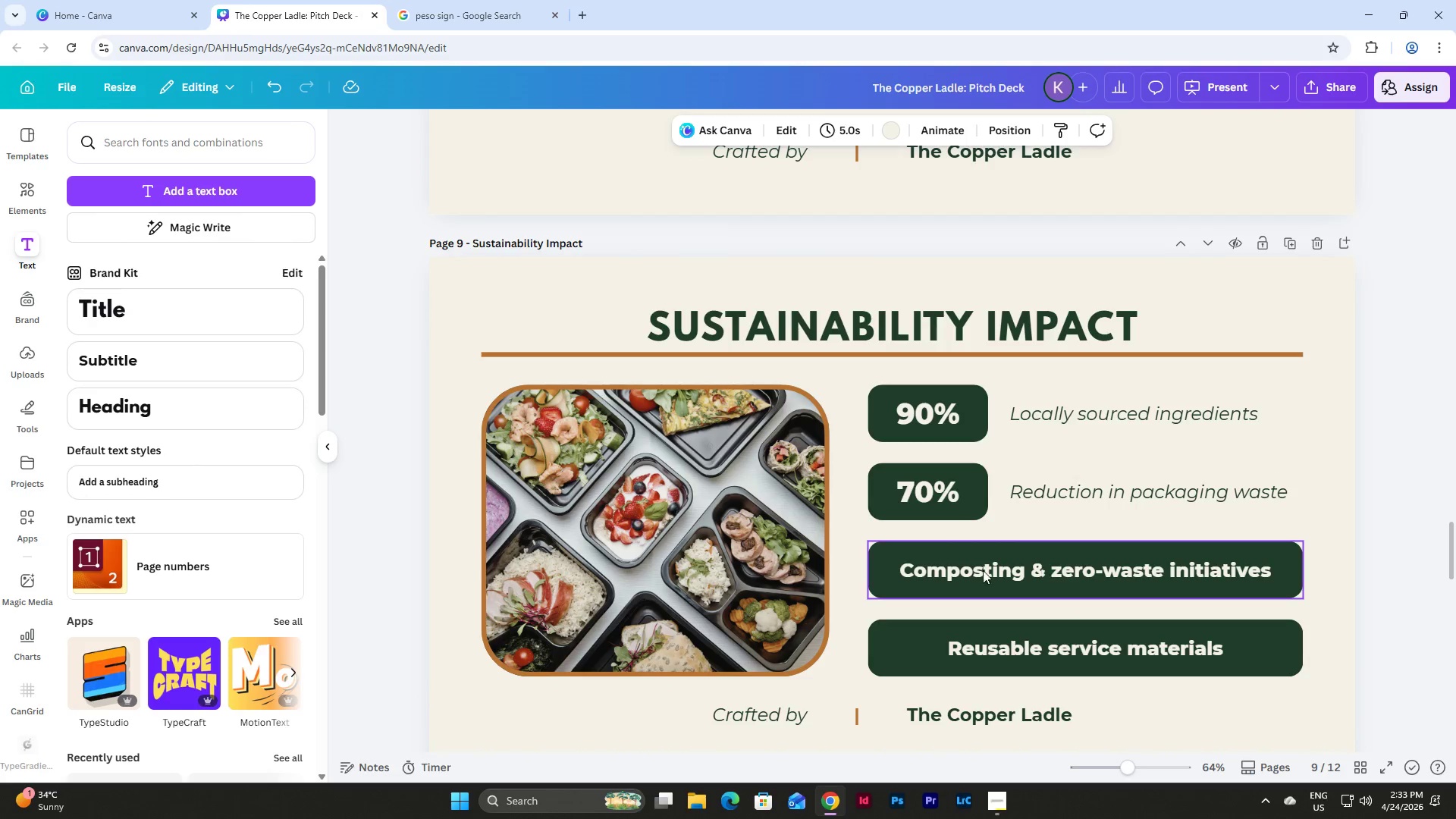 
left_click([878, 554])
 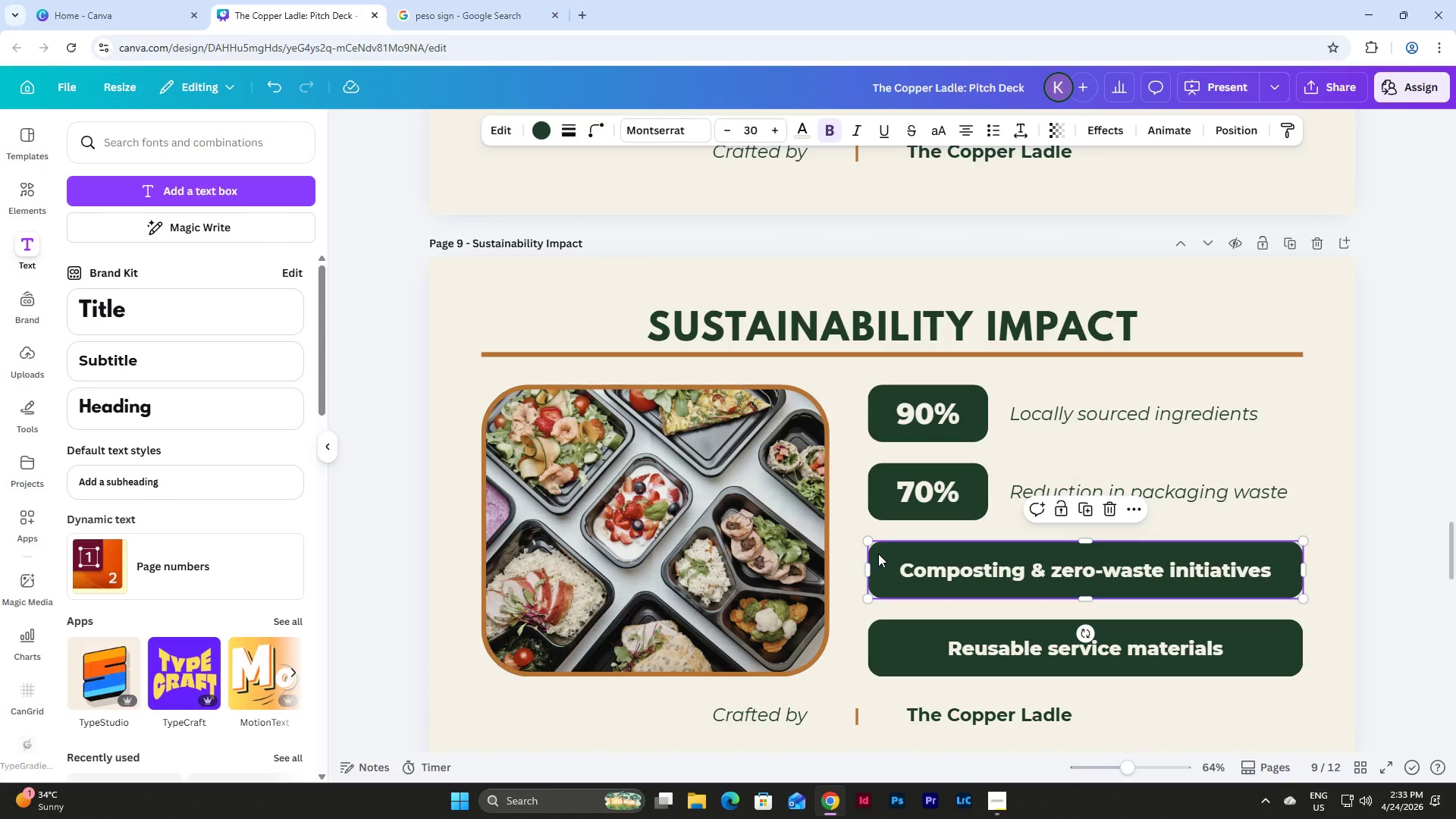 
key(Control+C)
 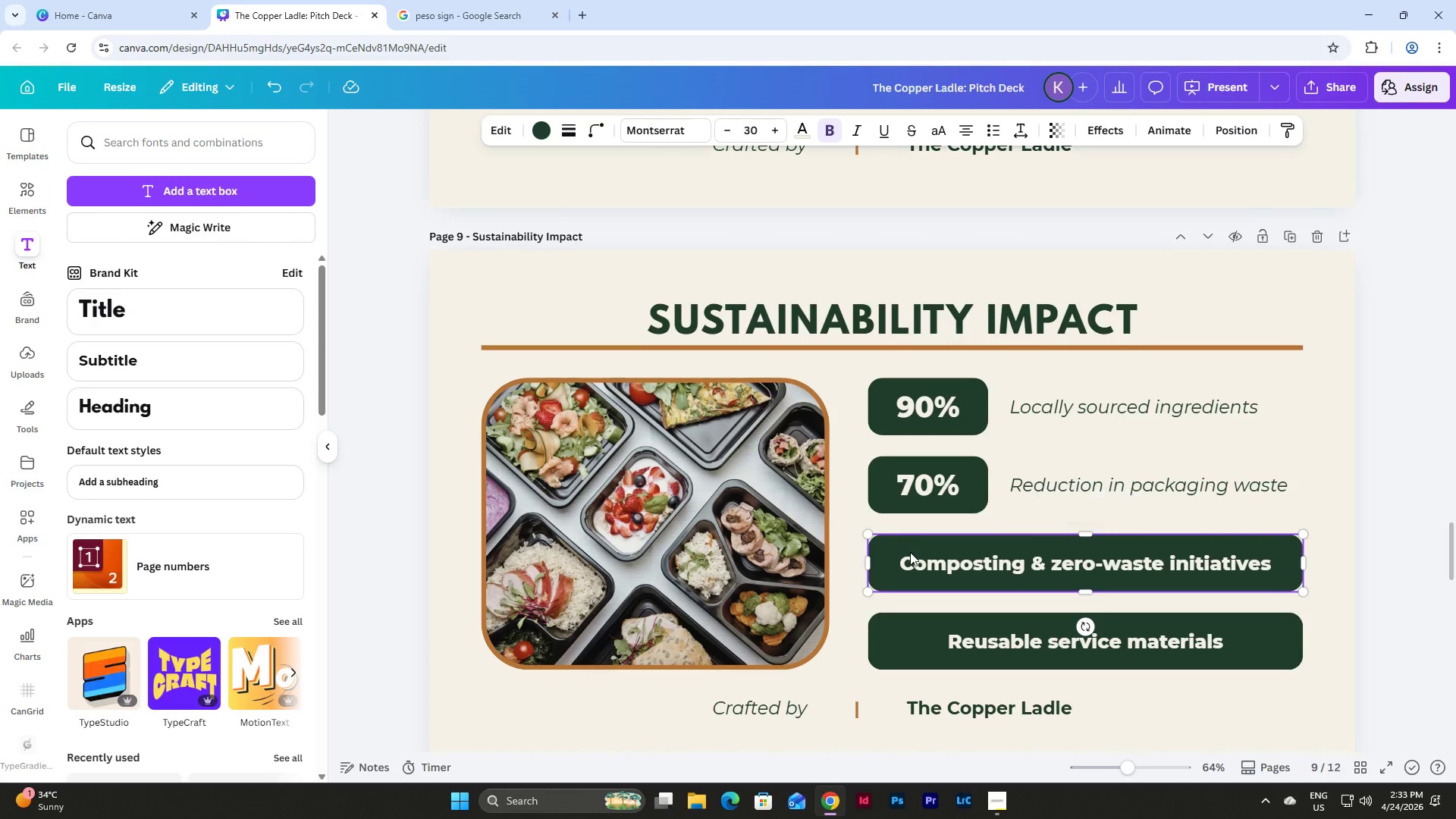 
scroll: coordinate [910, 552], scroll_direction: down, amount: 20.0
 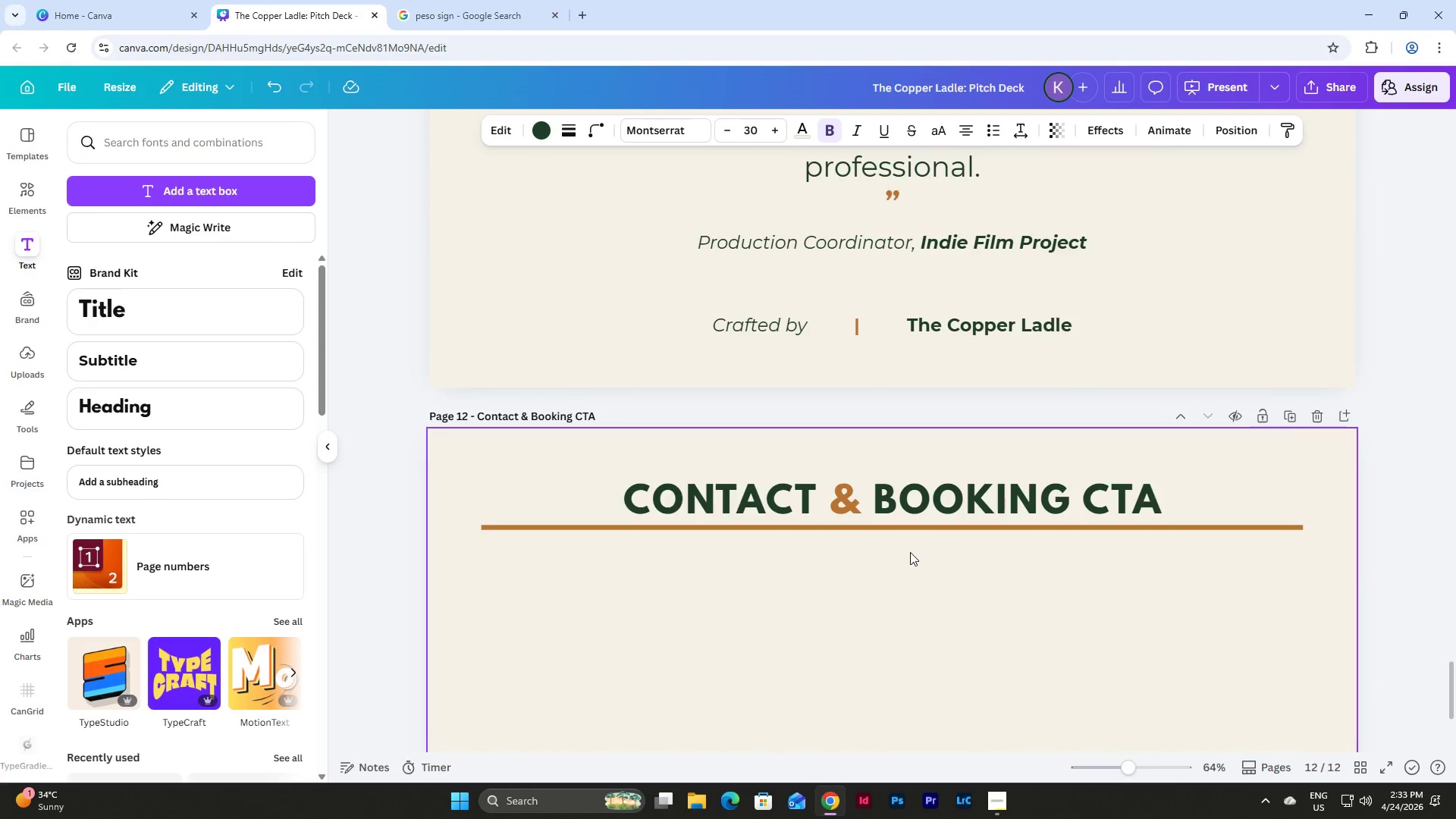 
scroll: coordinate [910, 552], scroll_direction: up, amount: 3.0
 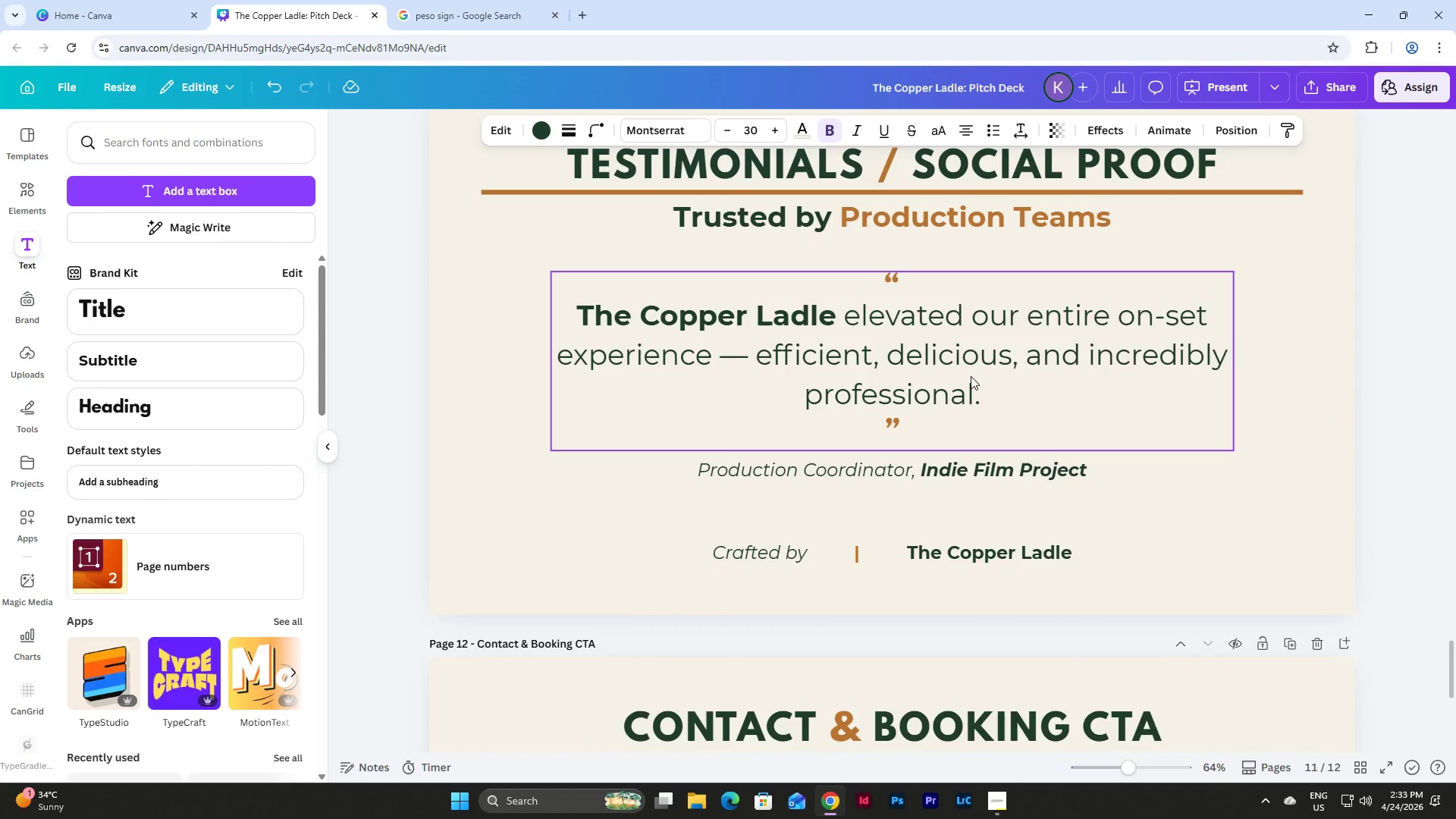 
left_click([971, 376])
 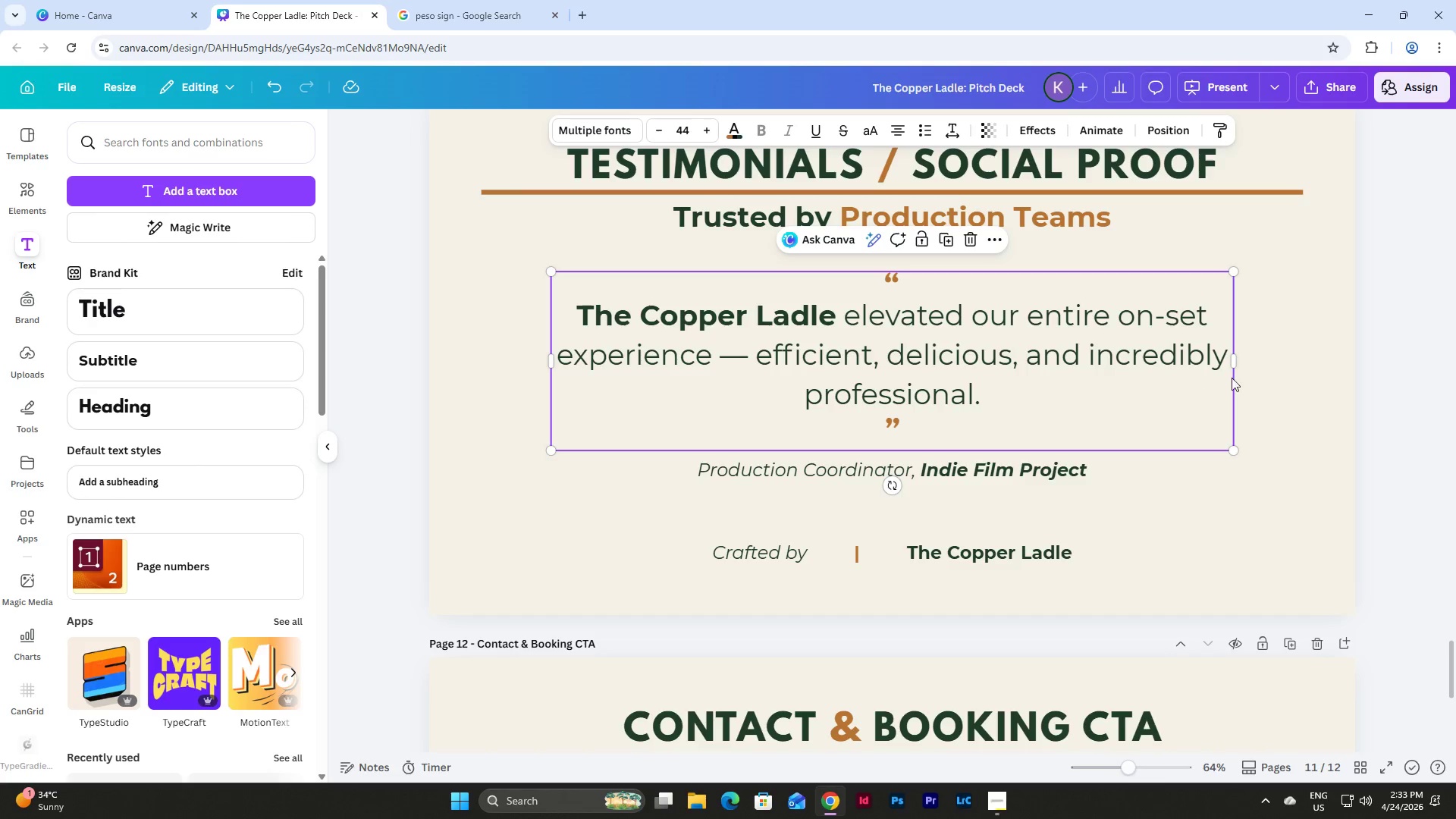 
left_click([1284, 386])
 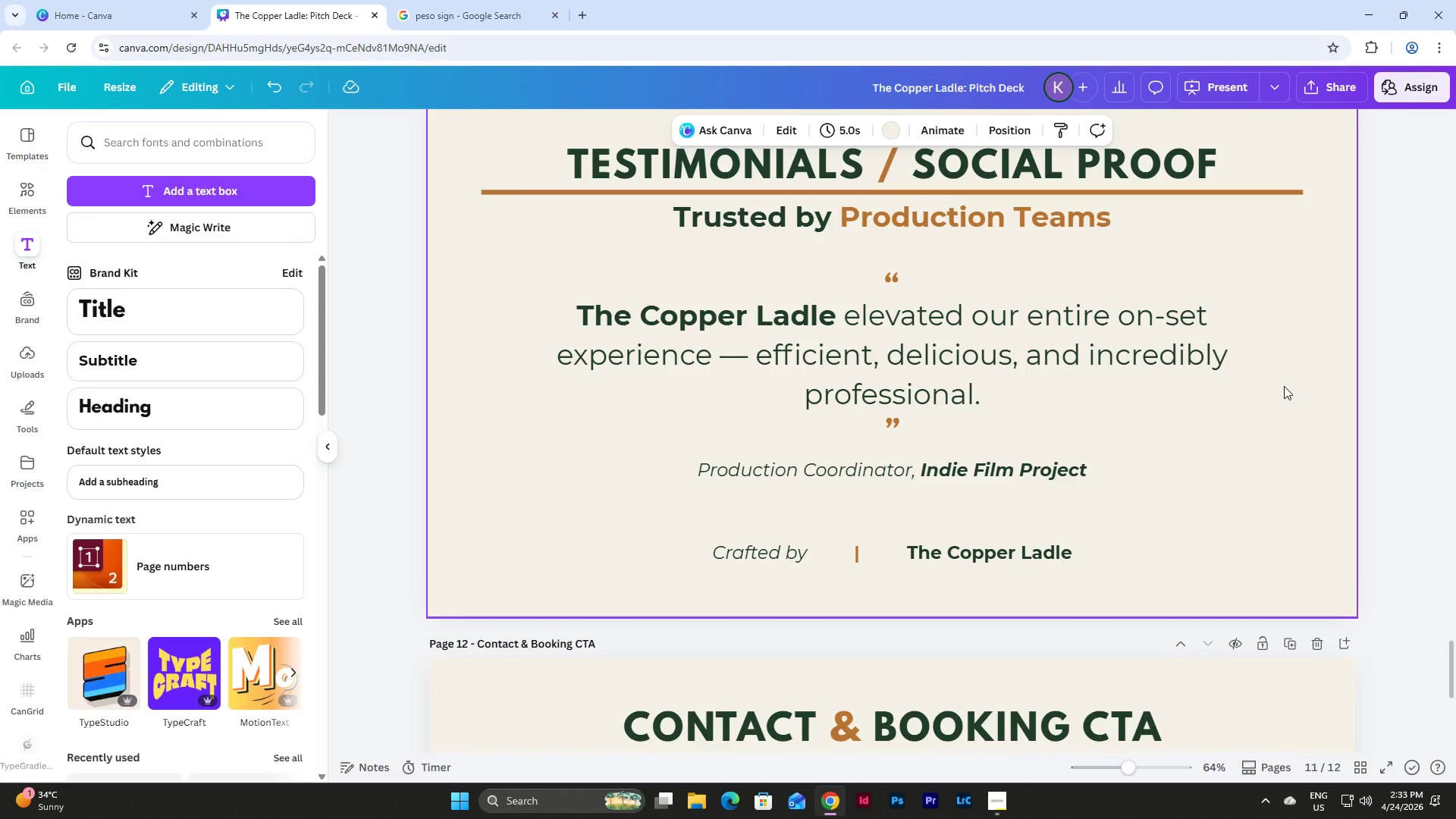 
left_click([1006, 470])
 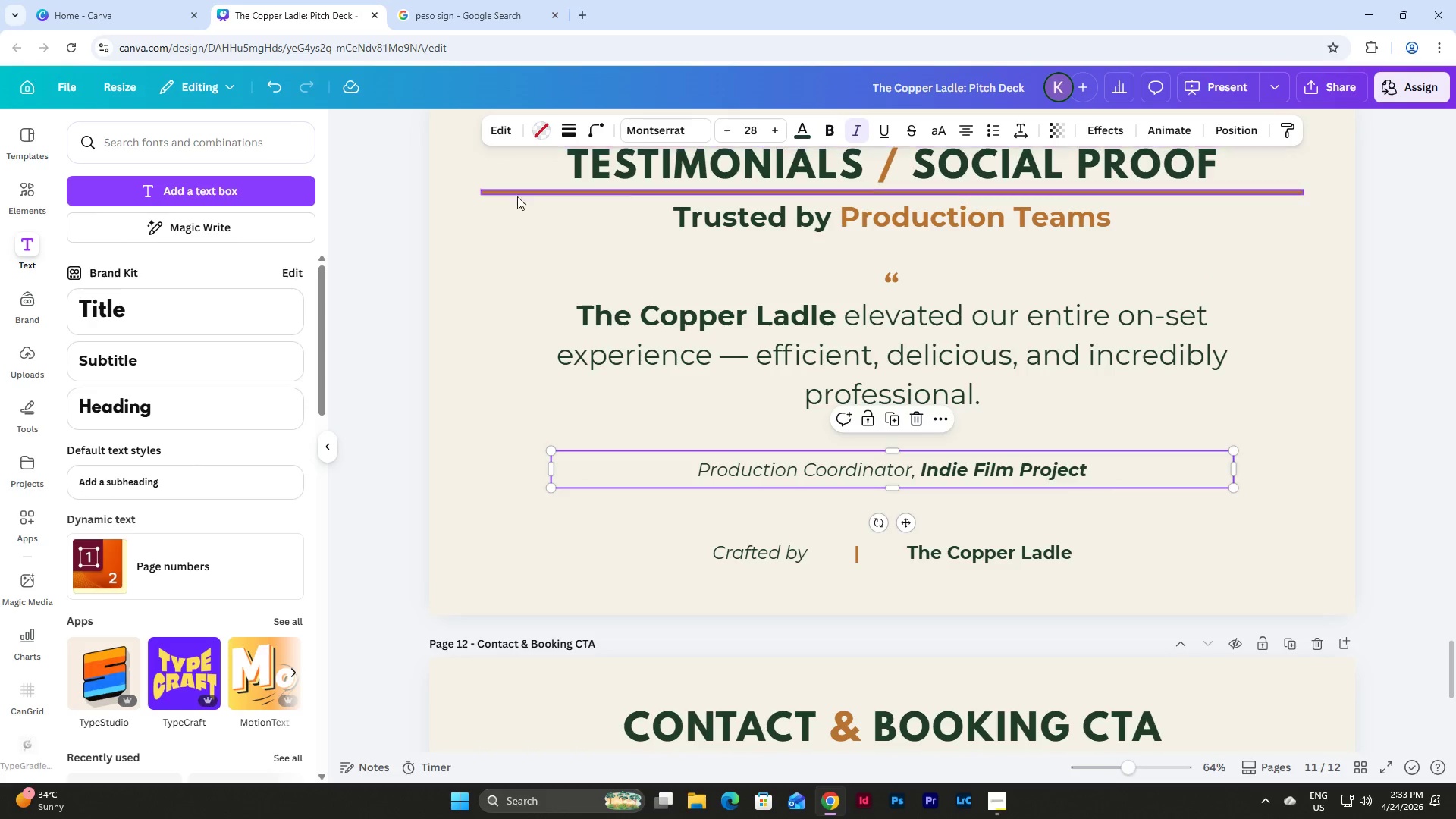 
wait(7.78)
 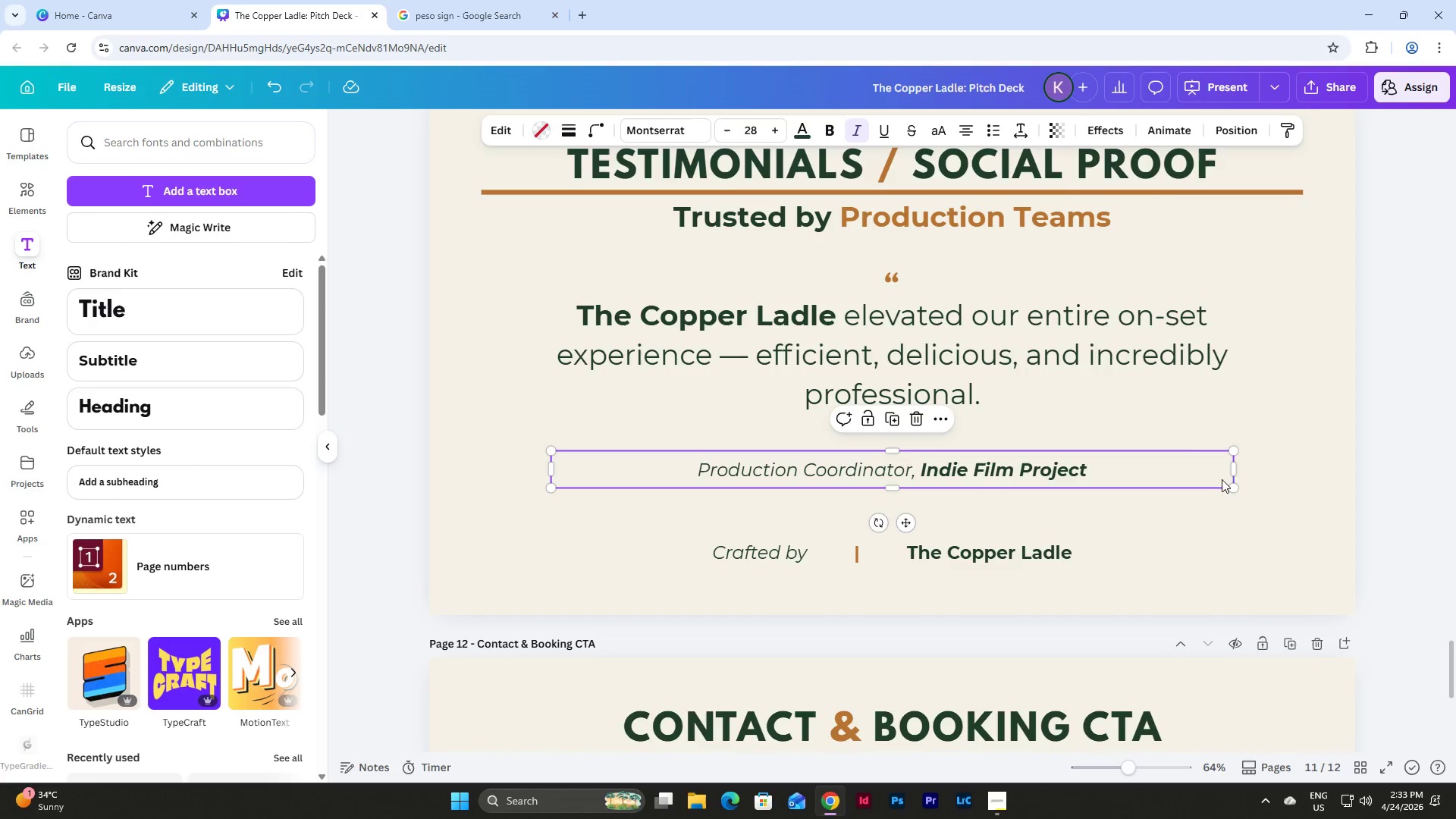 
left_click([537, 126])
 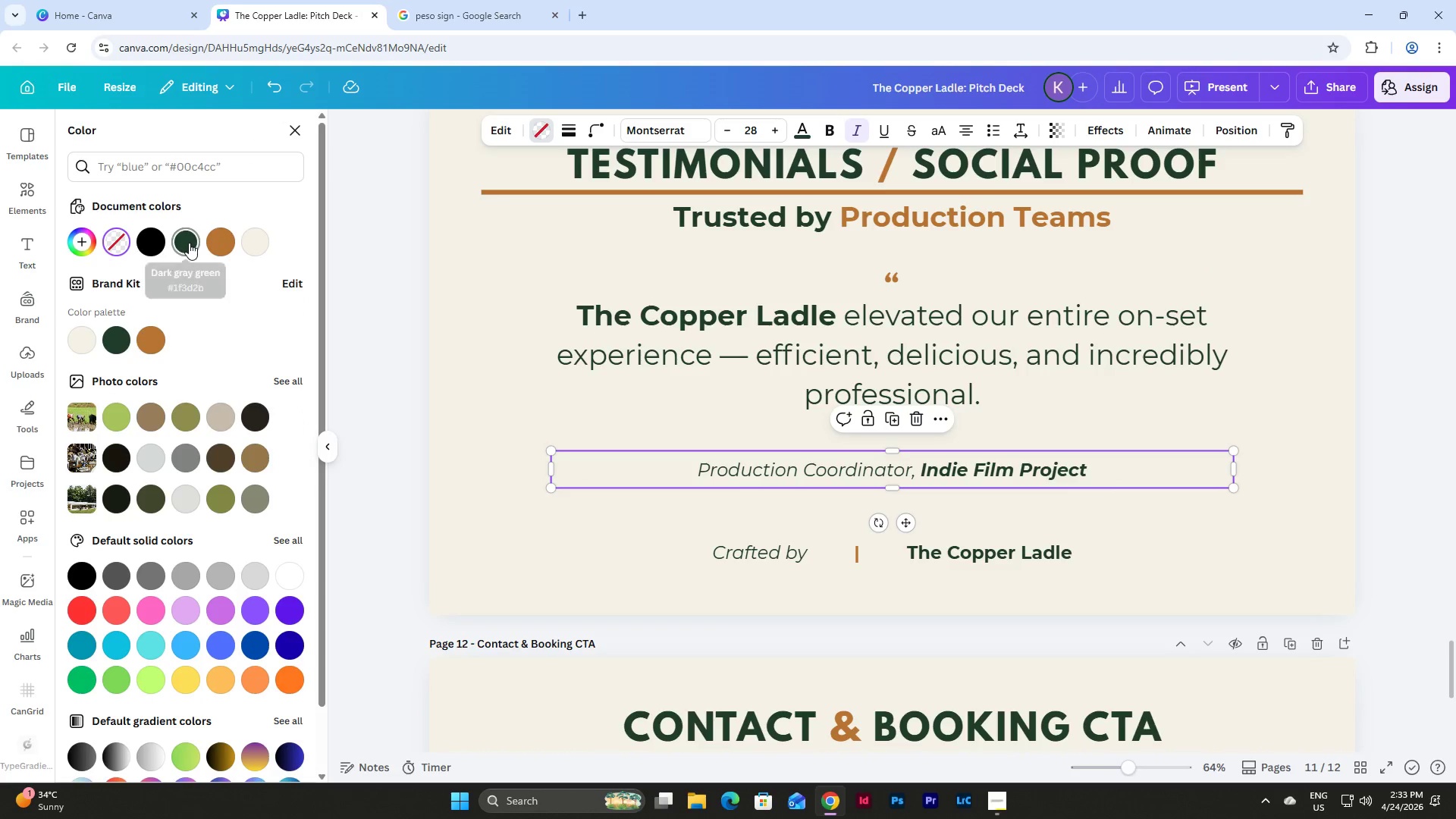 
left_click([189, 243])
 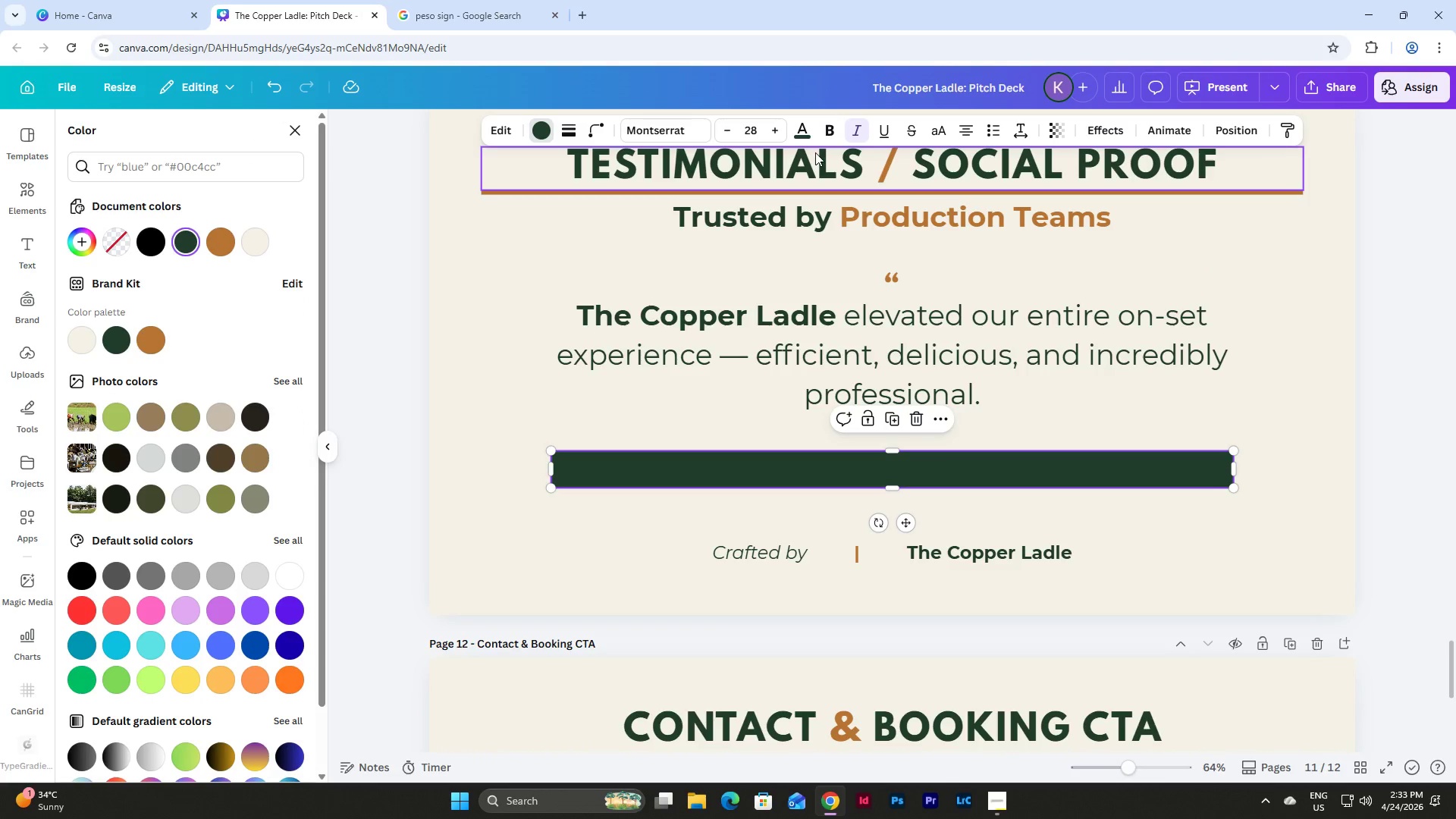 
left_click([805, 131])
 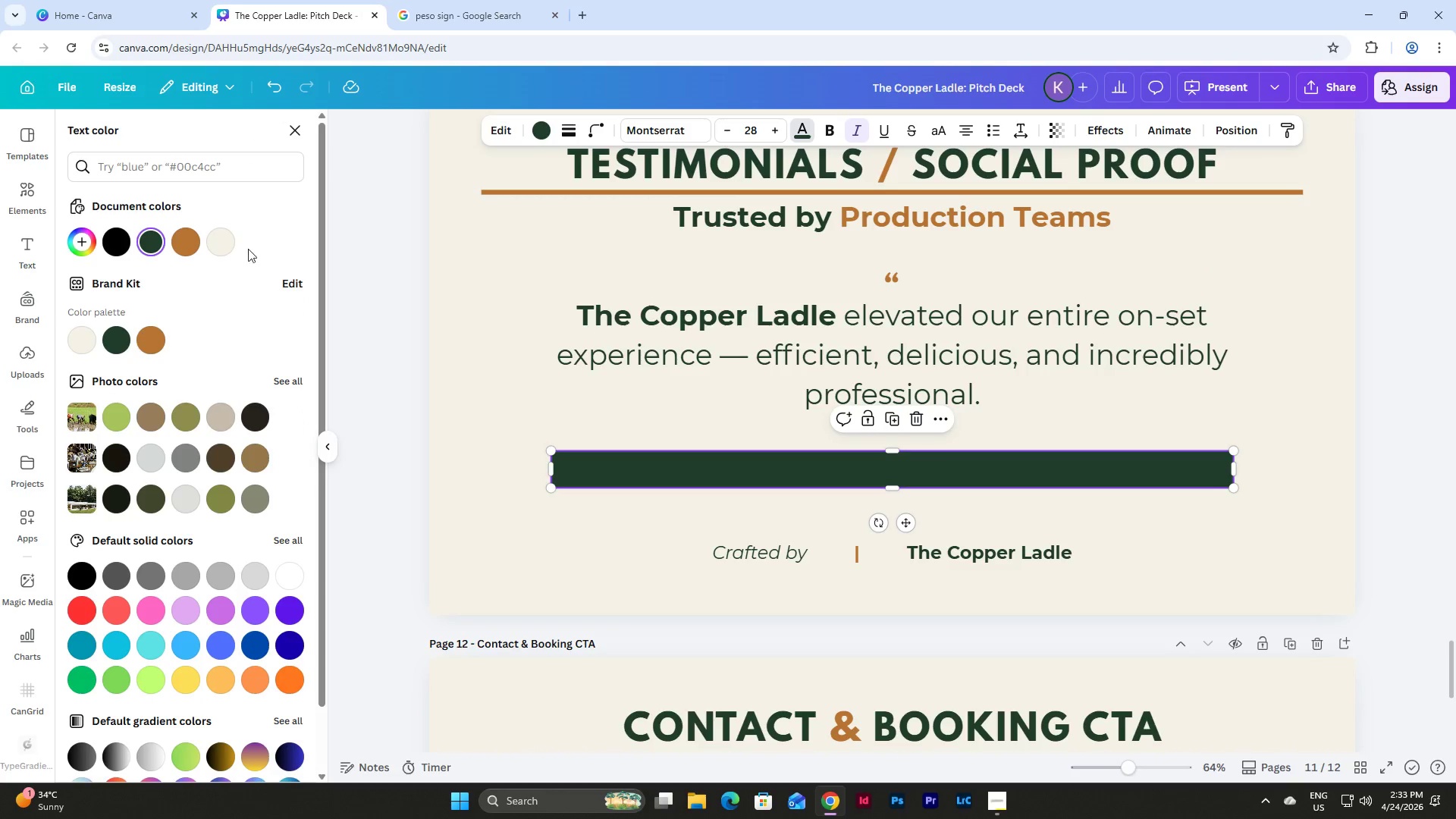 
left_click([221, 243])
 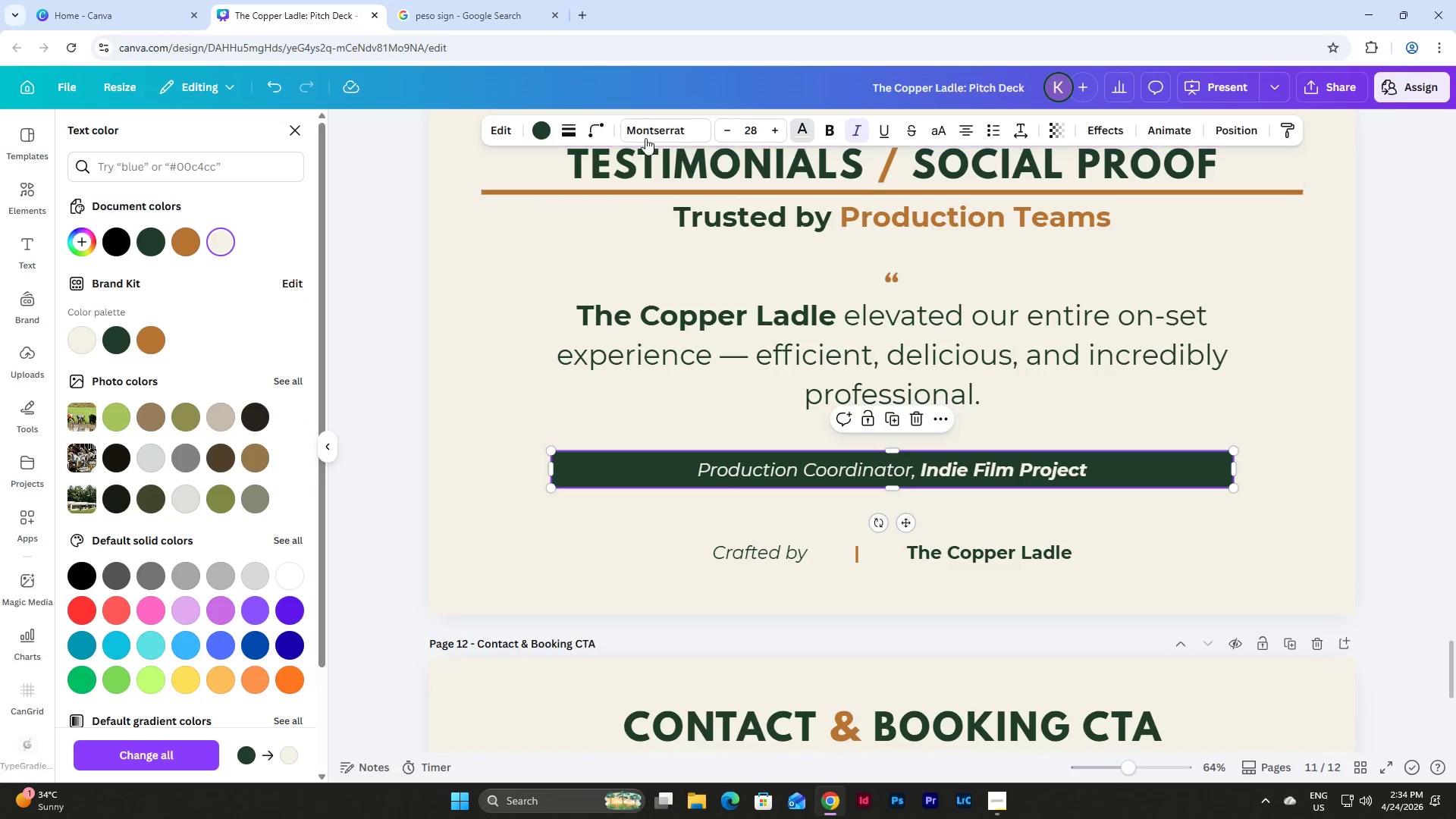 
left_click([601, 130])
 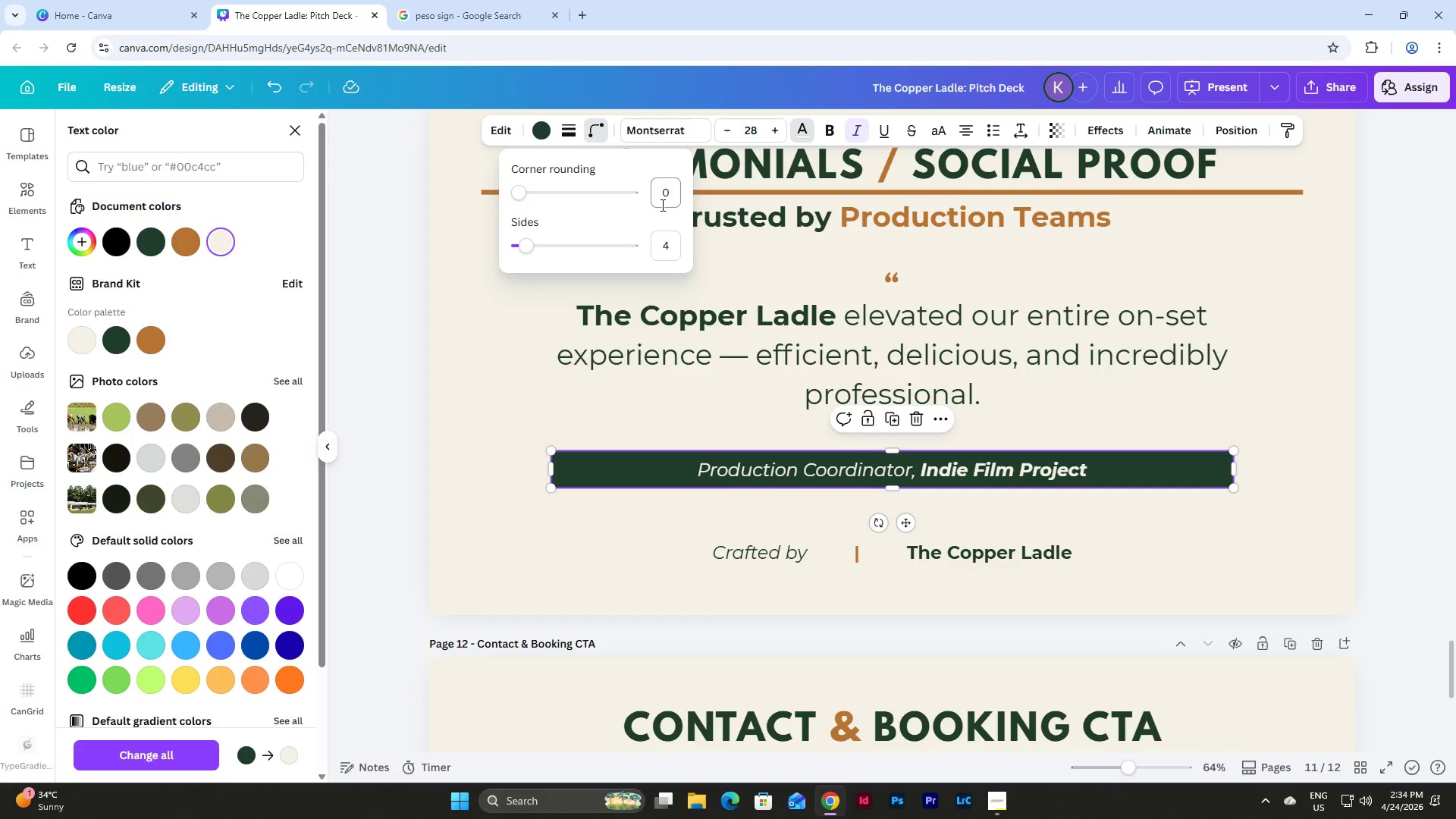 
left_click_drag(start_coordinate=[656, 200], to_coordinate=[673, 200])
 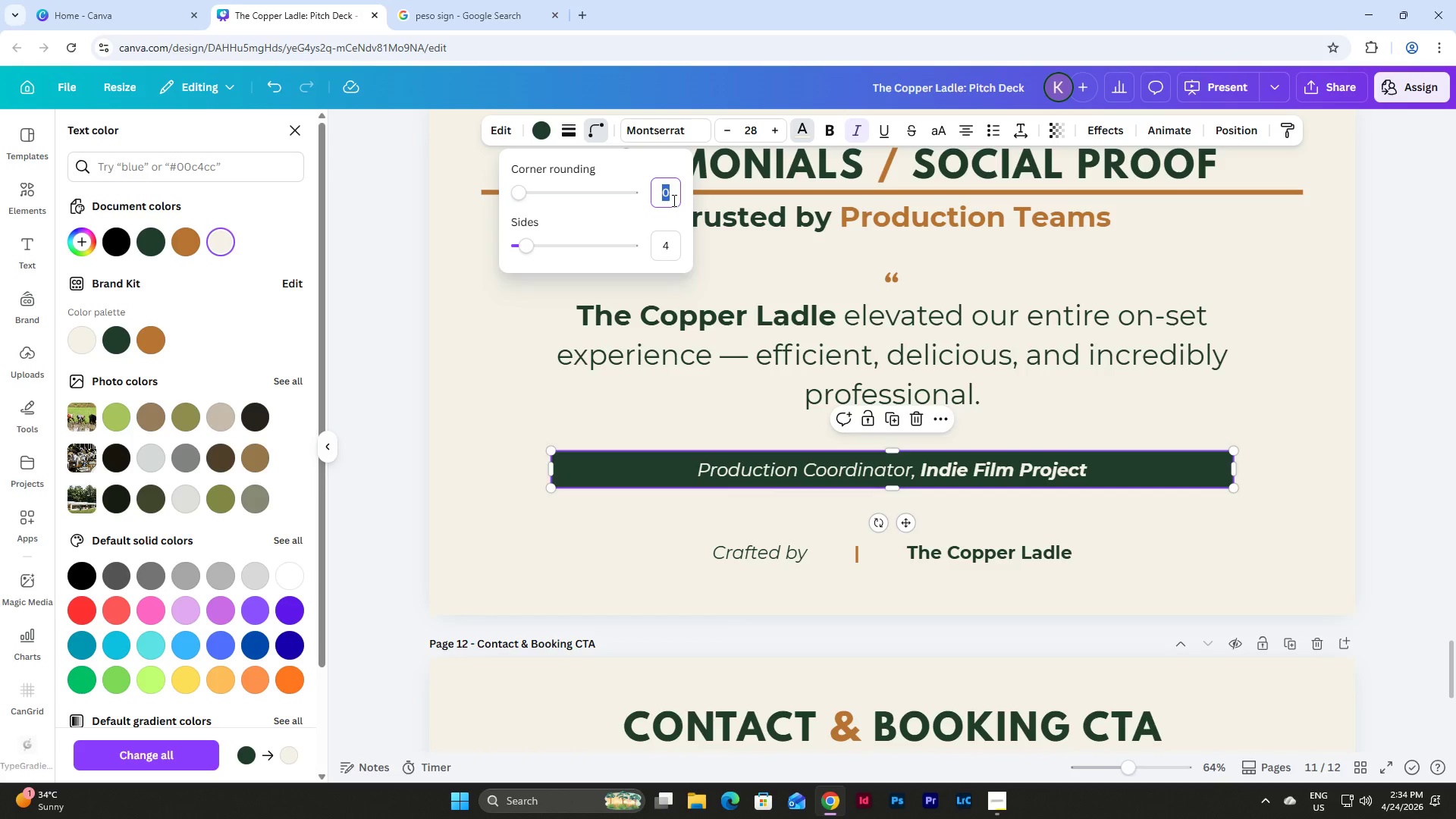 
key(Numpad5)
 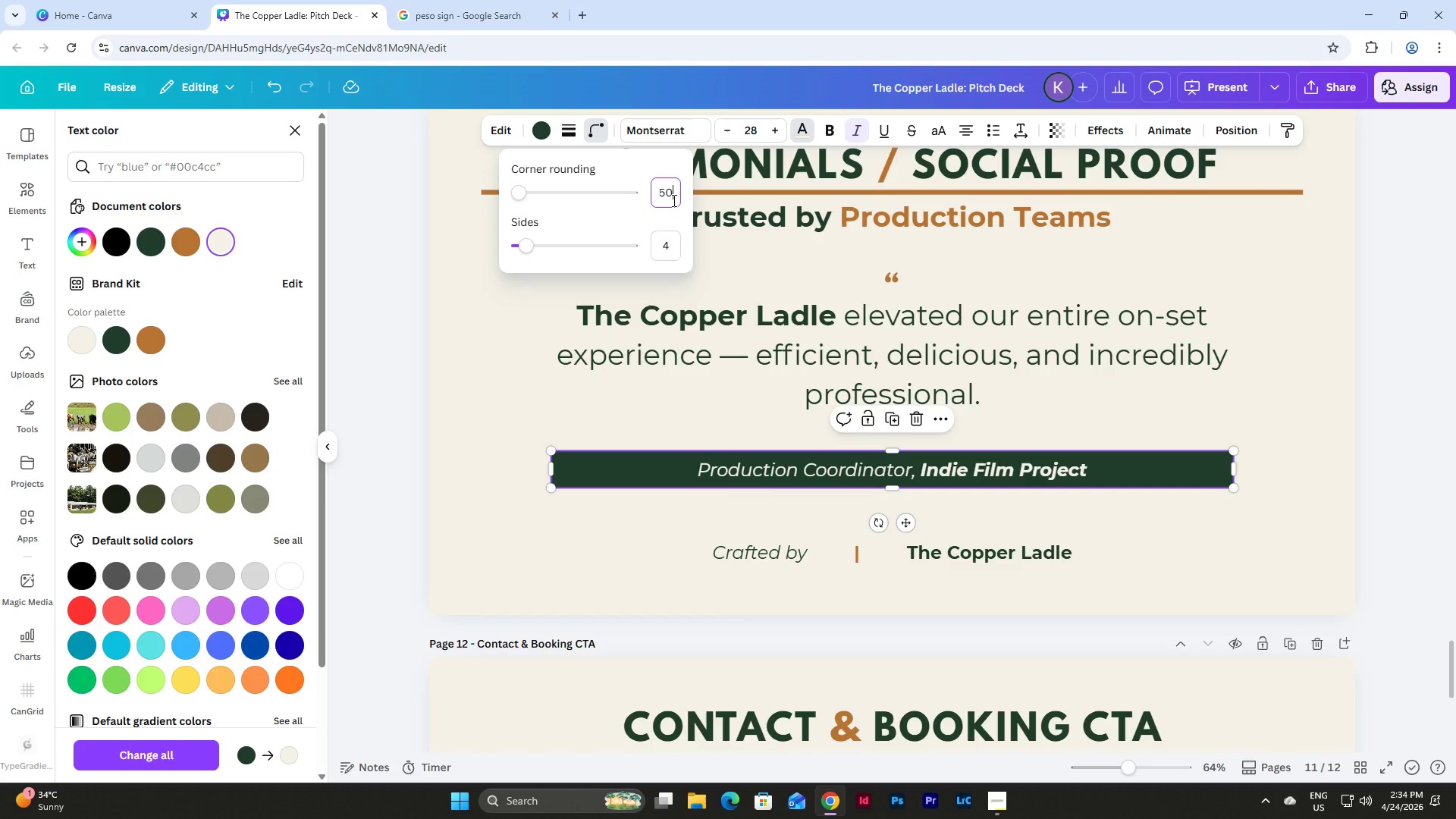 
key(Numpad0)
 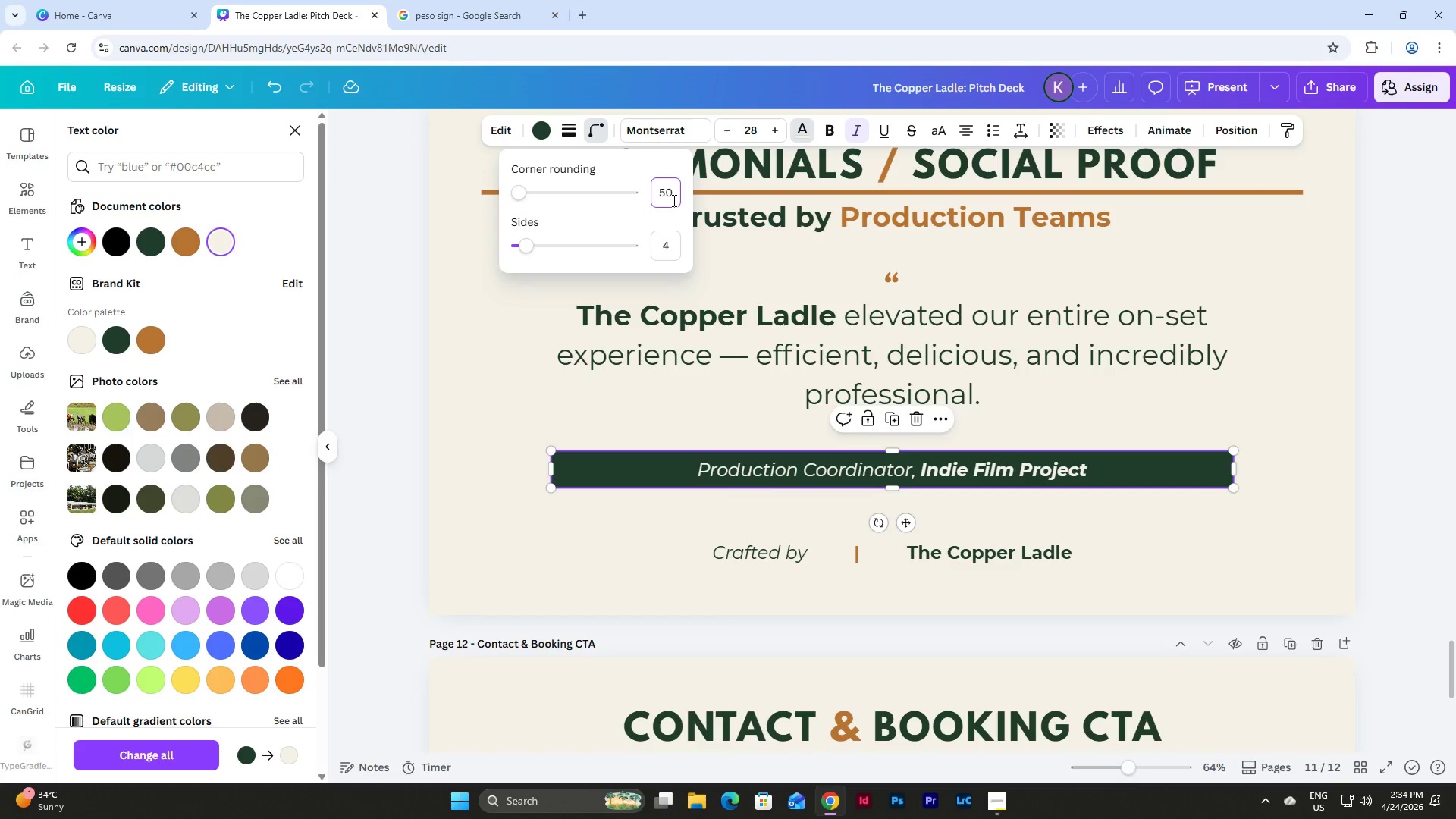 
key(NumpadEnter)
 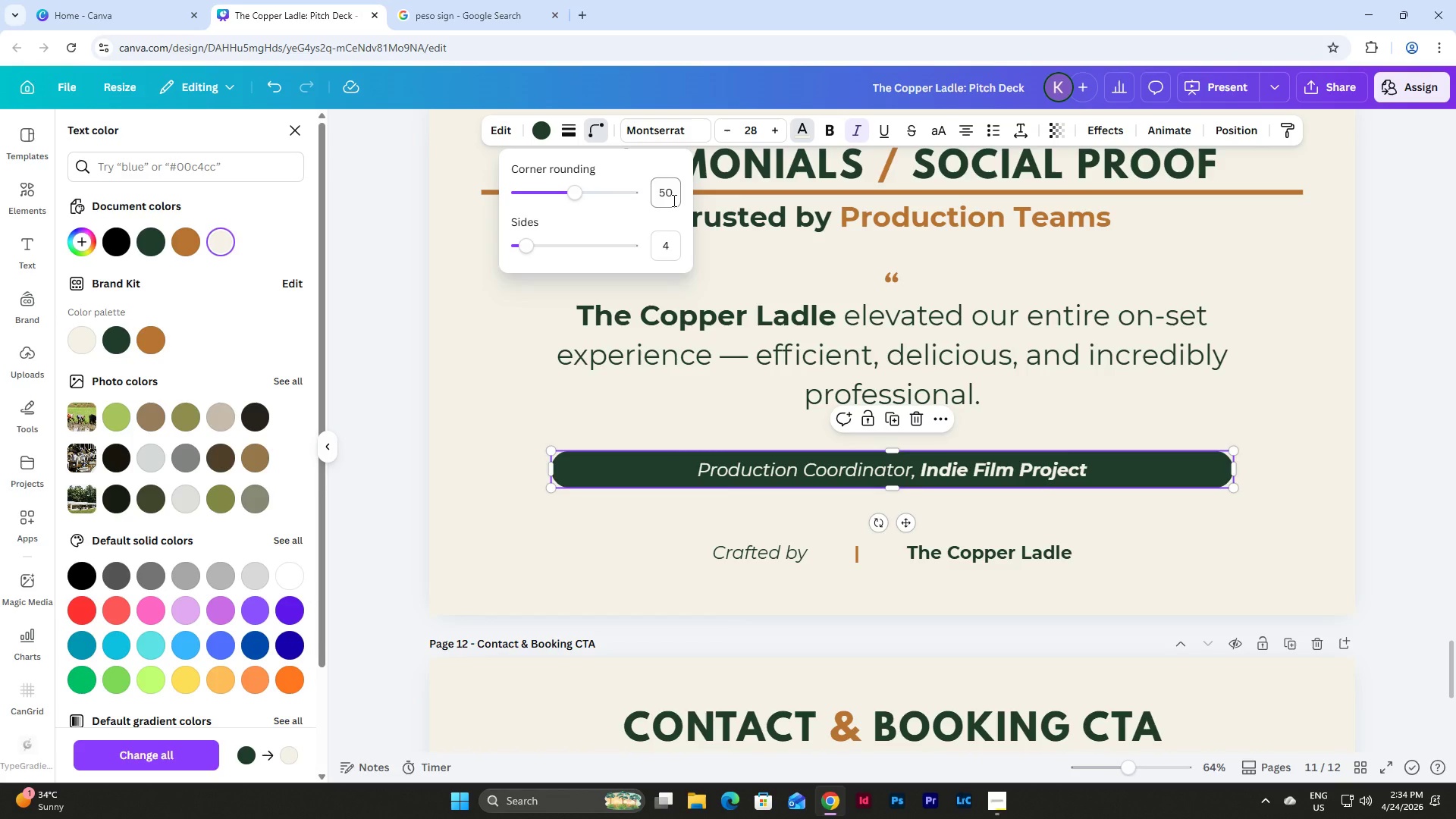 
left_click_drag(start_coordinate=[673, 200], to_coordinate=[673, 193])
 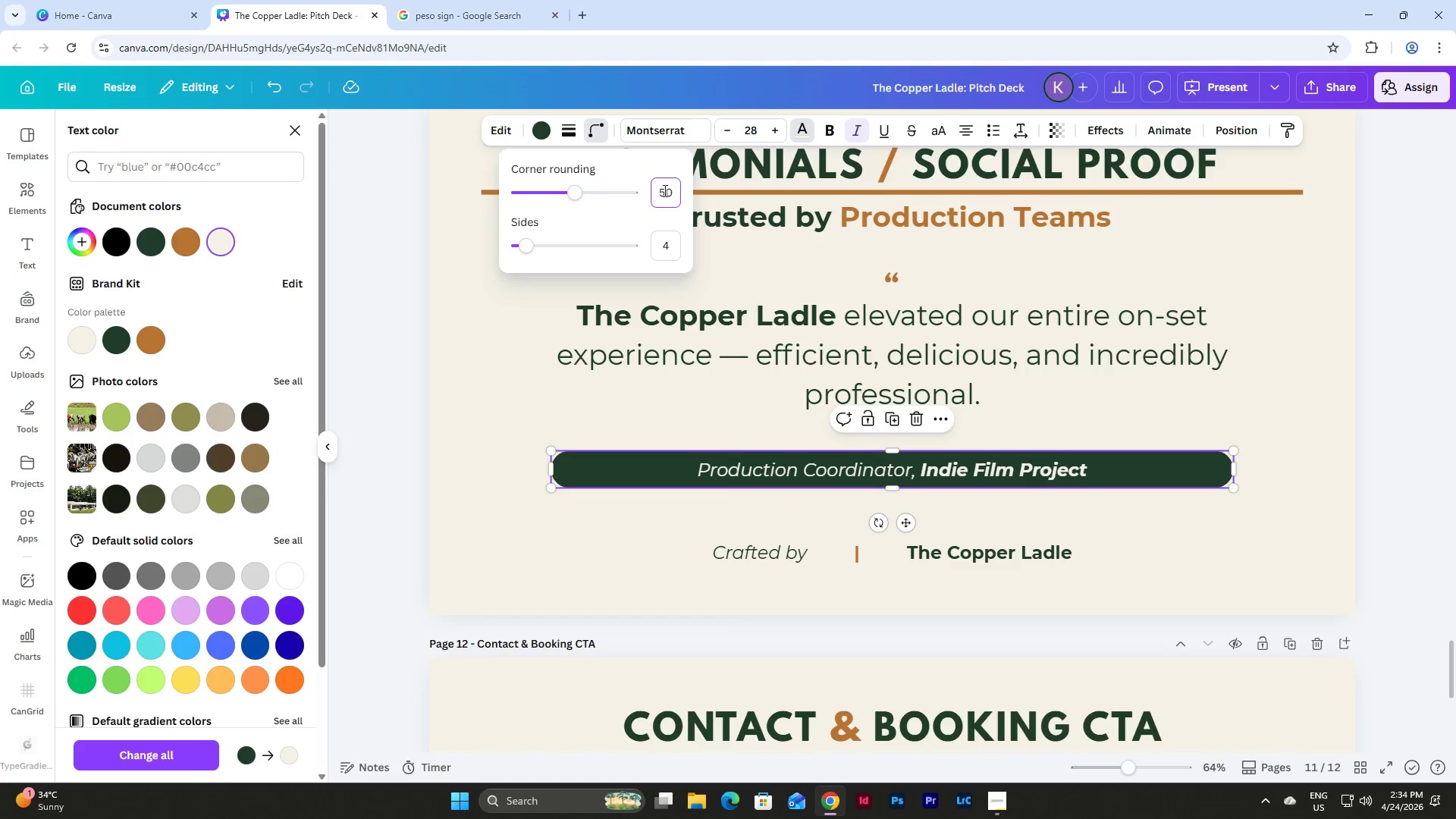 
left_click_drag(start_coordinate=[662, 190], to_coordinate=[677, 196])
 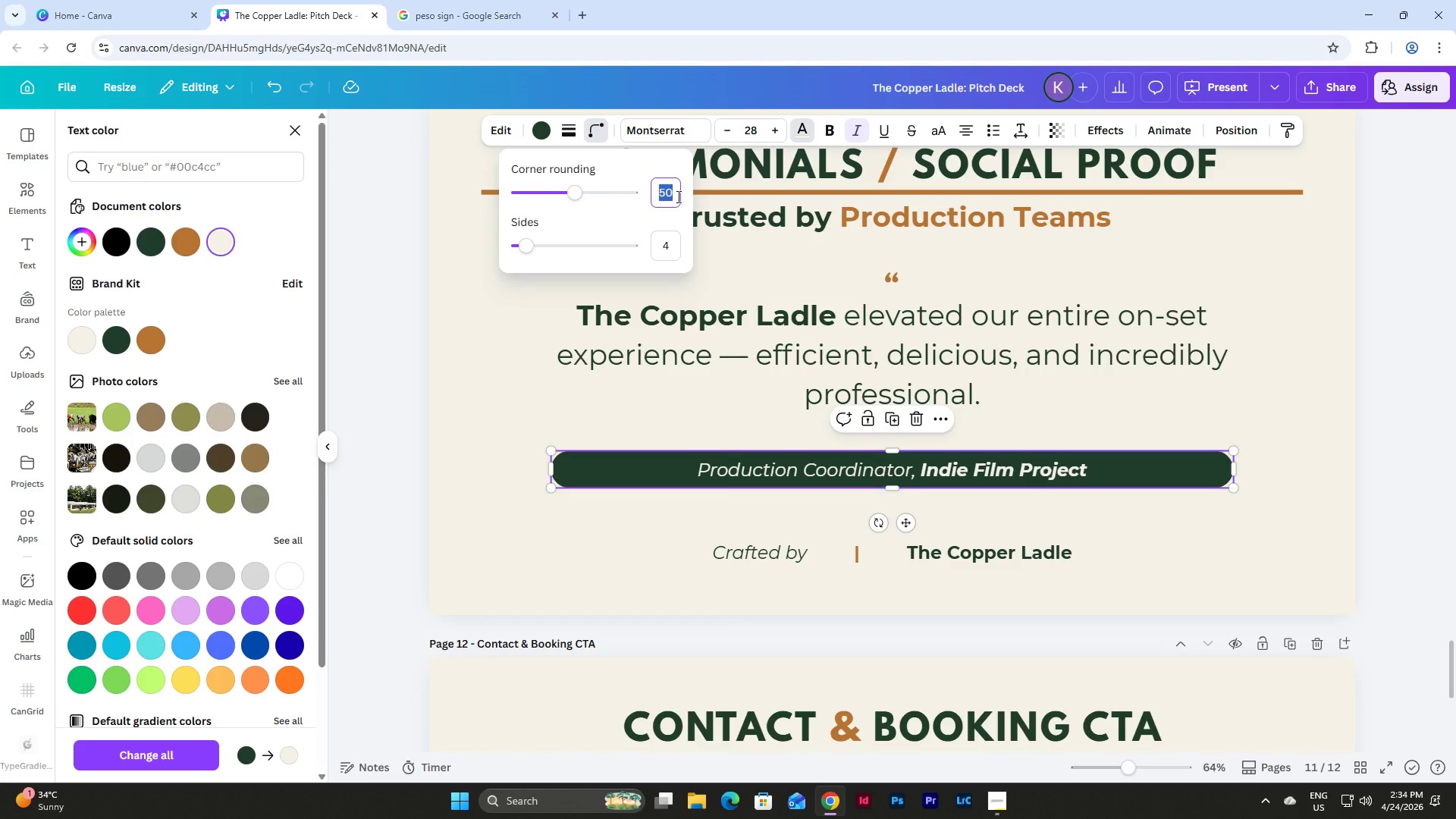 
key(Numpad1)
 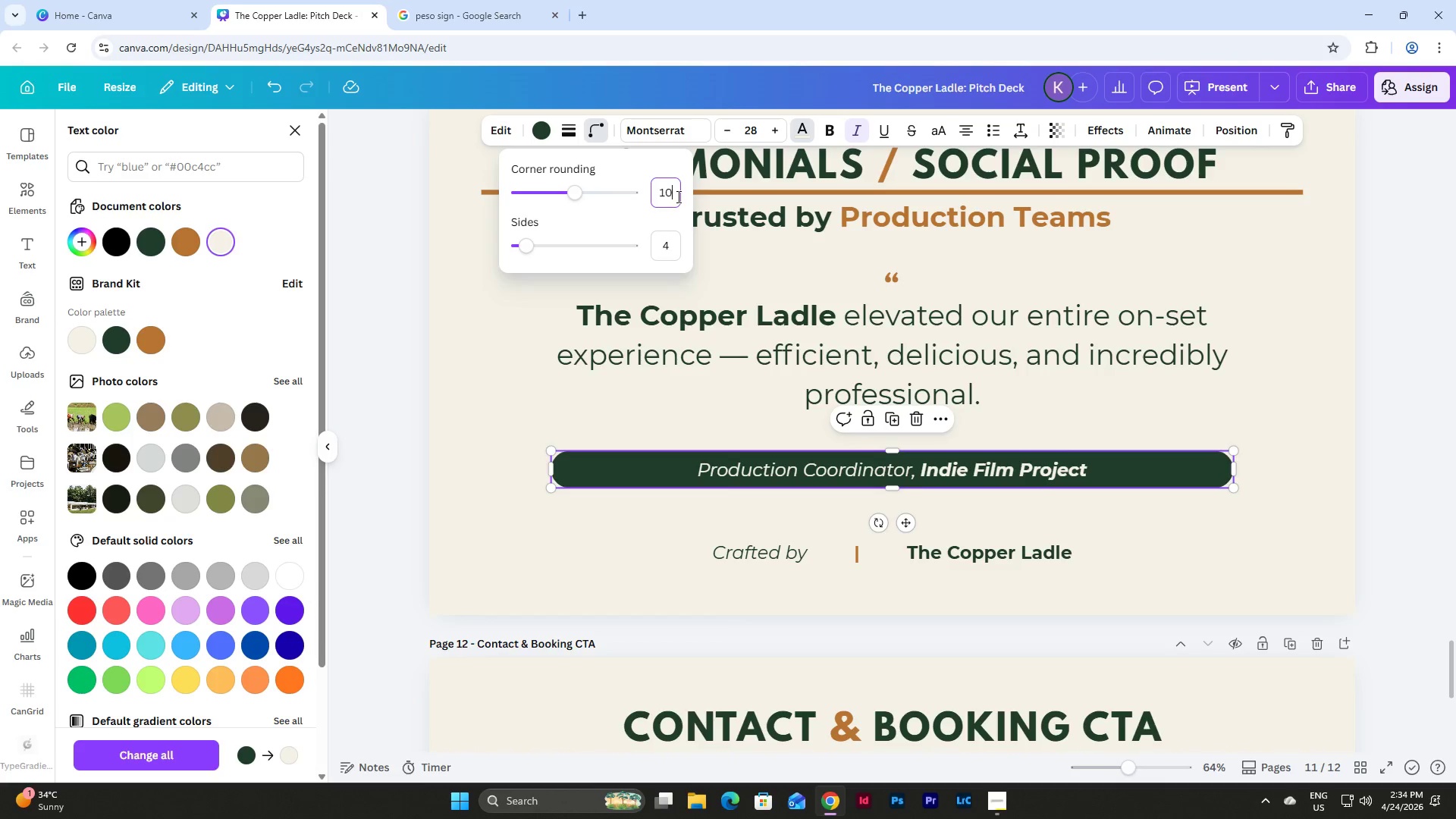 
key(Numpad0)
 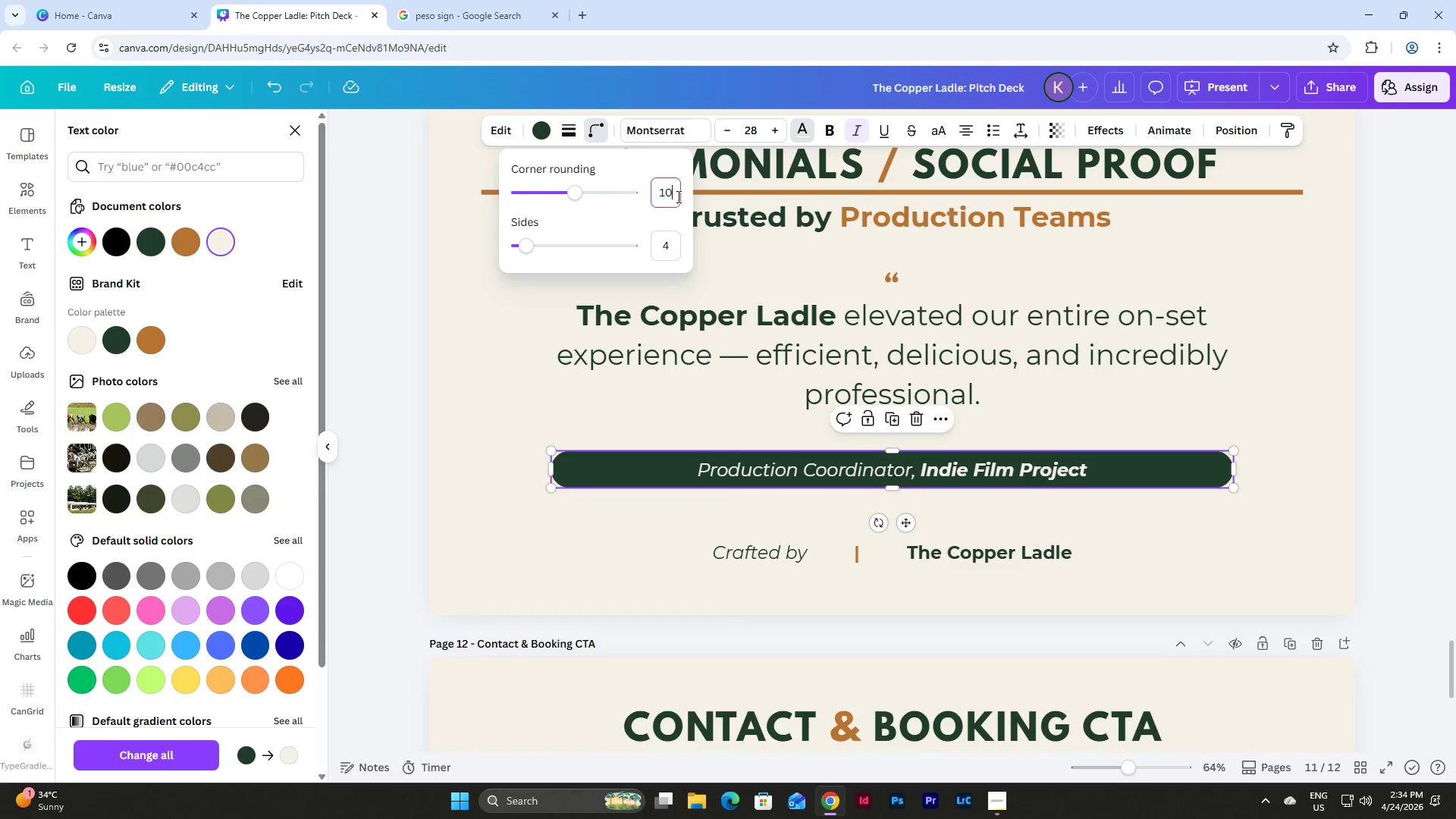 
key(Numpad0)
 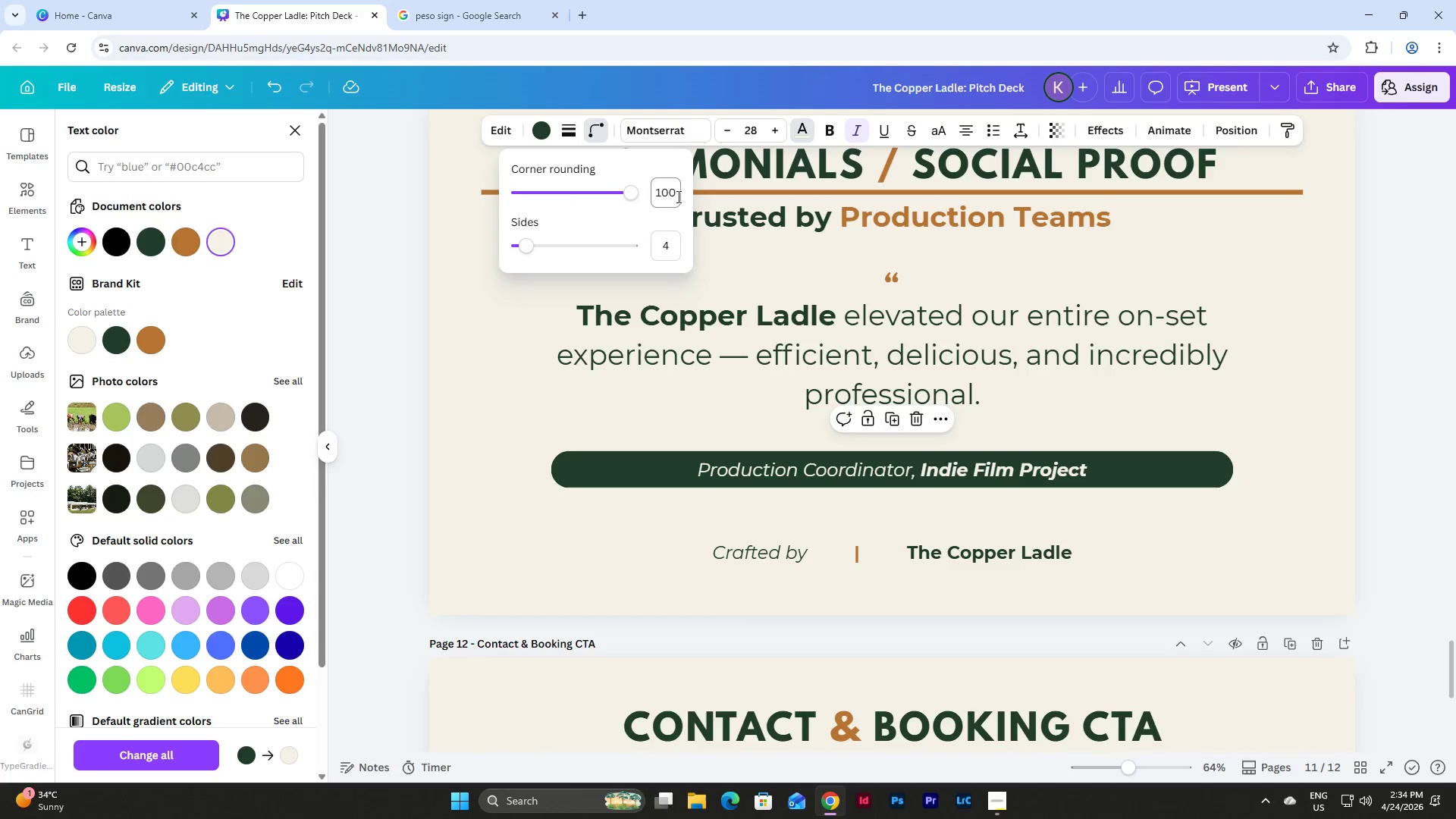 
key(NumpadEnter)
 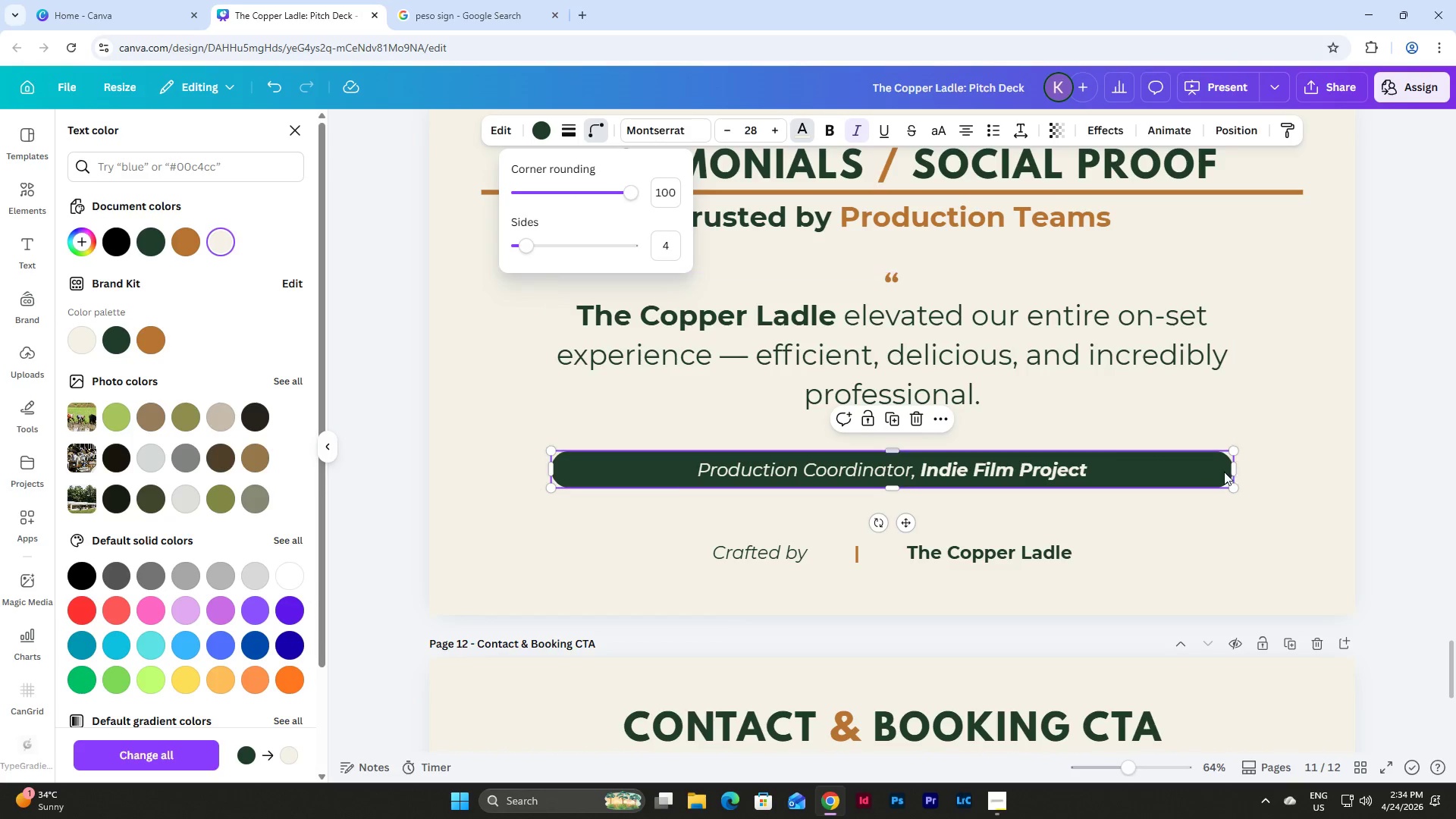 
left_click([1280, 480])
 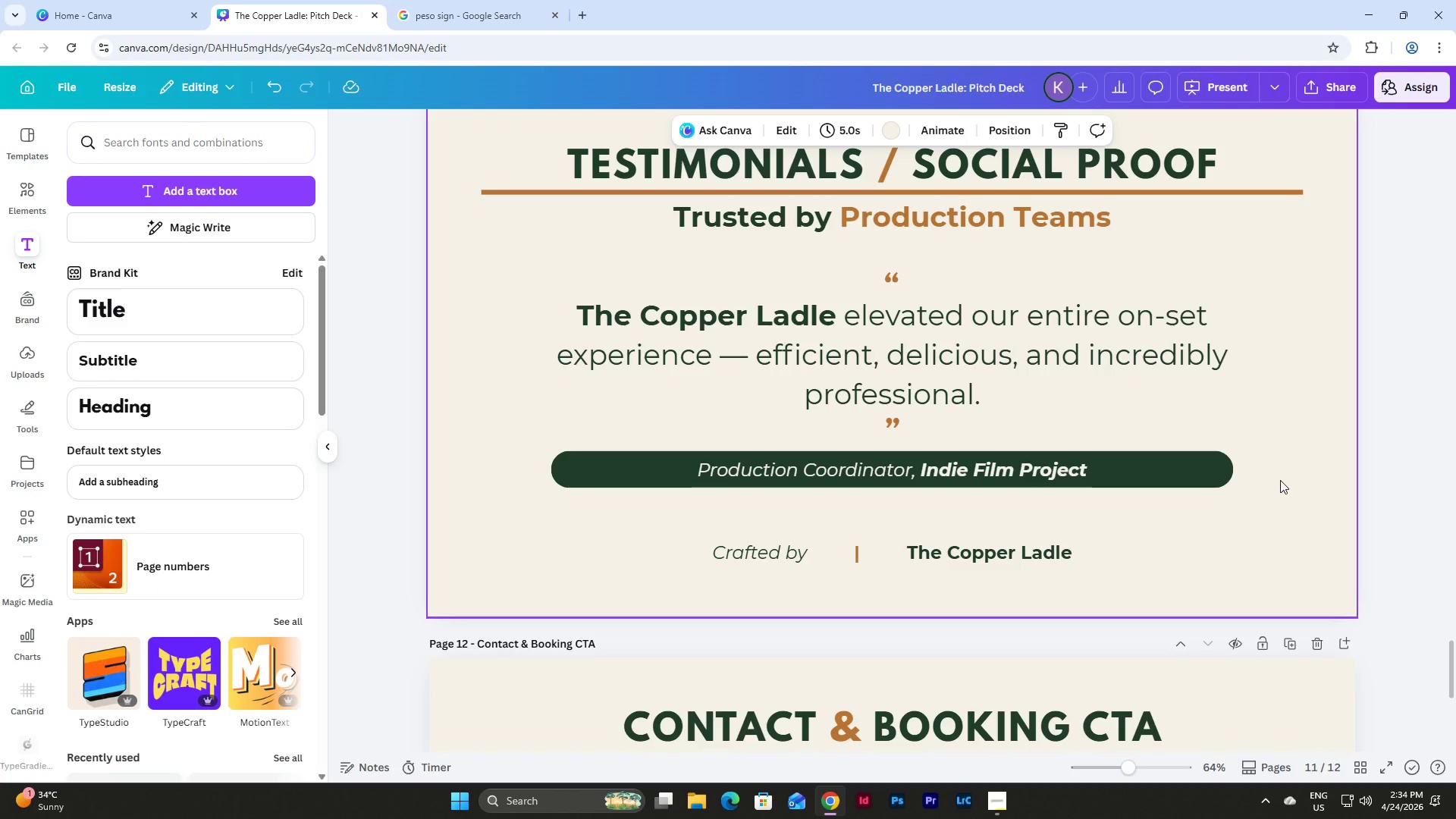 
scroll: coordinate [1280, 480], scroll_direction: up, amount: 2.0
 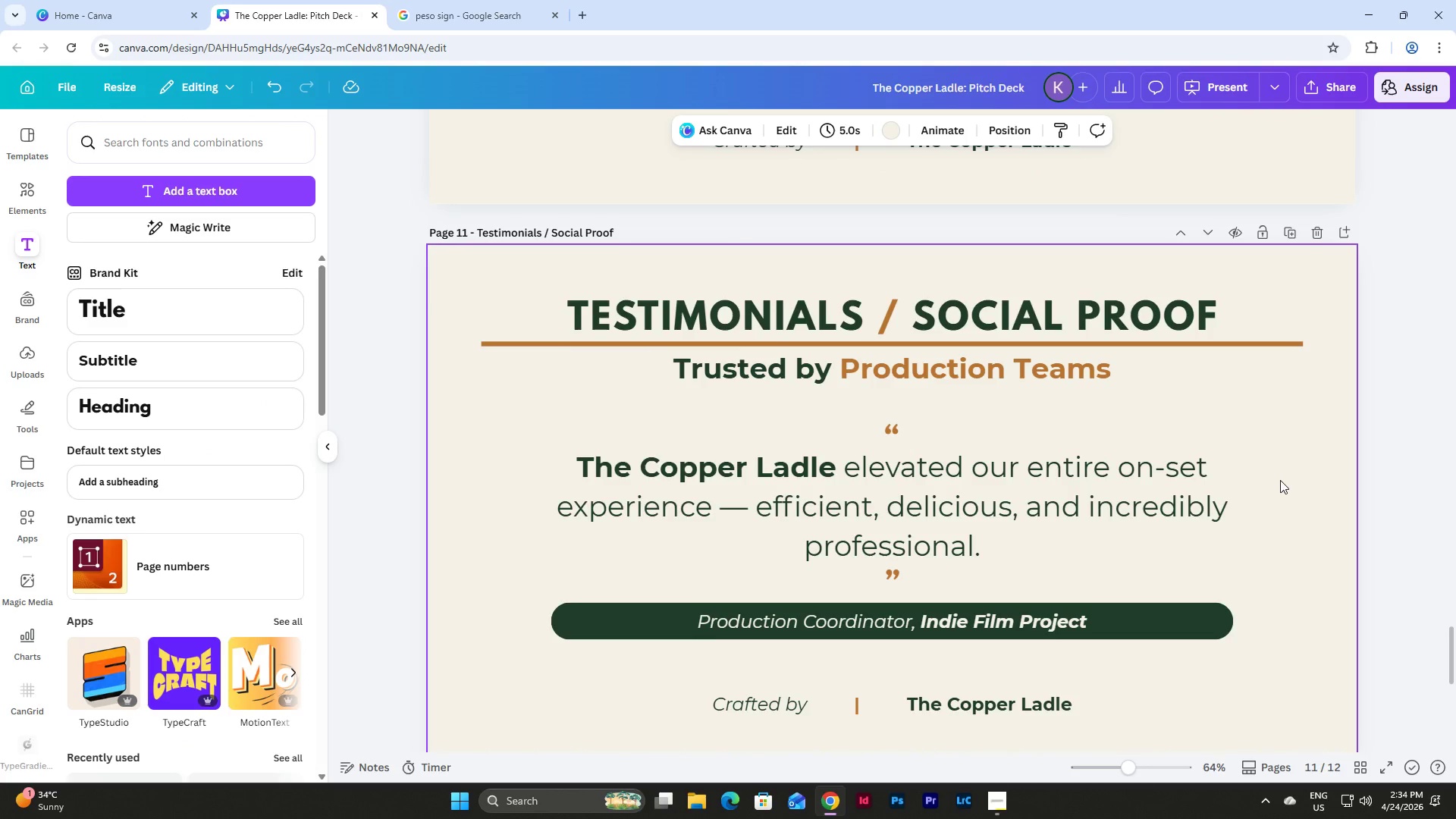 
scroll: coordinate [1280, 480], scroll_direction: down, amount: 1.0
 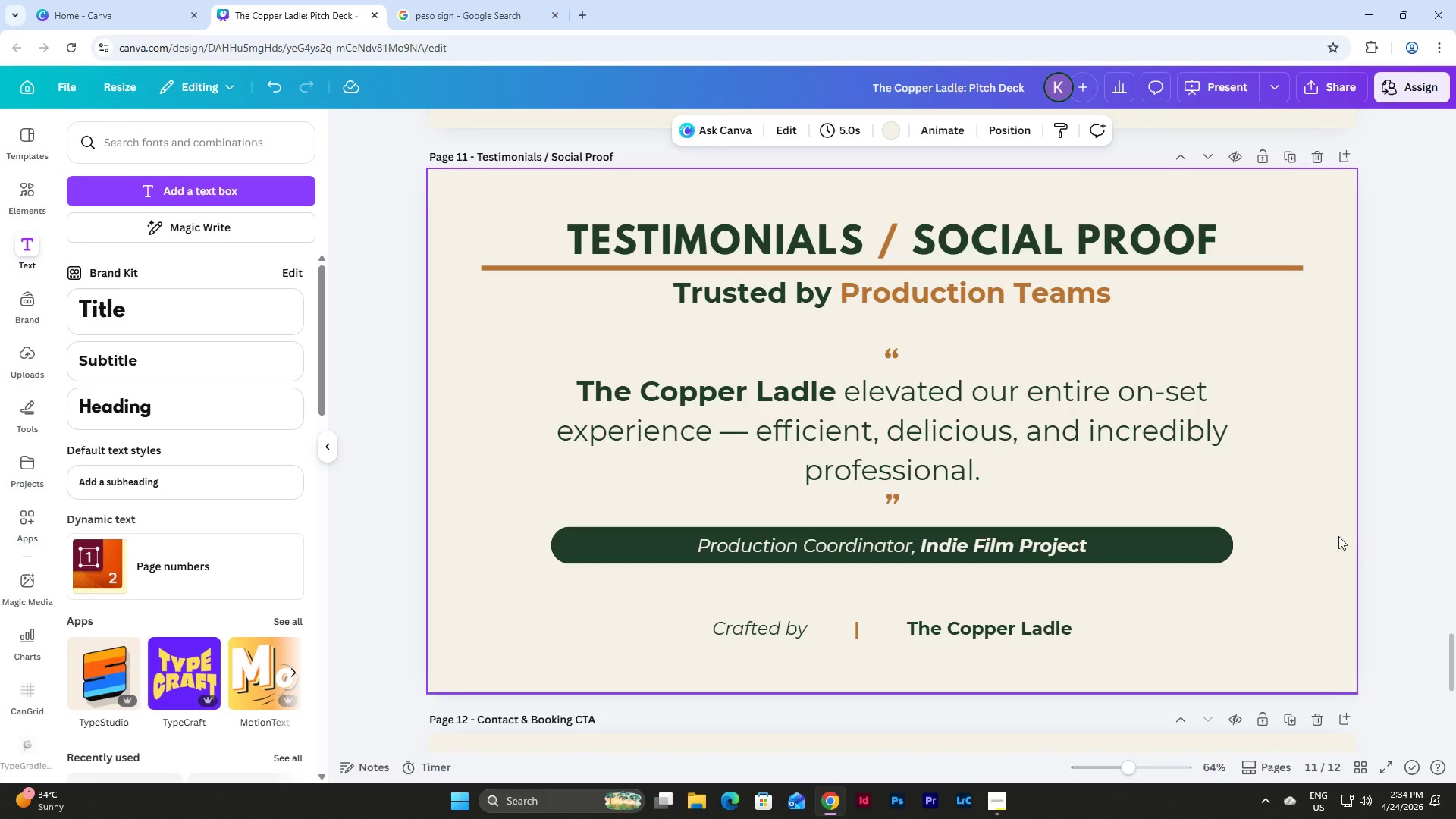 
scroll: coordinate [1310, 530], scroll_direction: up, amount: 2.0
 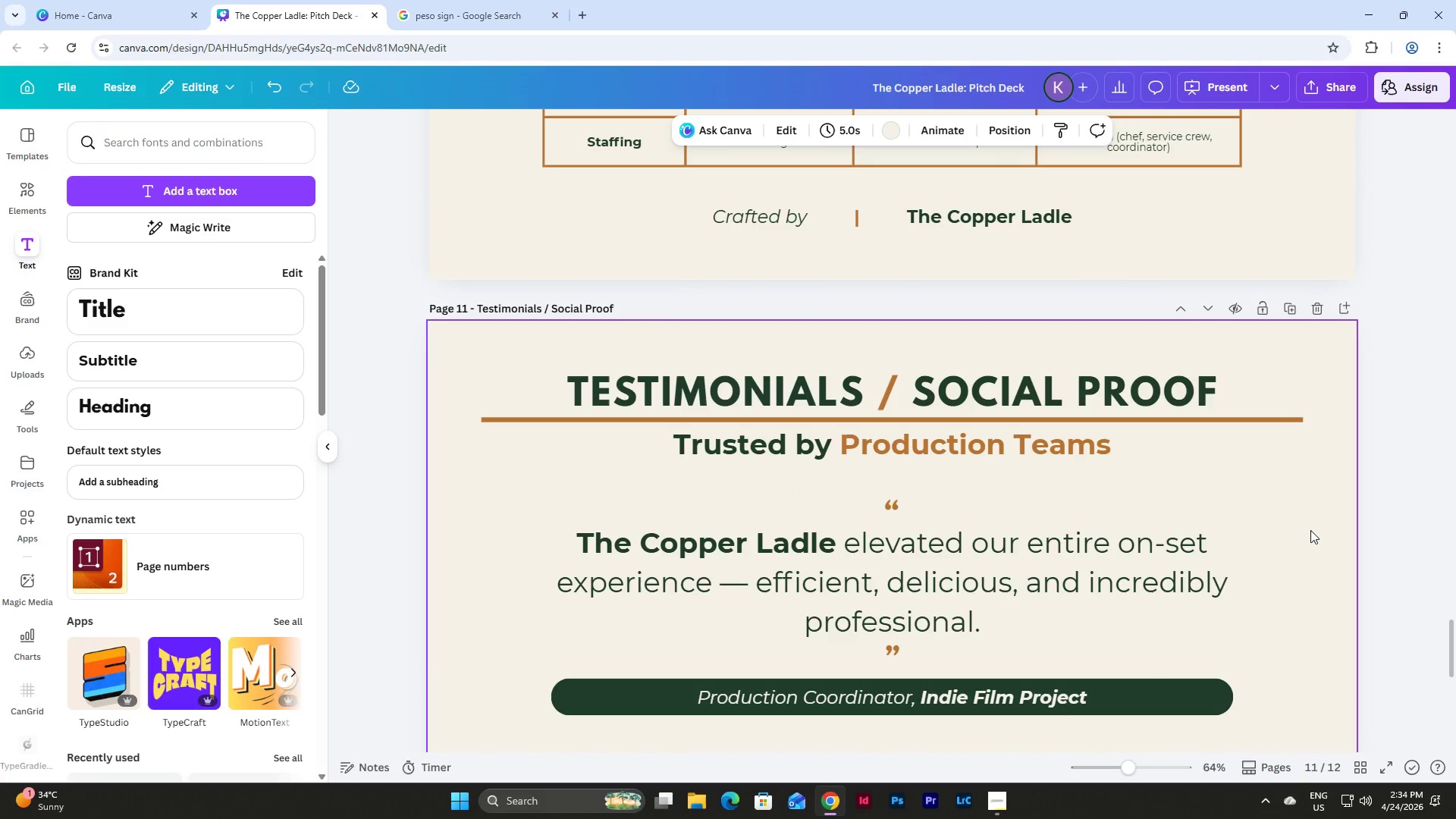 
scroll: coordinate [1310, 530], scroll_direction: down, amount: 3.0
 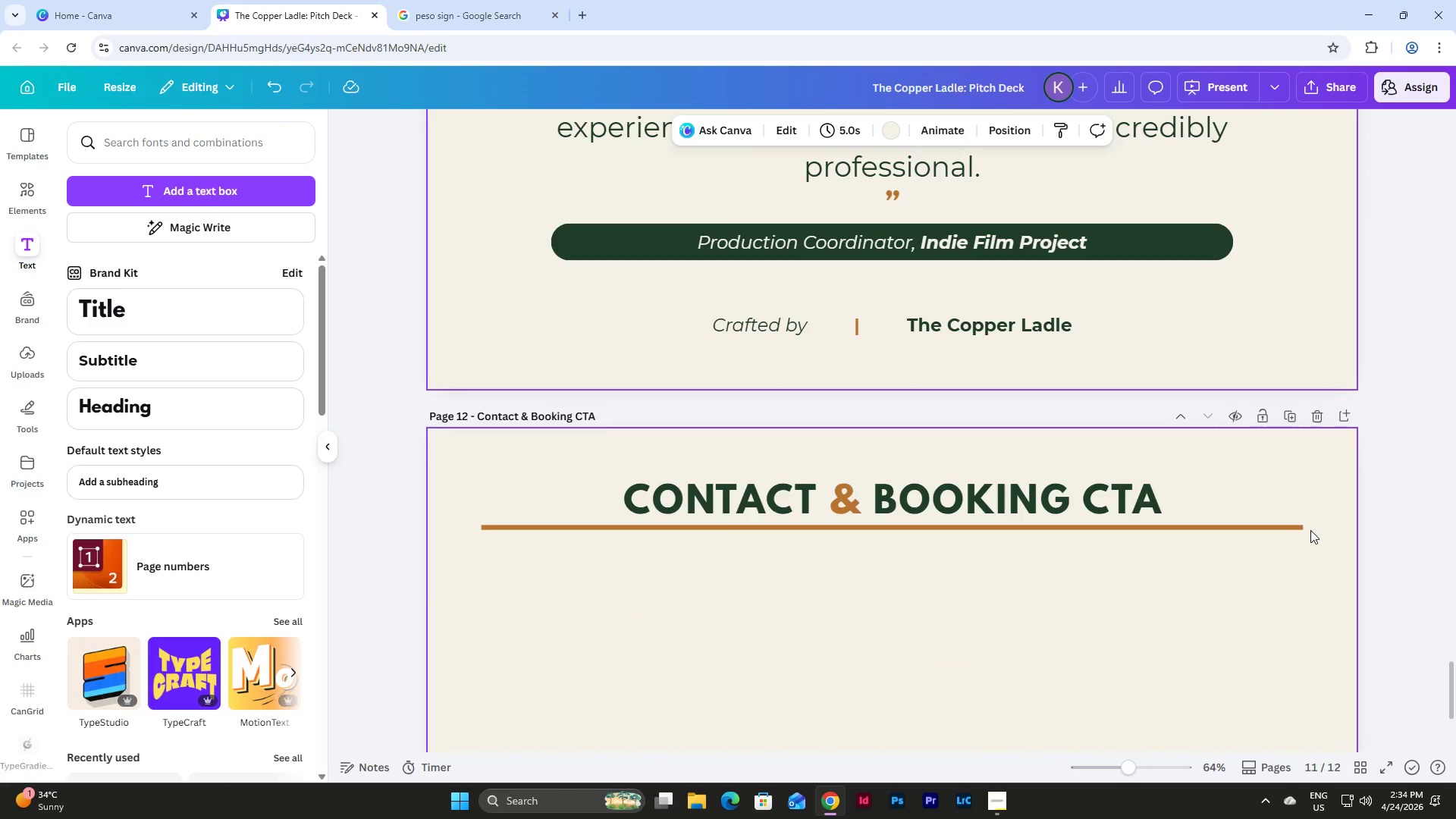 
scroll: coordinate [1310, 530], scroll_direction: up, amount: 2.0
 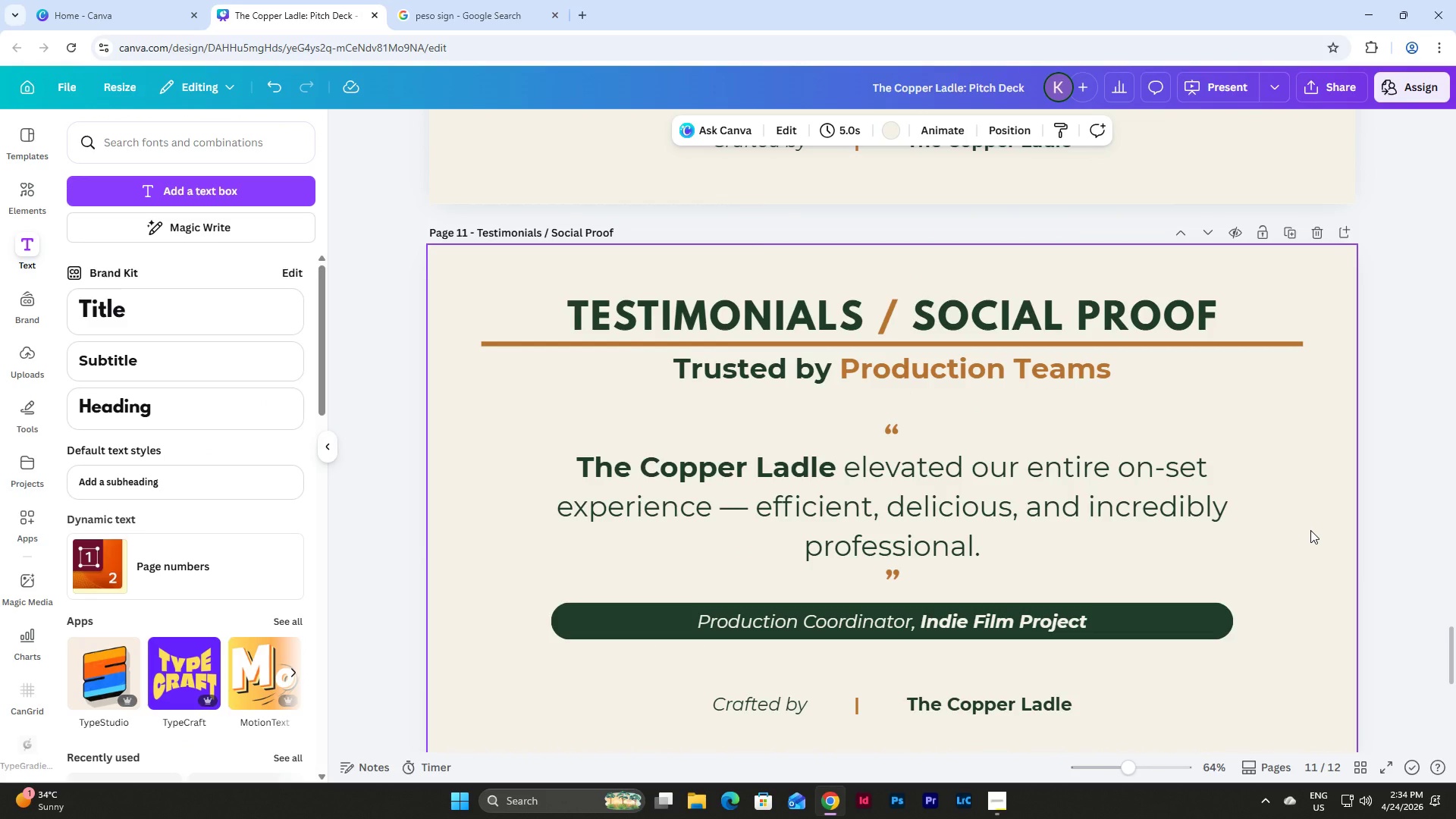 
wait(5.64)
 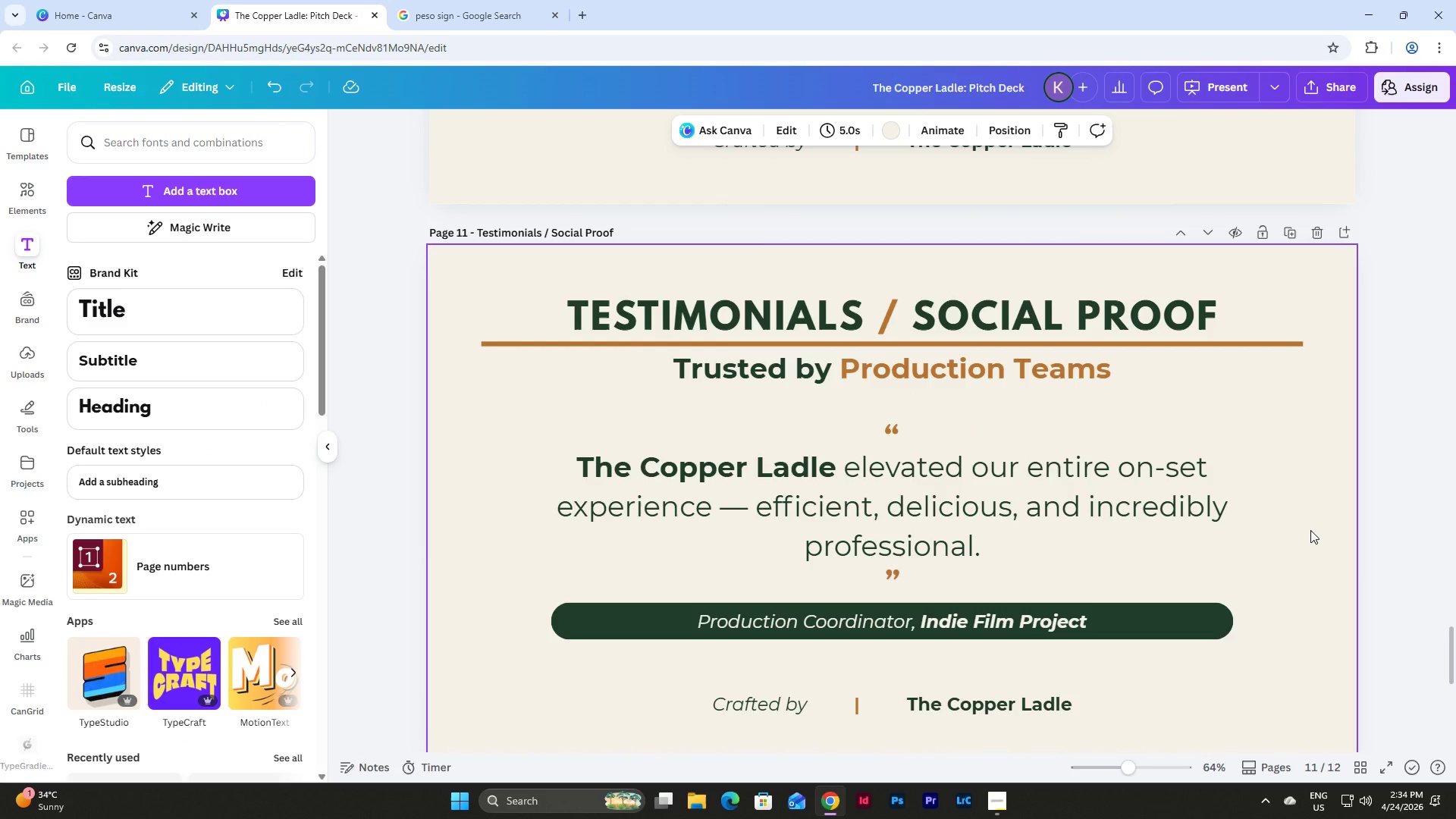 
scroll: coordinate [1310, 530], scroll_direction: down, amount: 1.0
 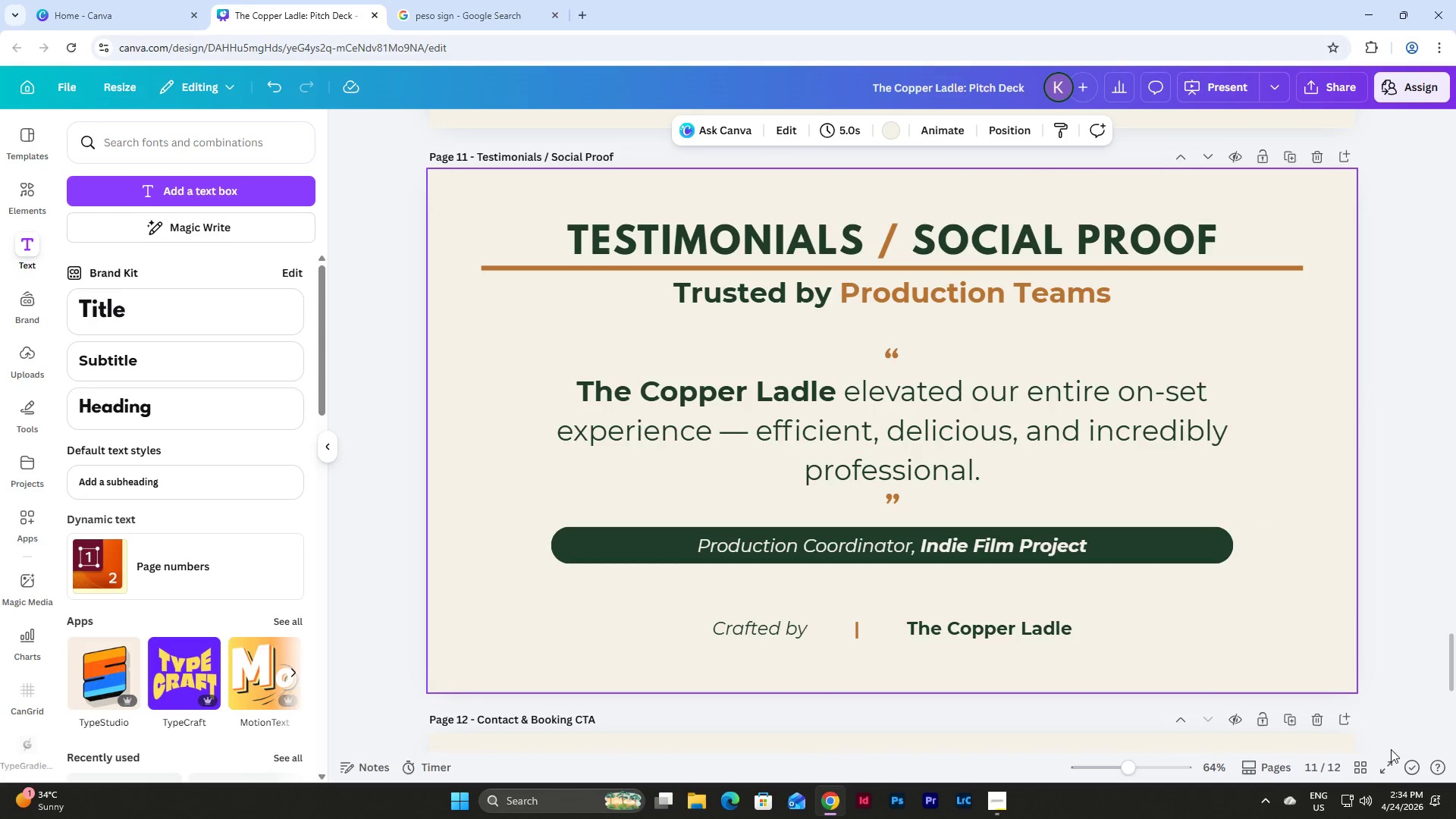 
left_click([1364, 771])
 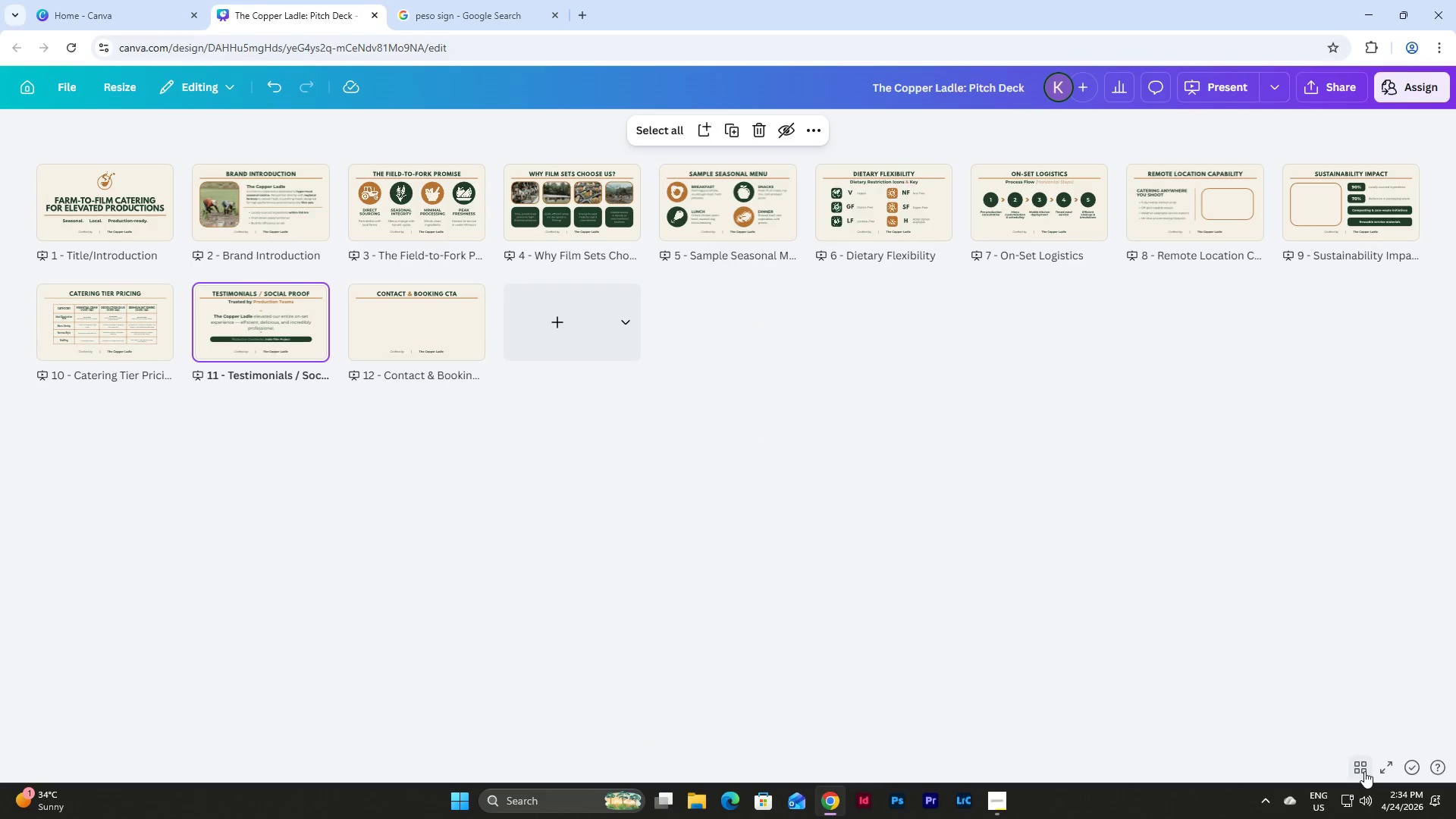 
left_click([1364, 771])
 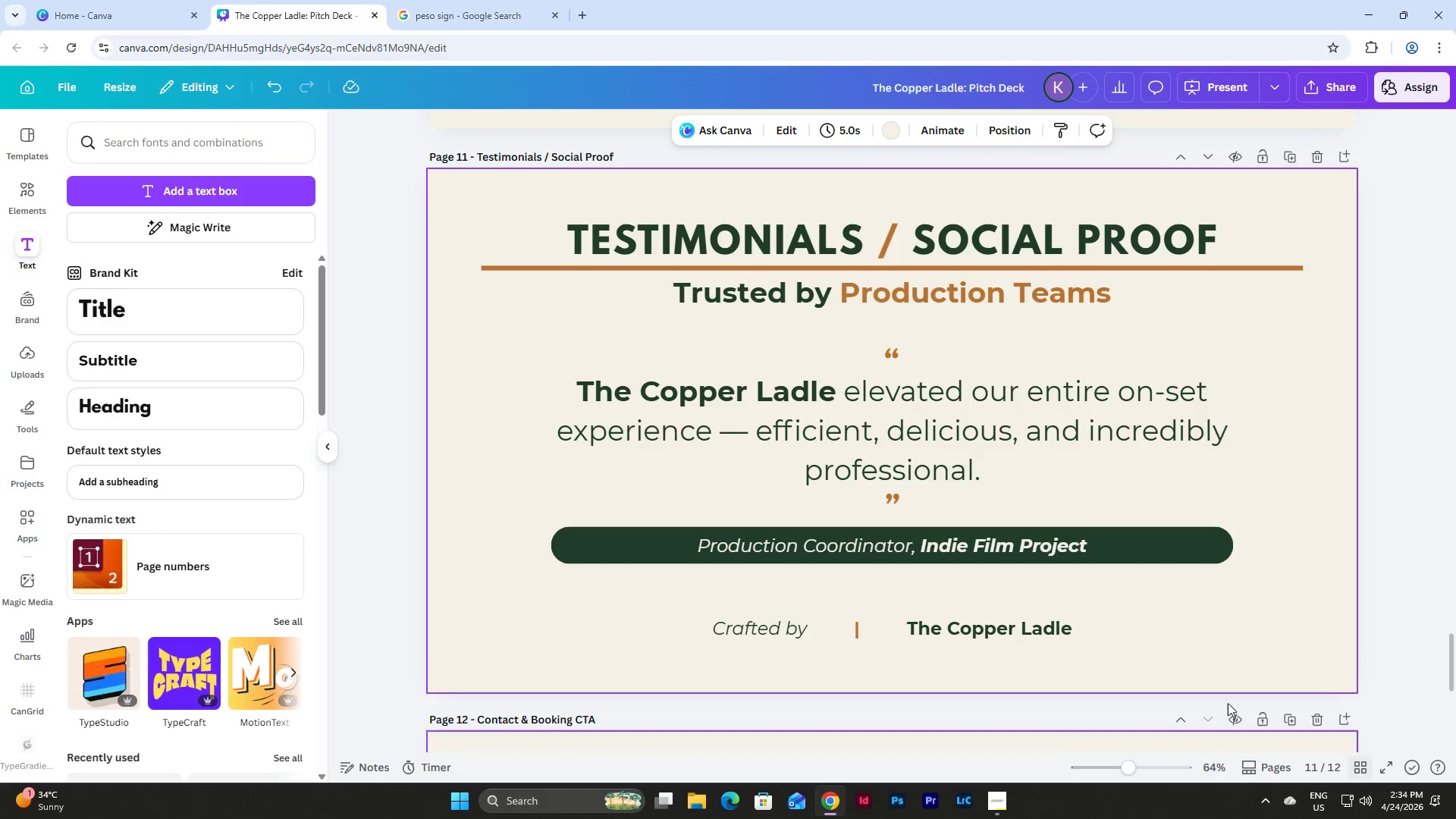 
scroll: coordinate [1172, 626], scroll_direction: down, amount: 4.0
 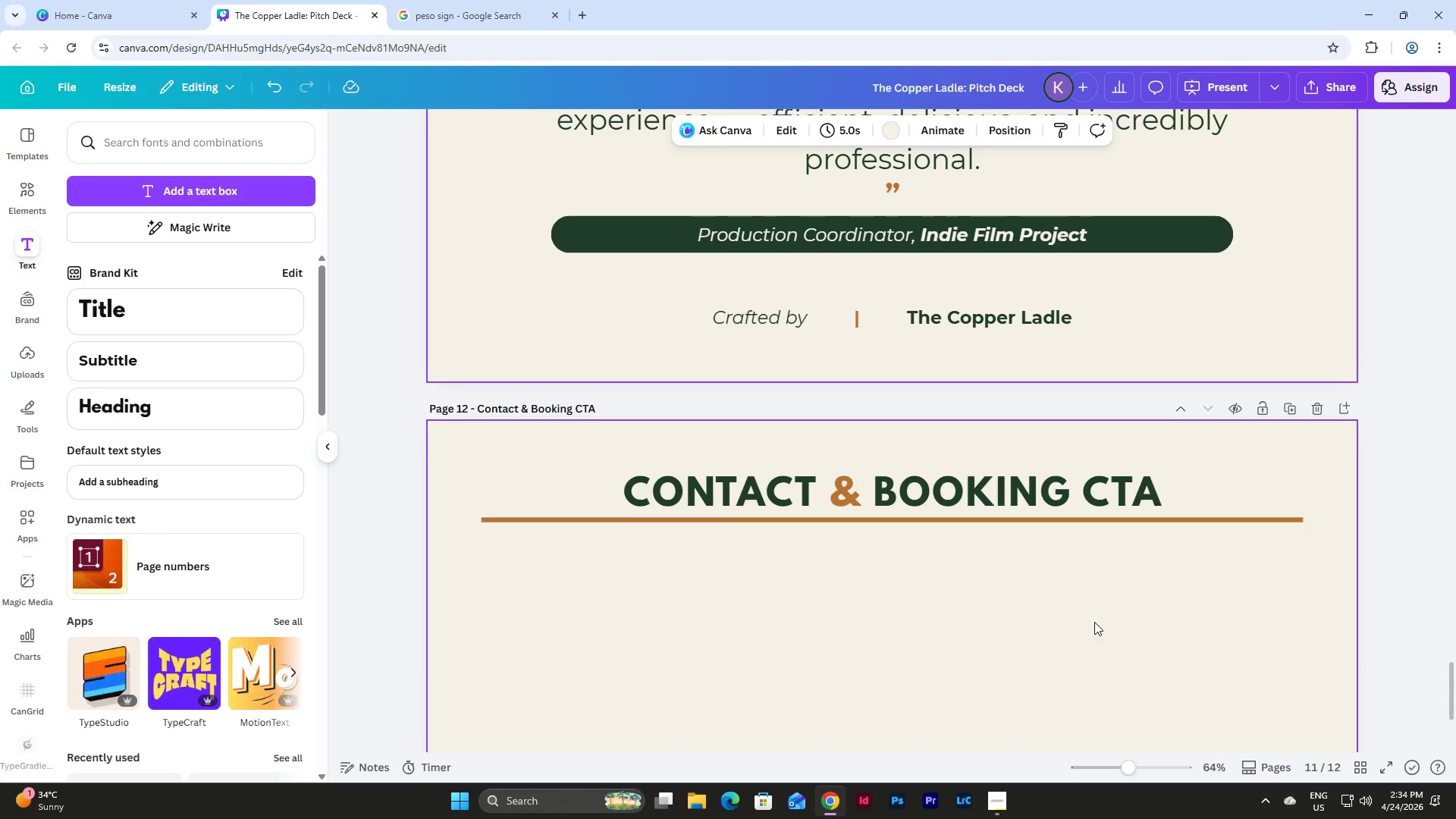 
left_click([625, 529])
 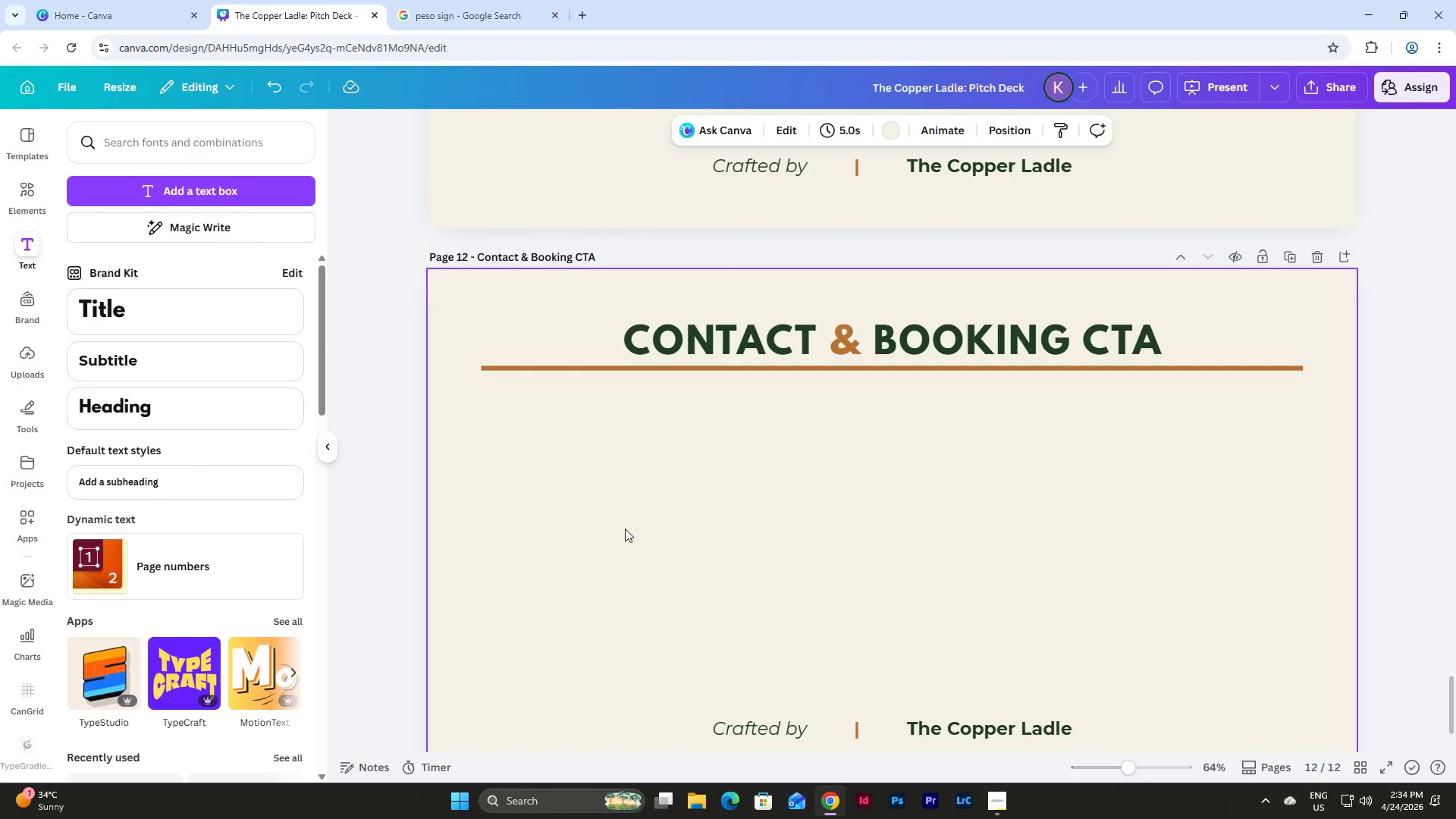 
scroll: coordinate [1093, 621], scroll_direction: down, amount: 2.0
 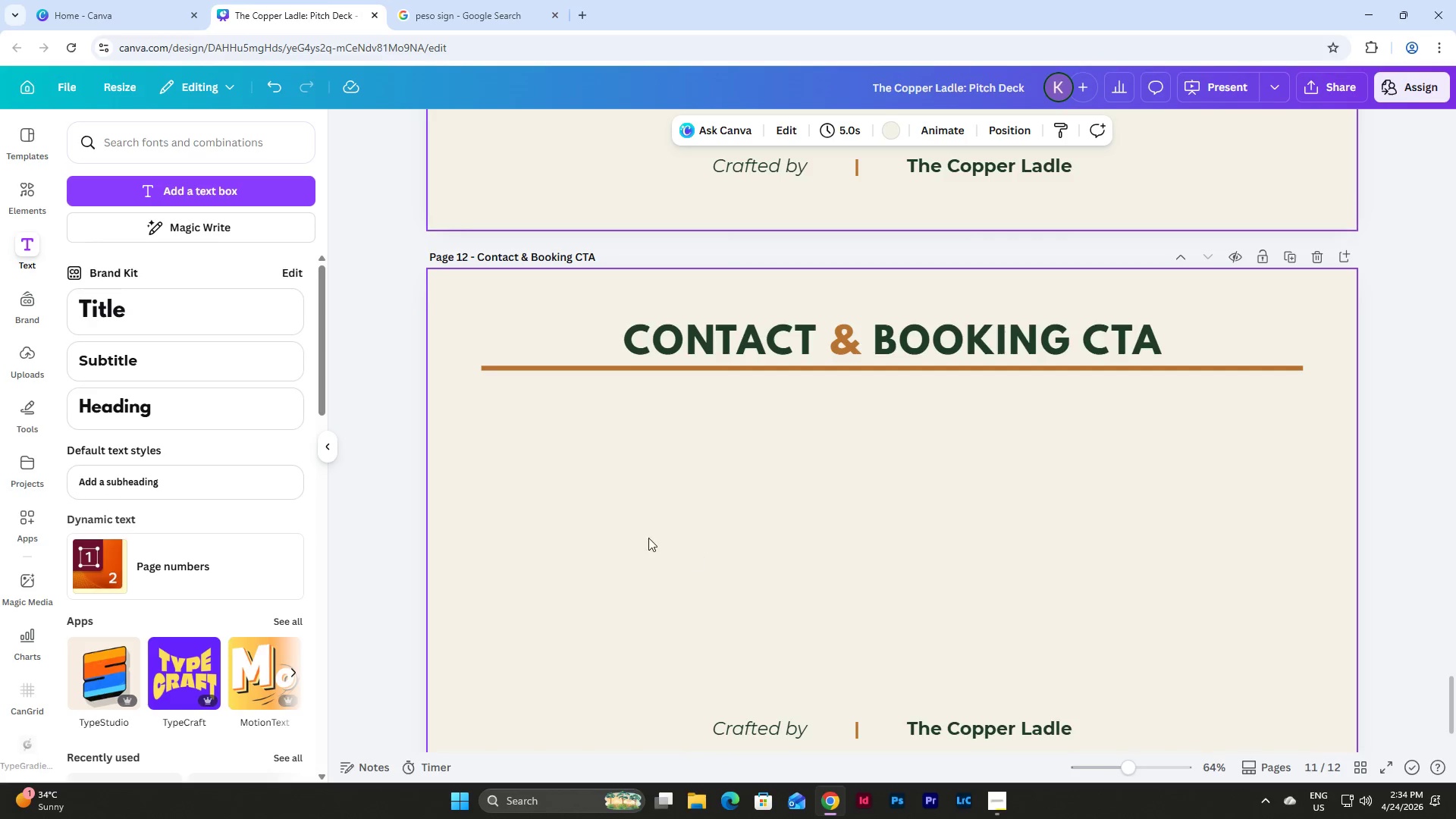 
key(Control+V)
 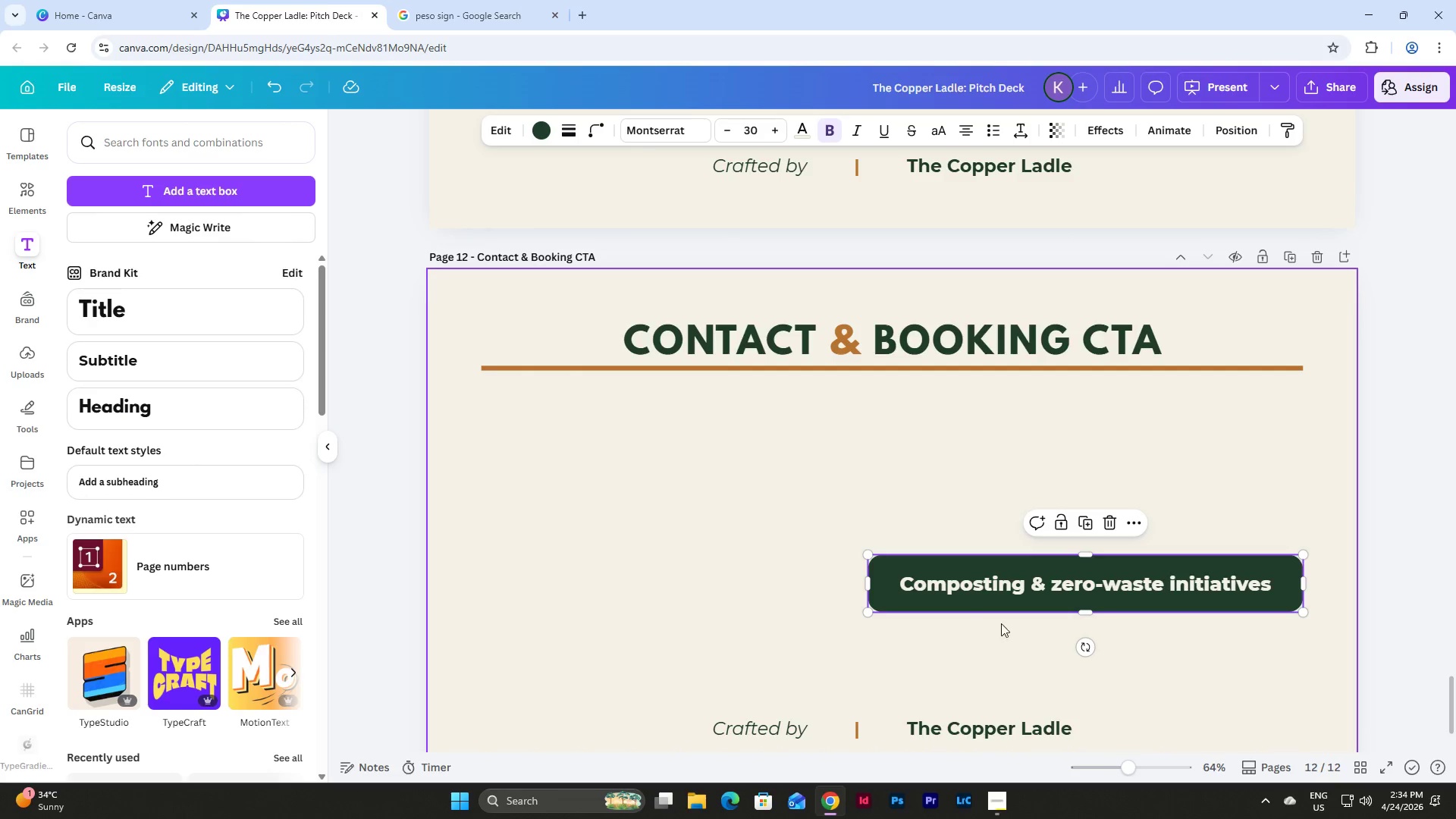 
left_click_drag(start_coordinate=[1026, 590], to_coordinate=[639, 443])
 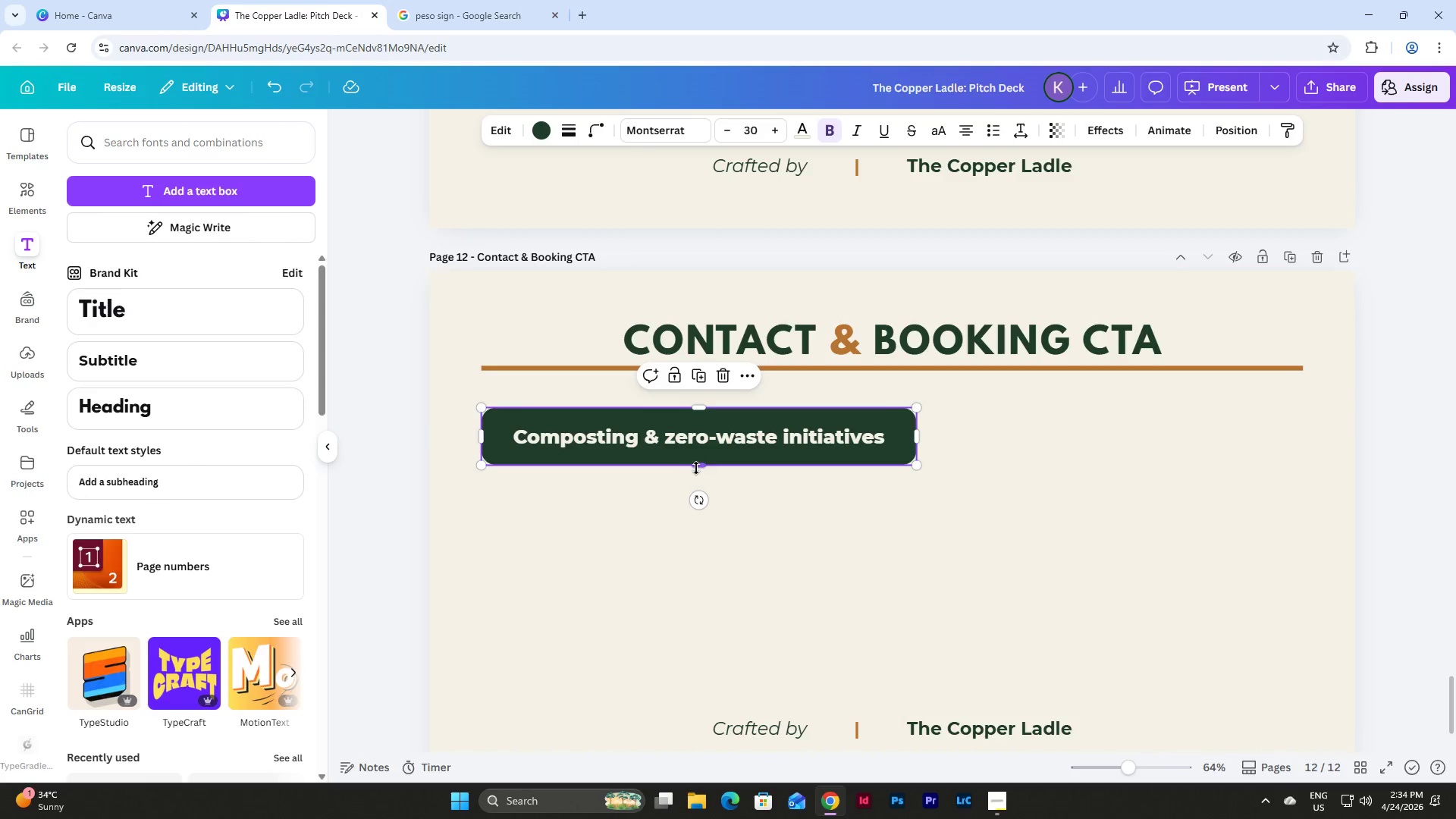 
left_click_drag(start_coordinate=[696, 468], to_coordinate=[694, 692])
 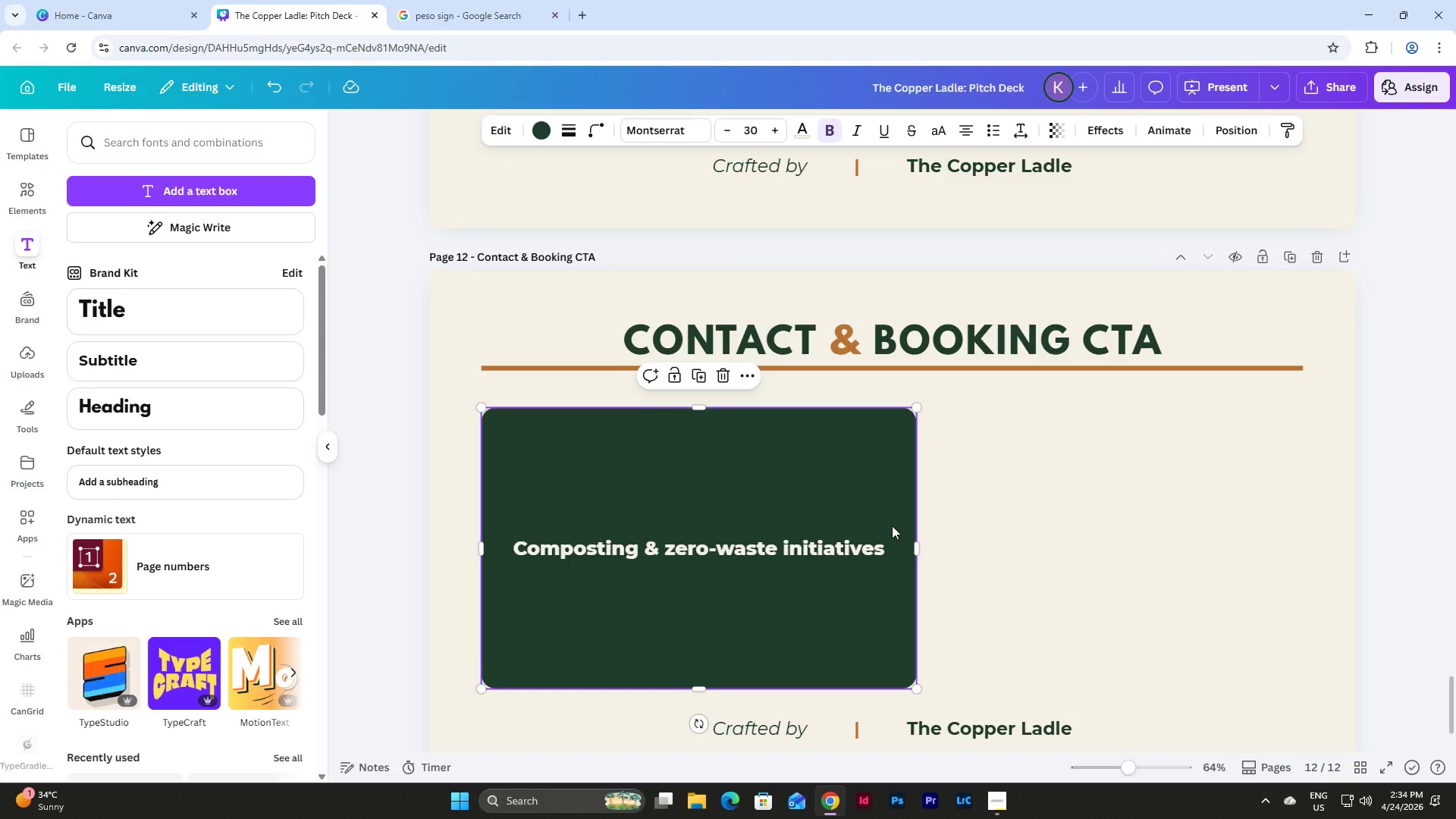 
double_click([886, 551])
 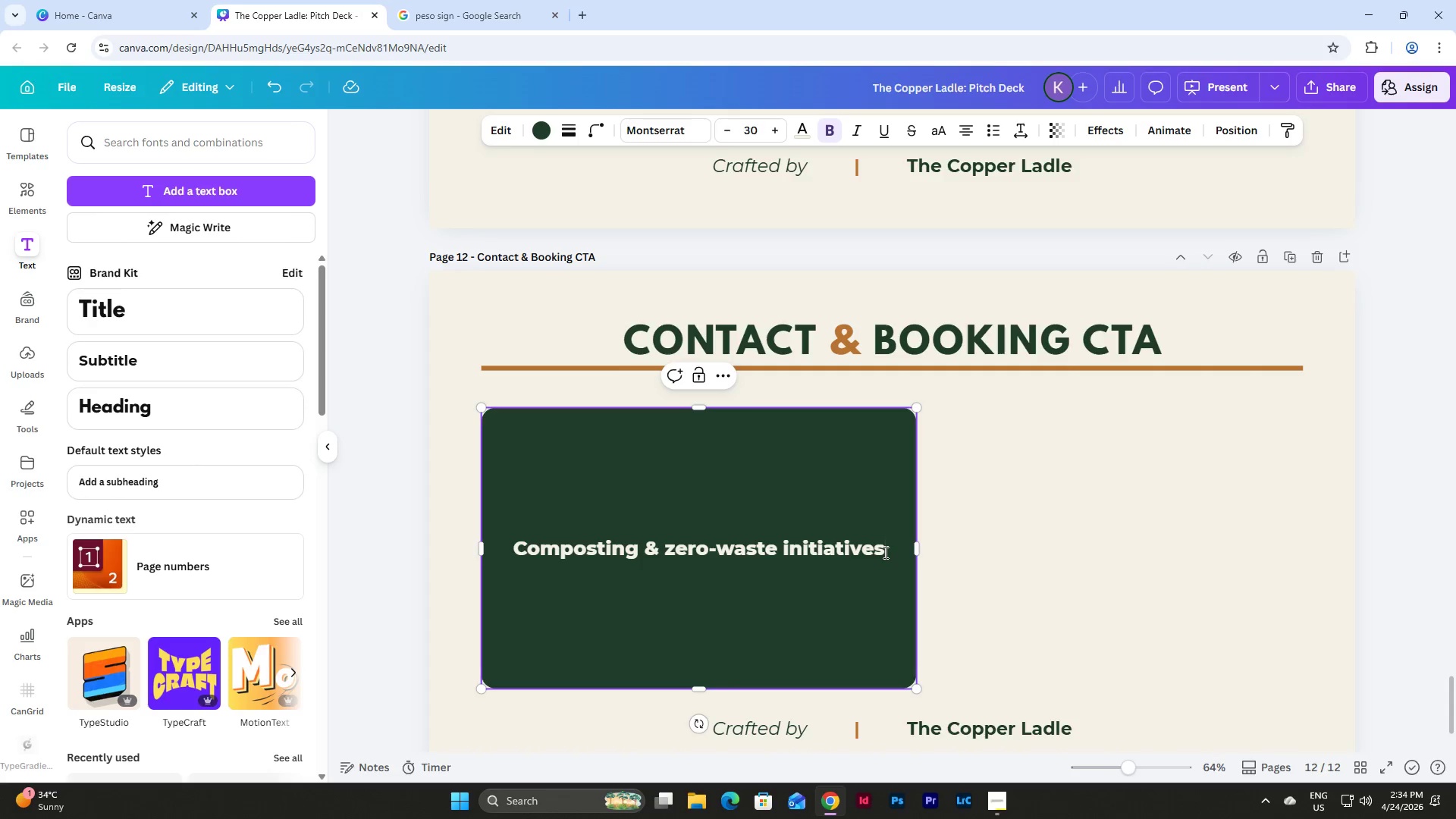 
left_click_drag(start_coordinate=[884, 552], to_coordinate=[505, 551])
 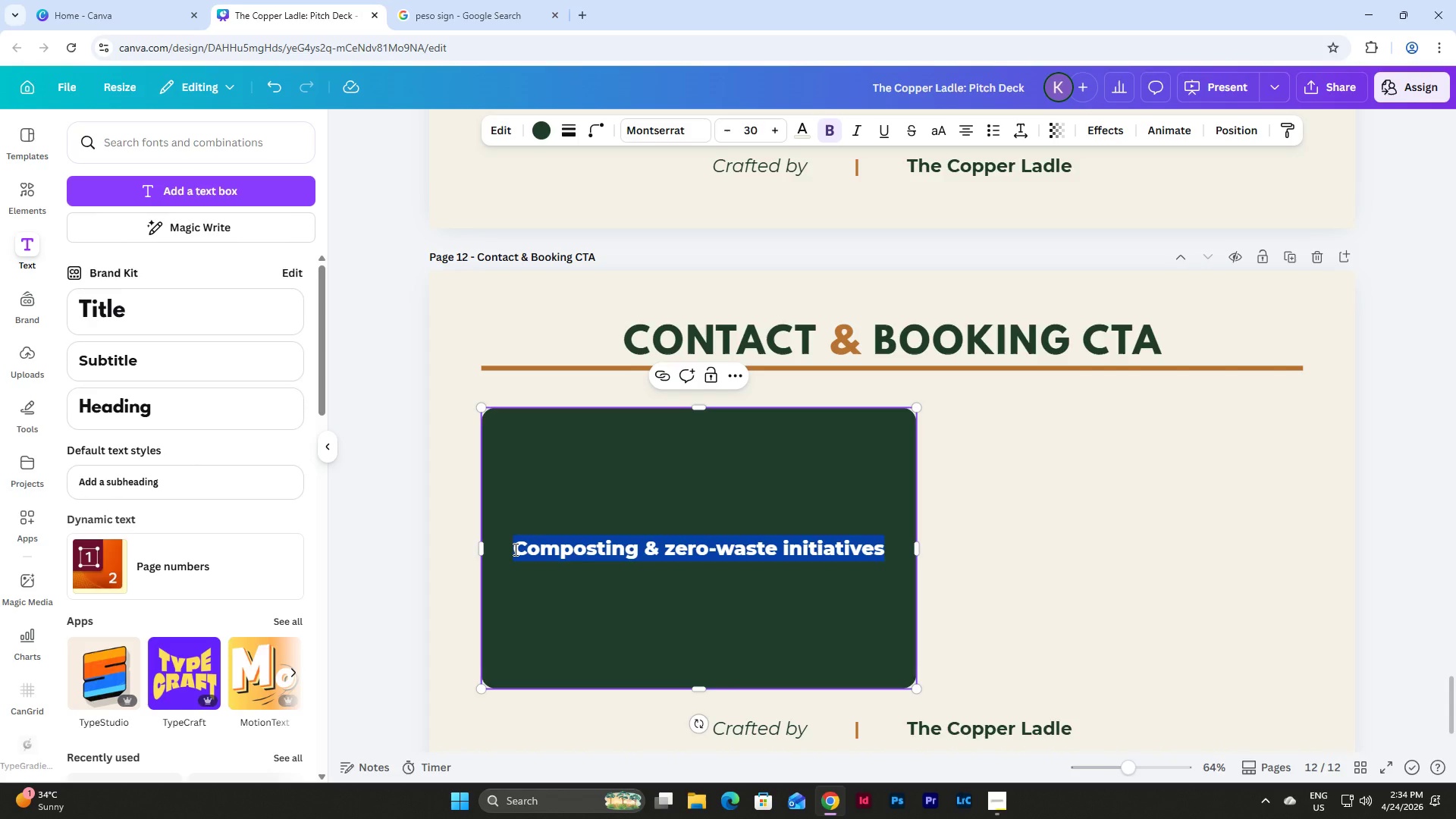 
type(Let's Feed y)
key(Backspace)
type(Your Next Production)
 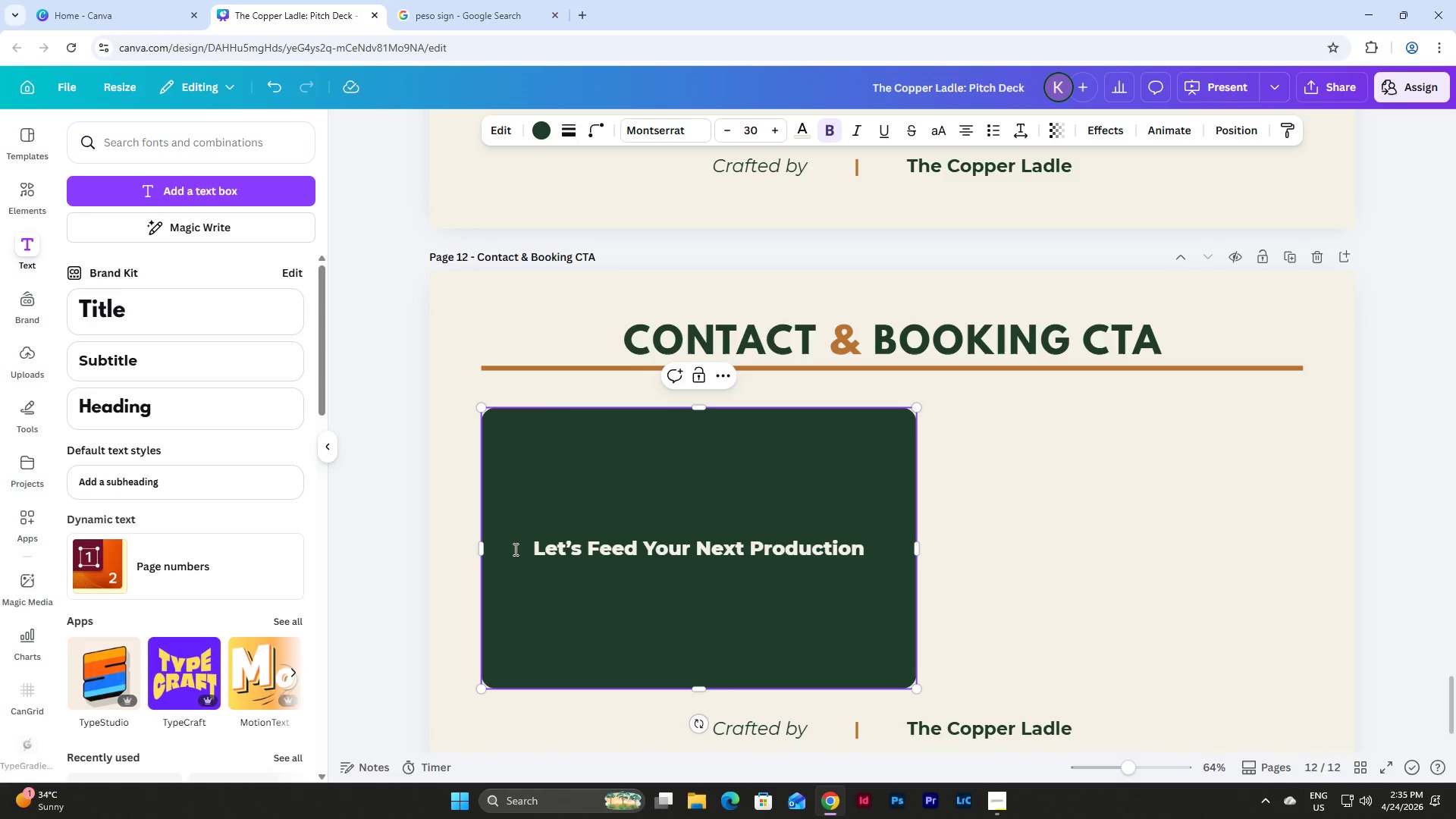 
left_click_drag(start_coordinate=[922, 551], to_coordinate=[796, 547])
 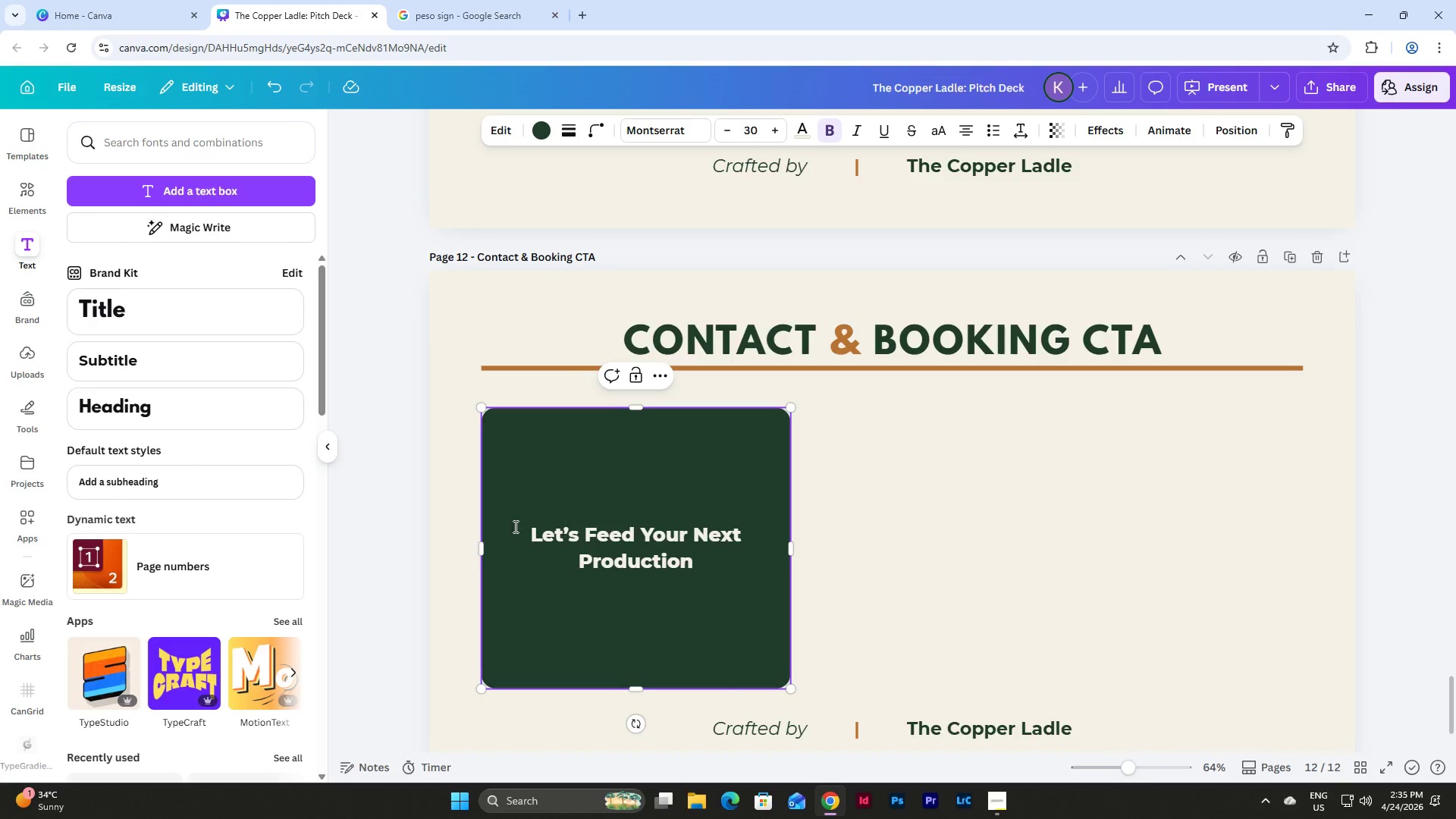 
left_click_drag(start_coordinate=[525, 525], to_coordinate=[718, 556])
 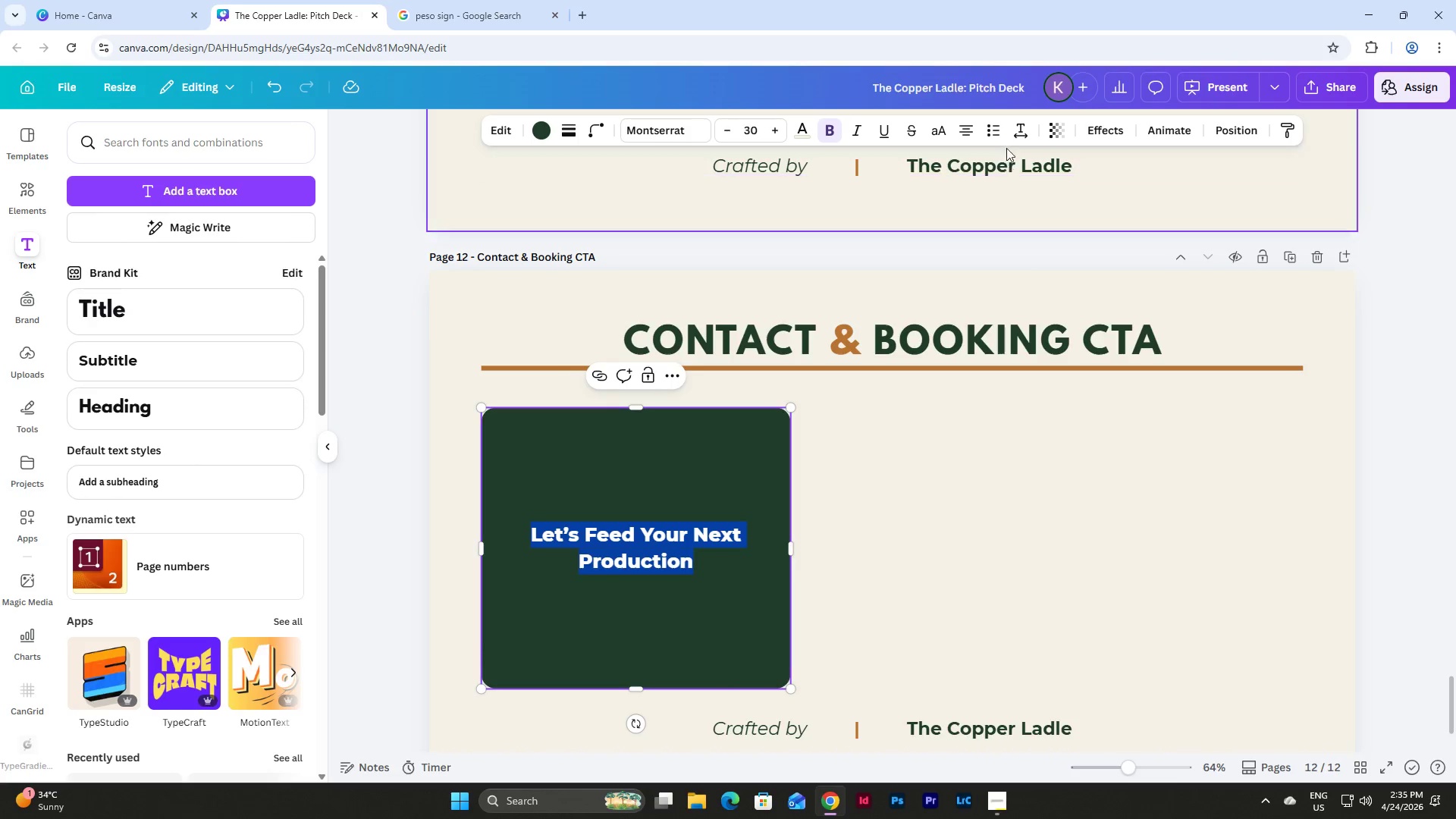 
left_click([1017, 124])
 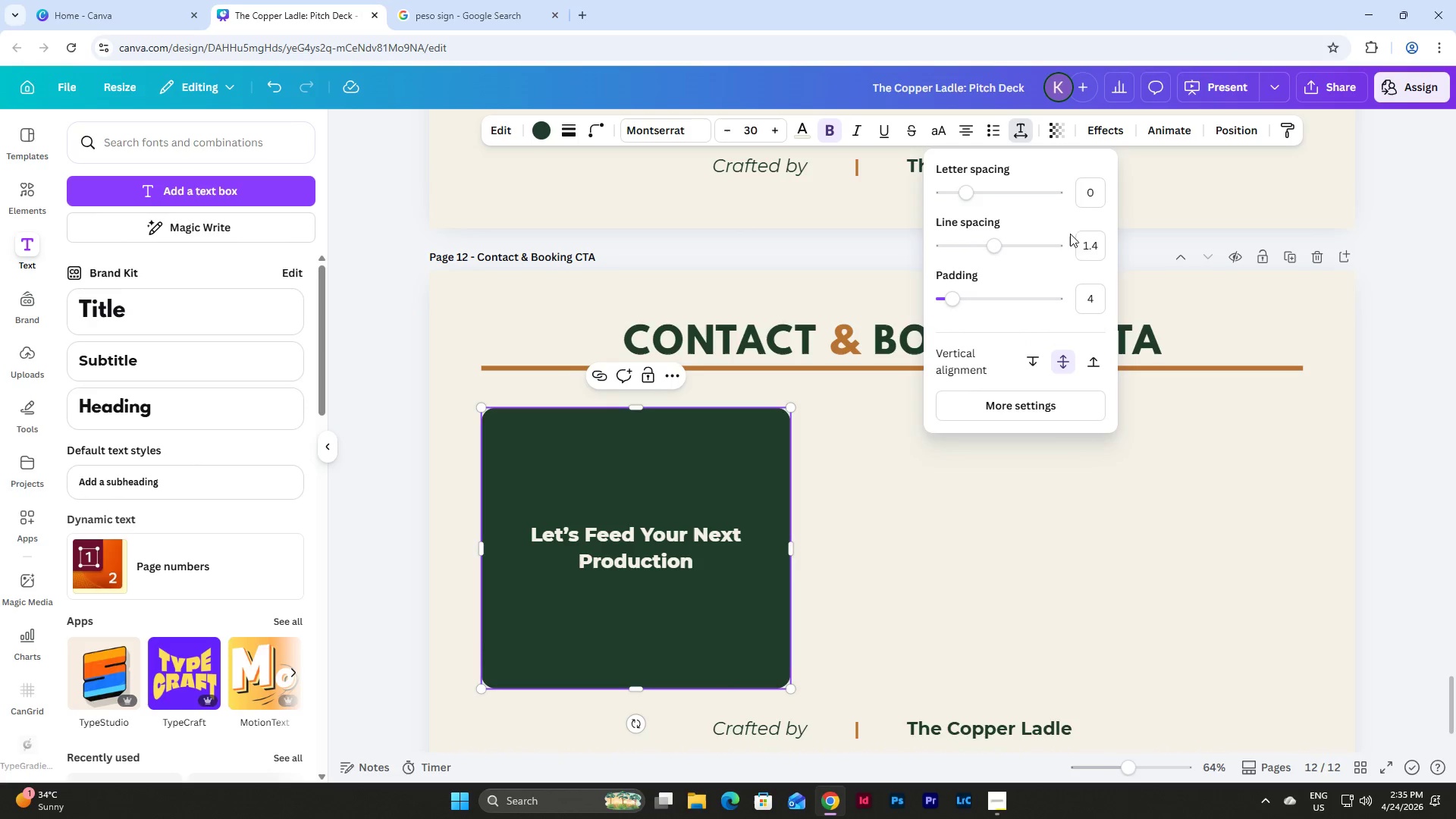 
left_click([1082, 245])
 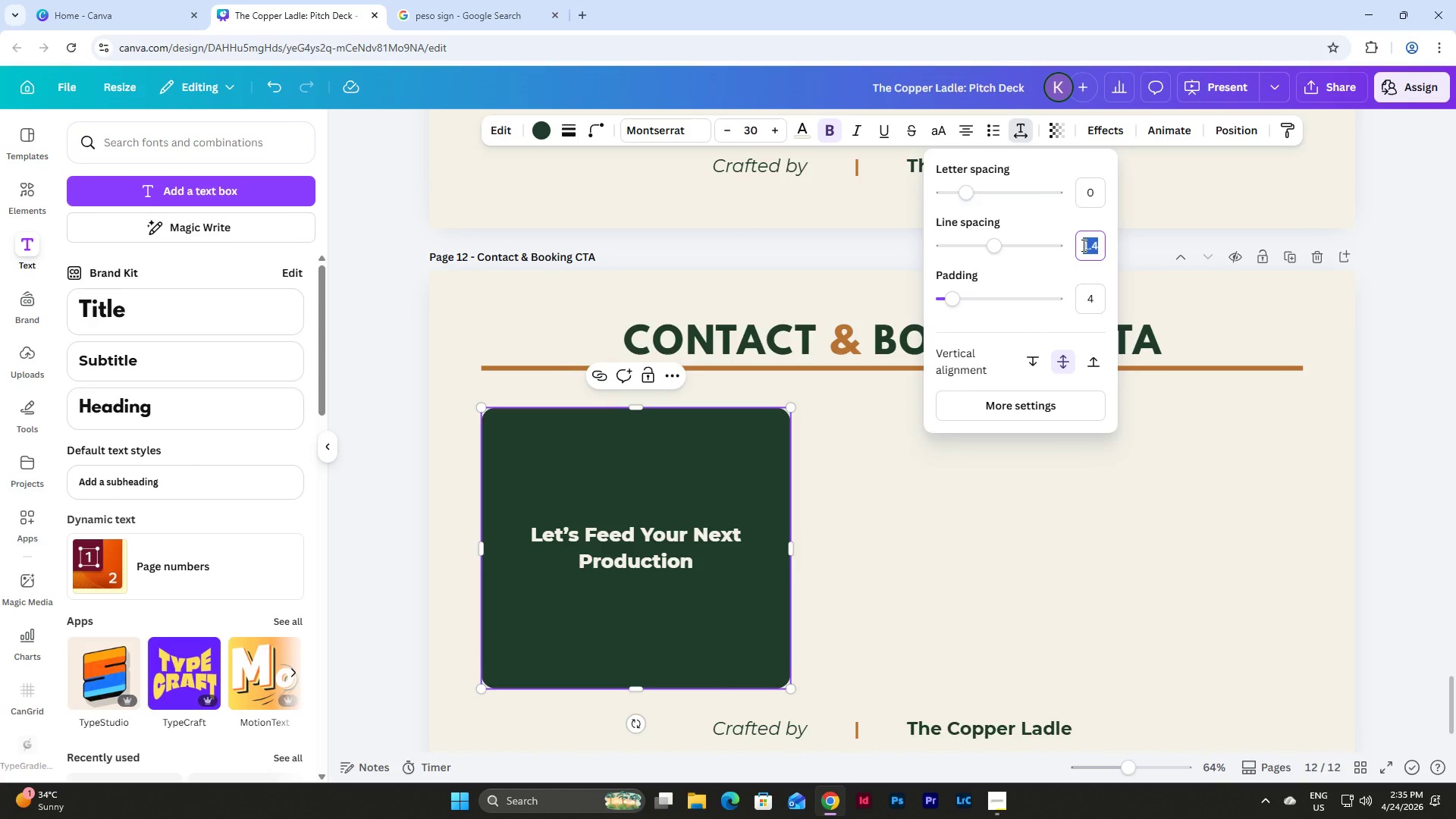 
key(Numpad1)
 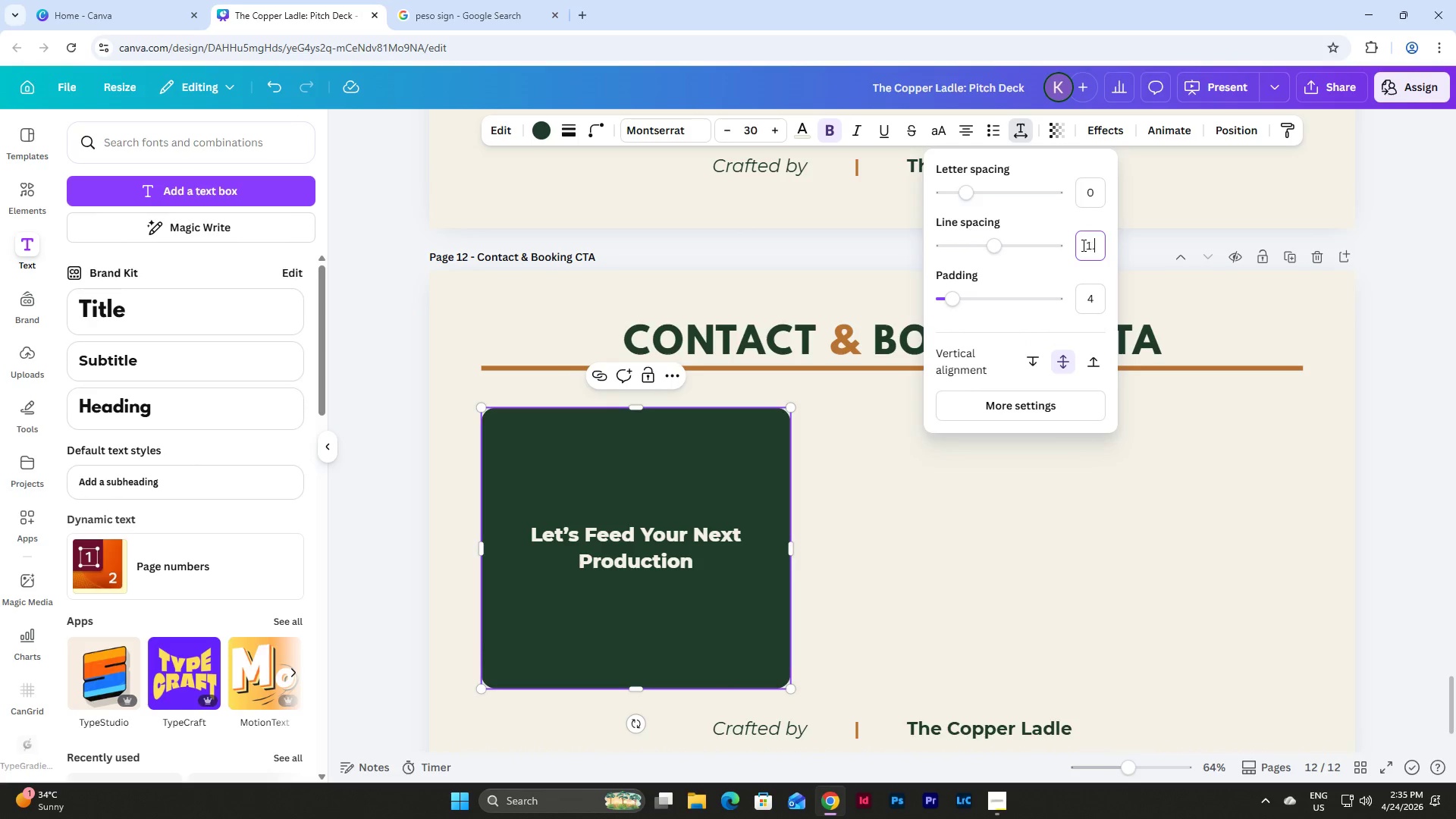 
key(NumpadDecimal)
 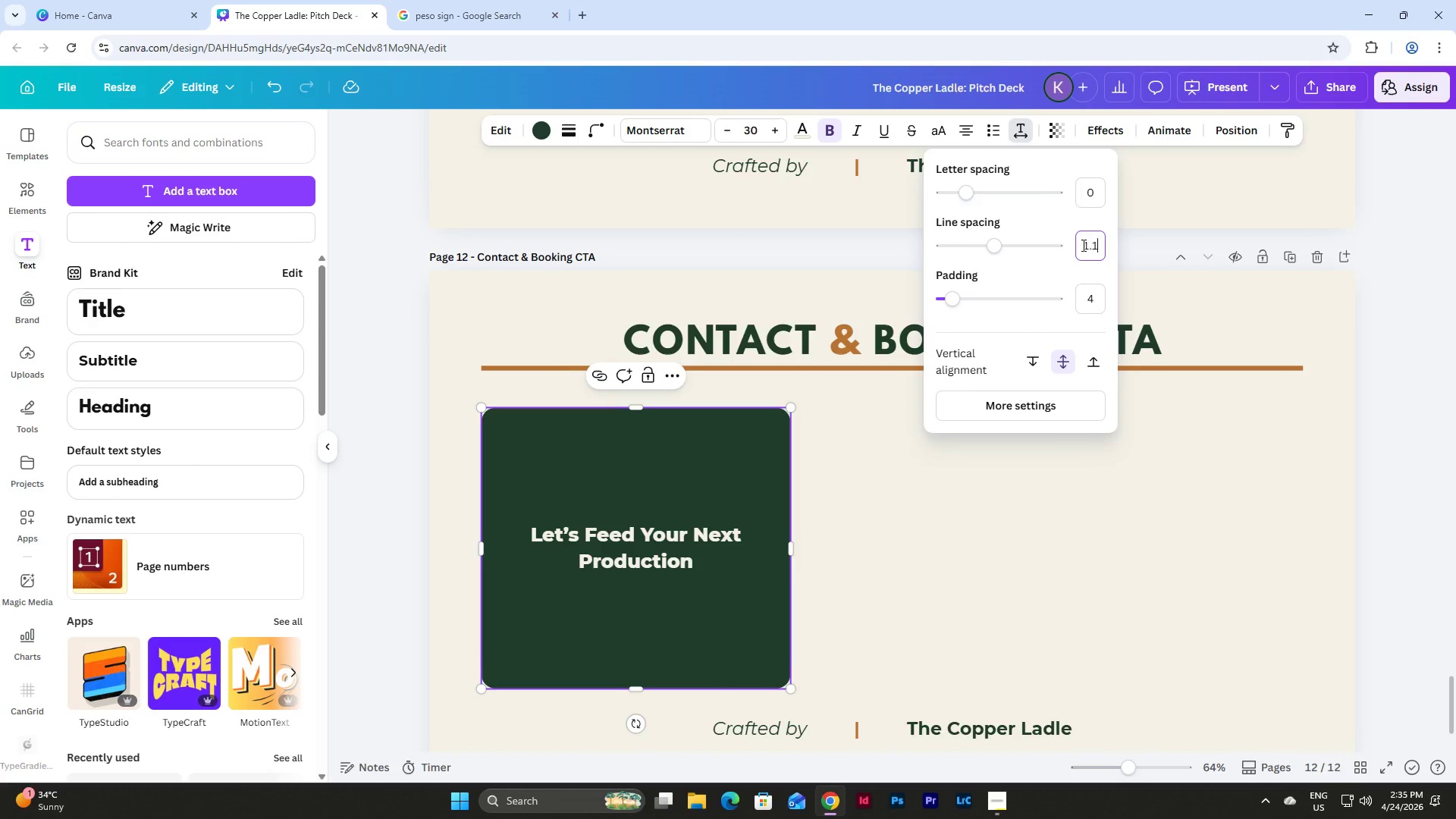 
key(Numpad1)
 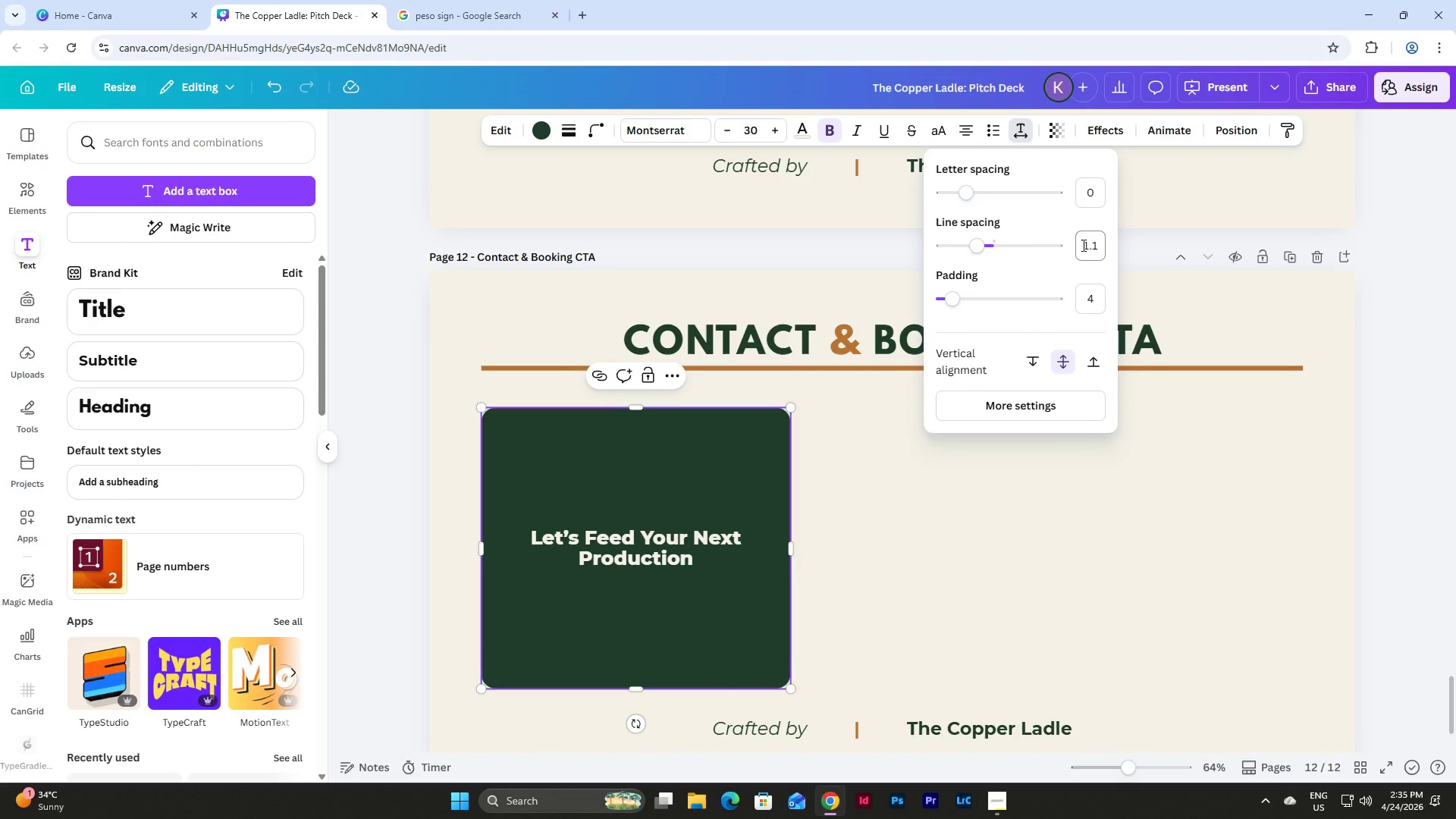 
key(NumpadEnter)
 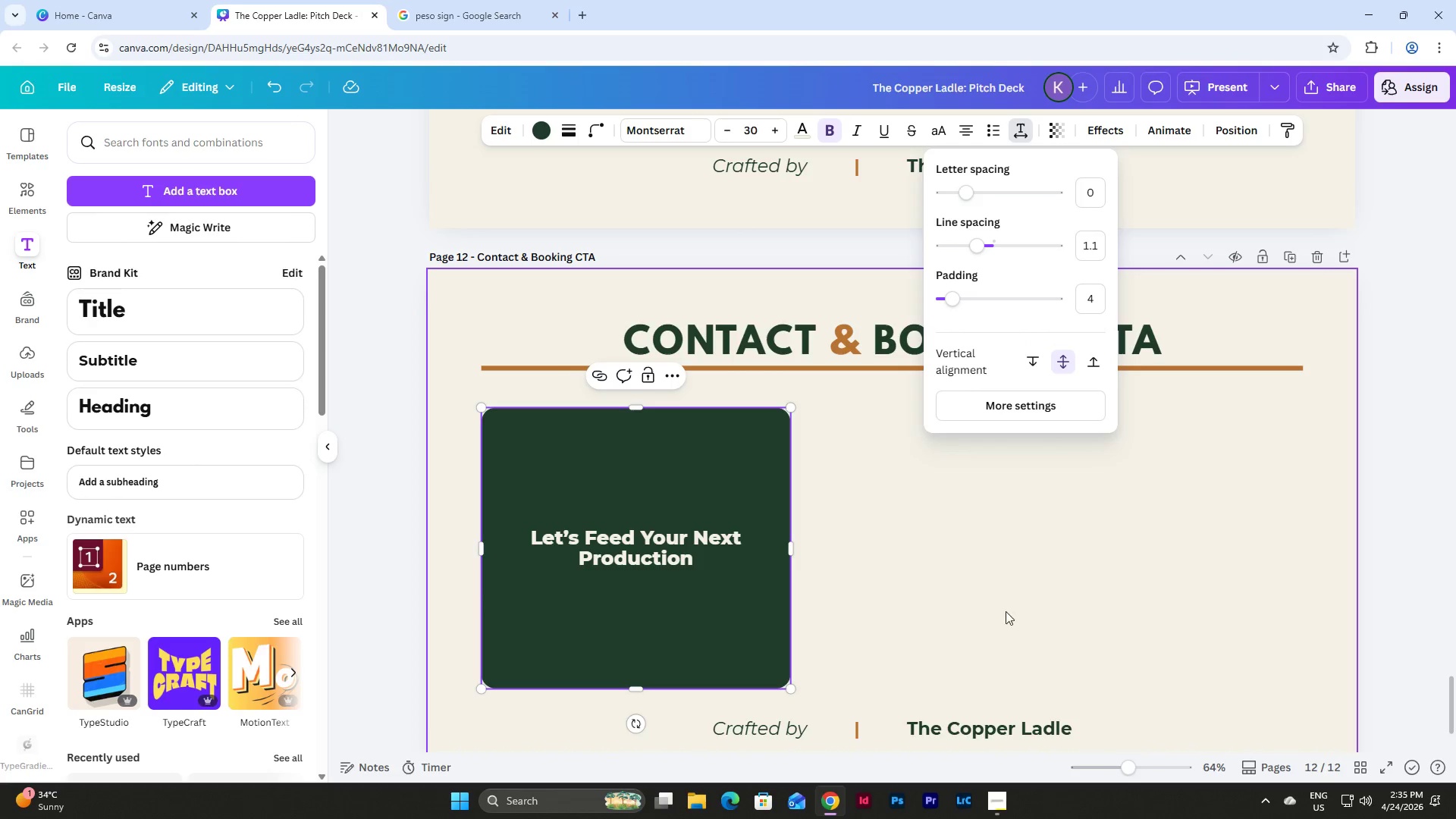 
double_click([692, 556])
 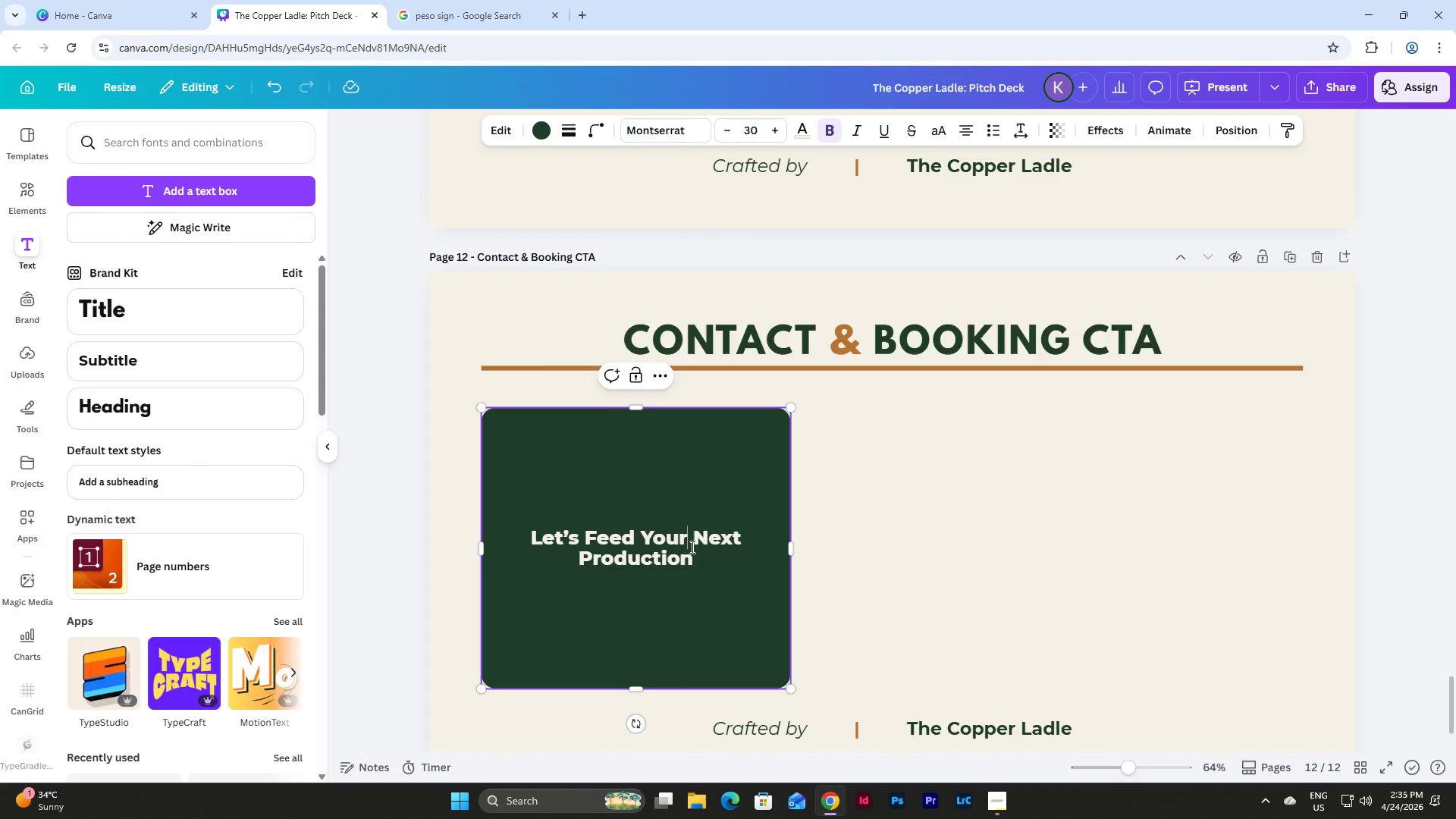 
left_click_drag(start_coordinate=[711, 553], to_coordinate=[488, 512])
 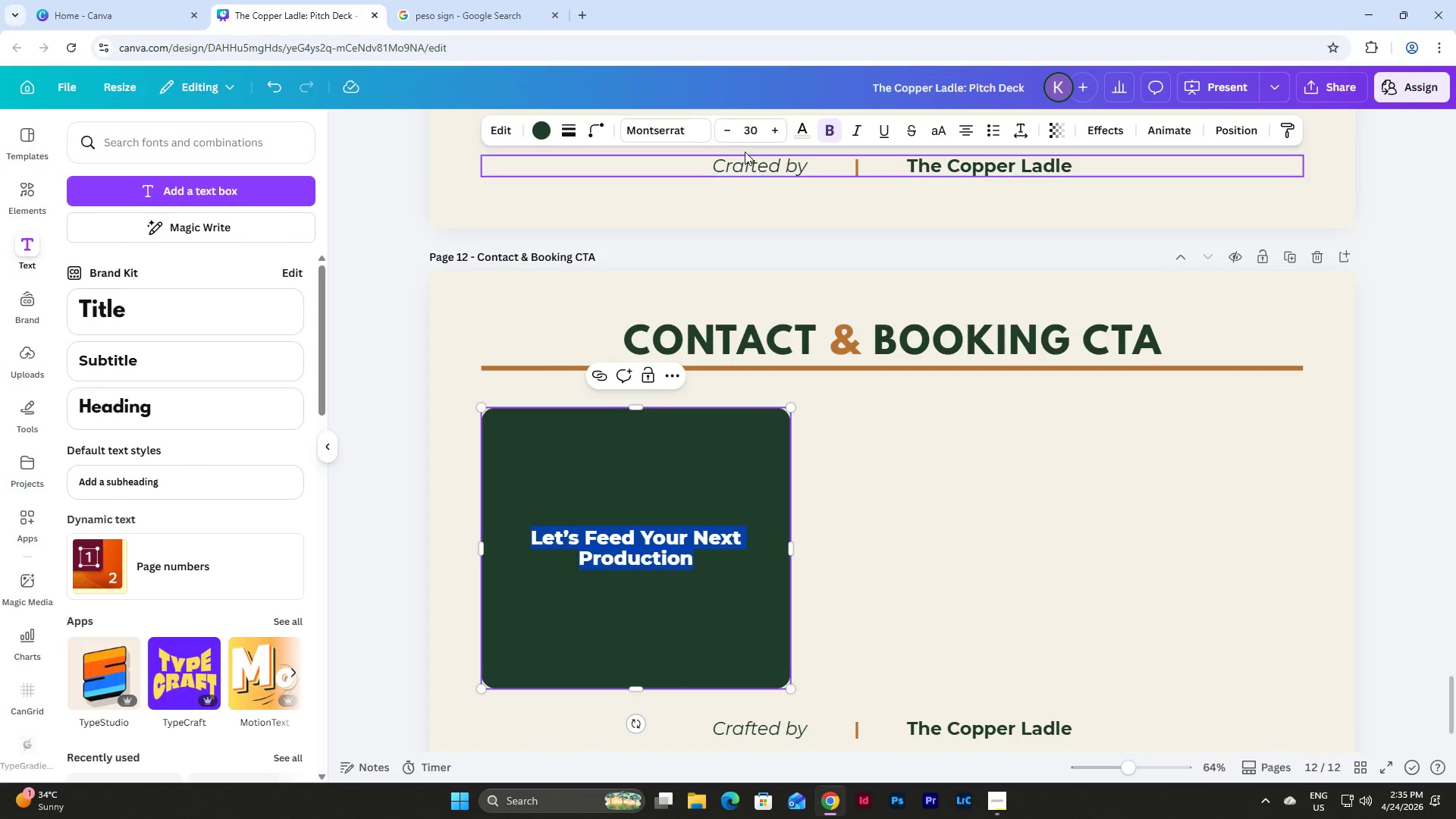 
mouse_move([762, 134])
 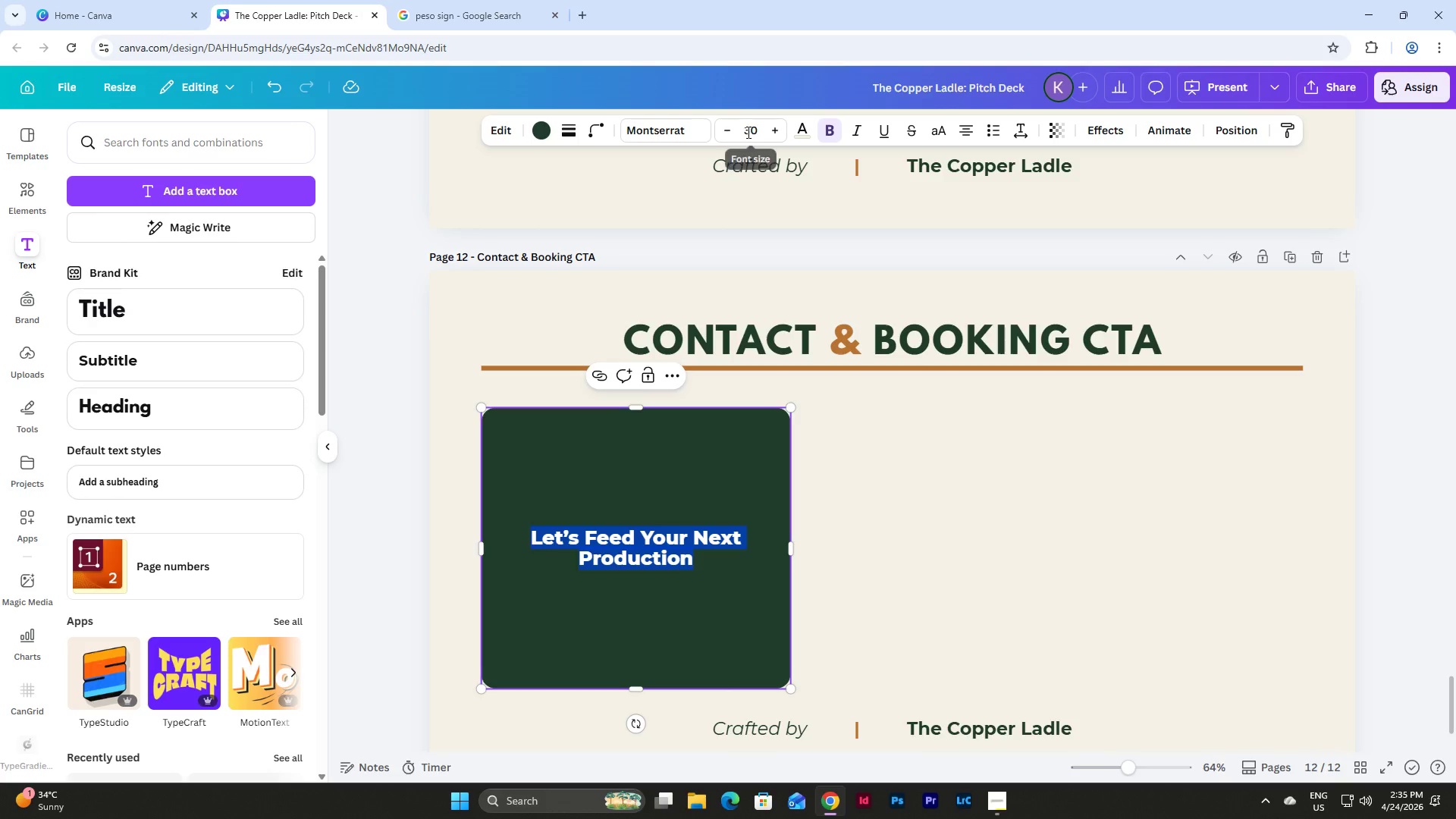 
left_click([747, 132])
 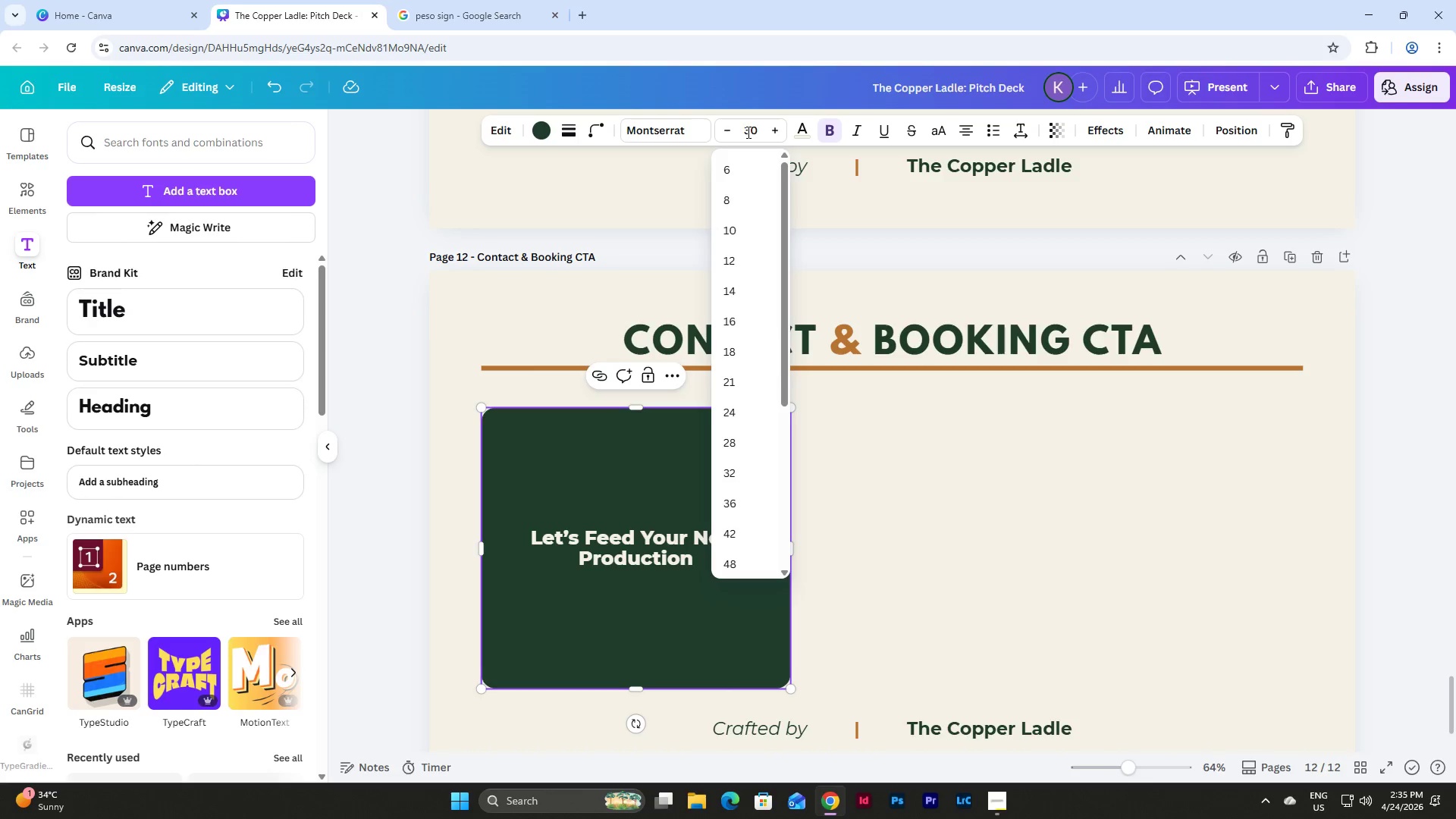 
left_click_drag(start_coordinate=[747, 132], to_coordinate=[761, 132])
 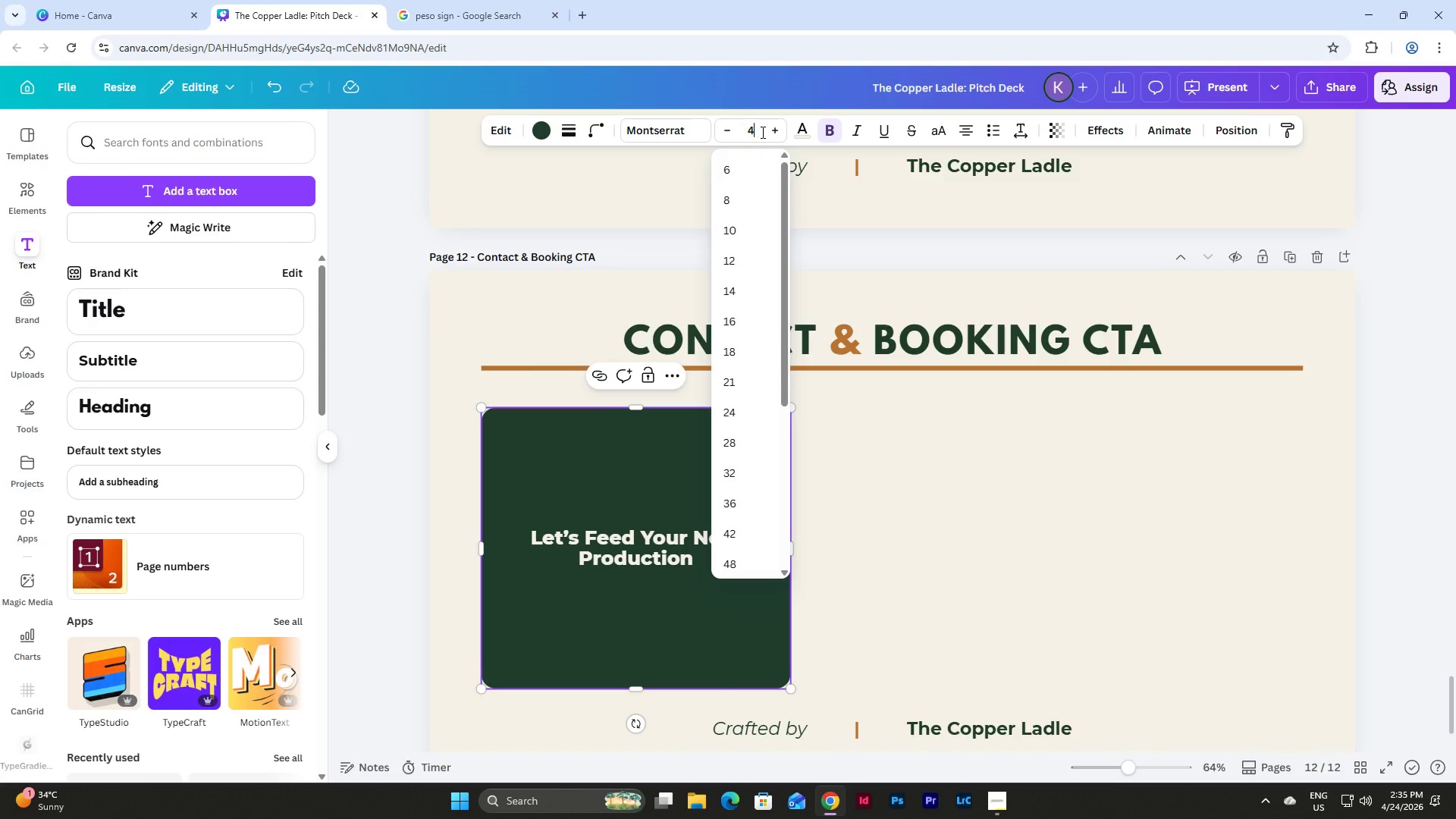 
key(Numpad4)
 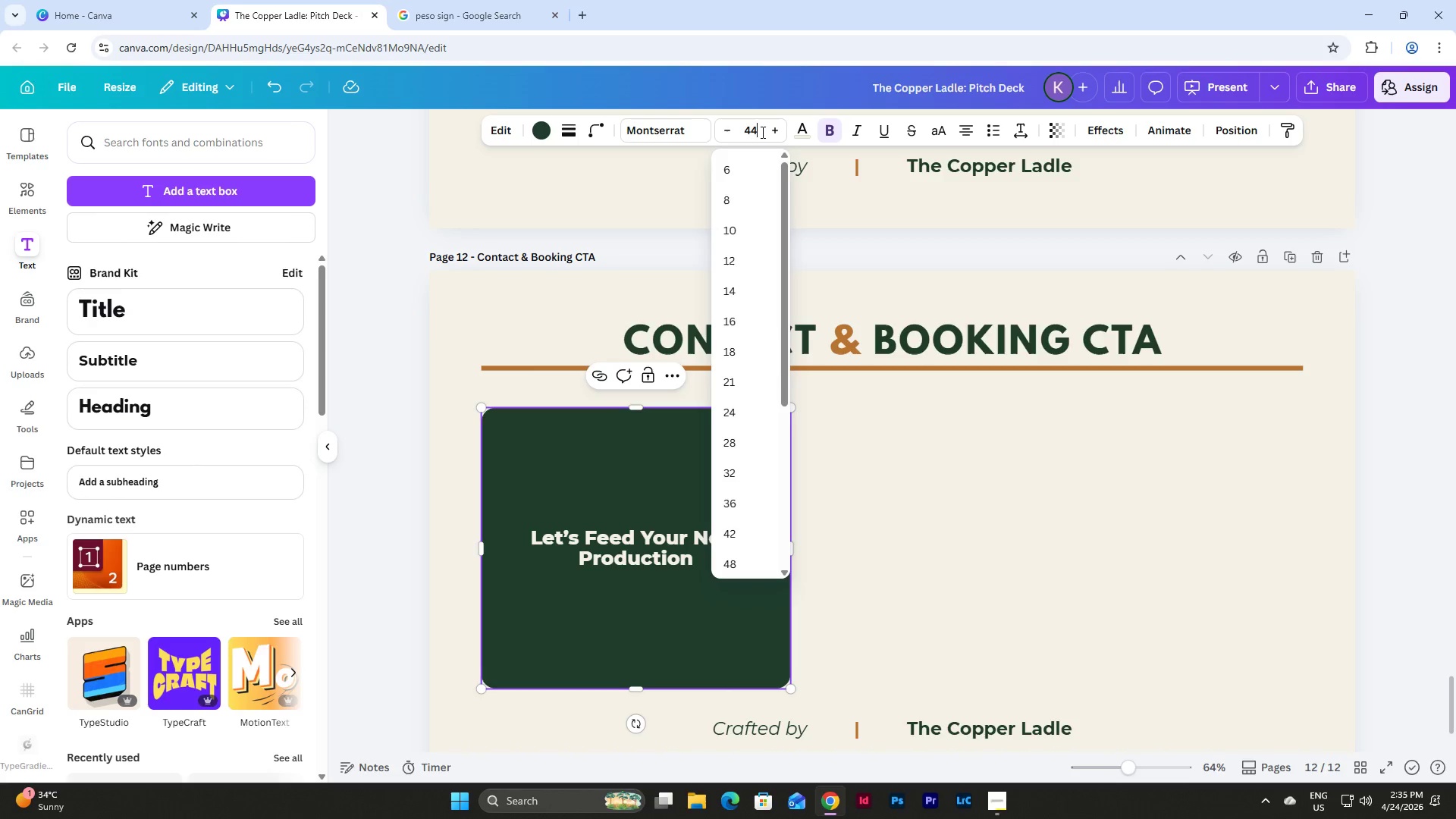 
key(Numpad4)
 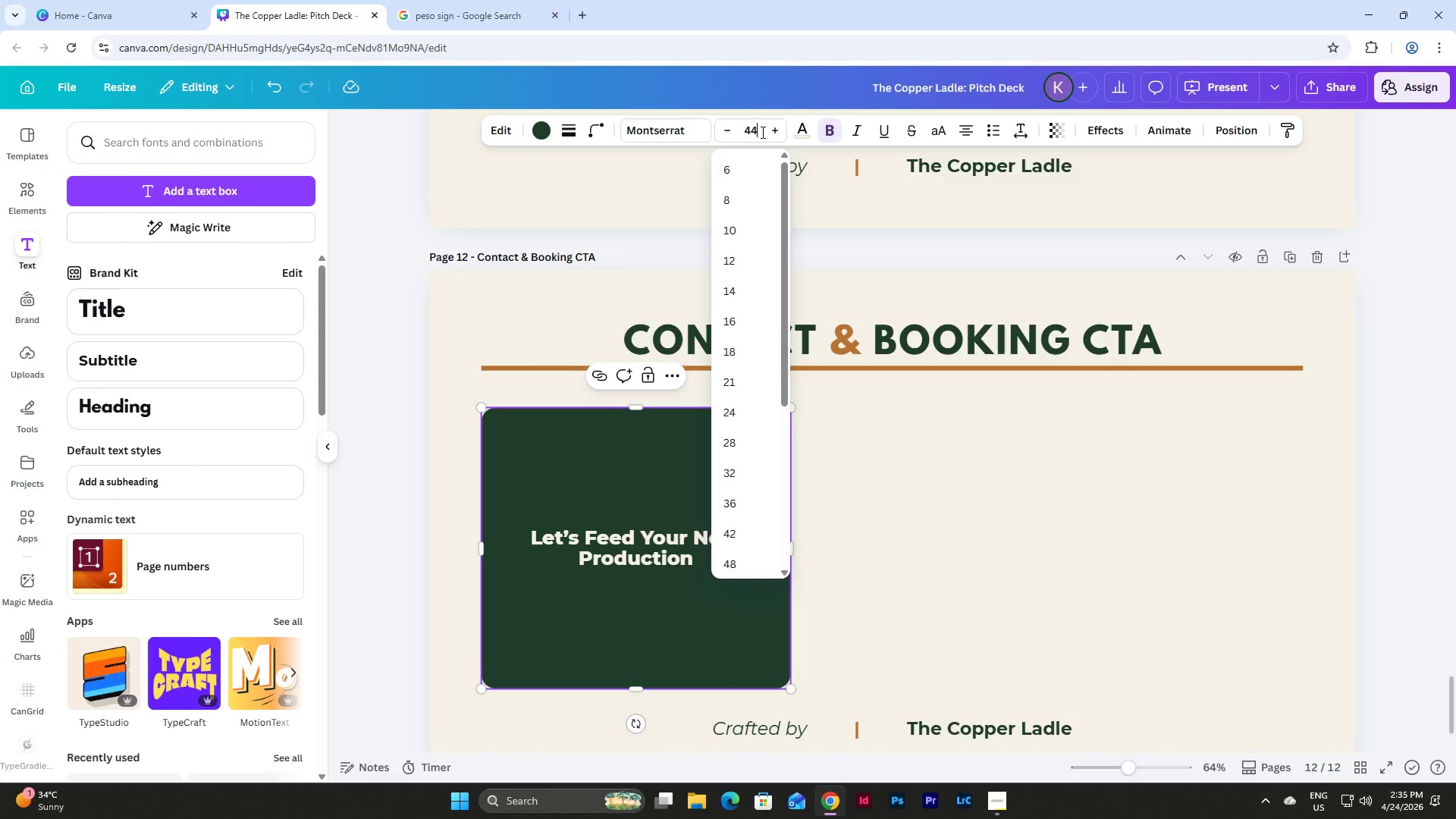 
key(NumpadEnter)
 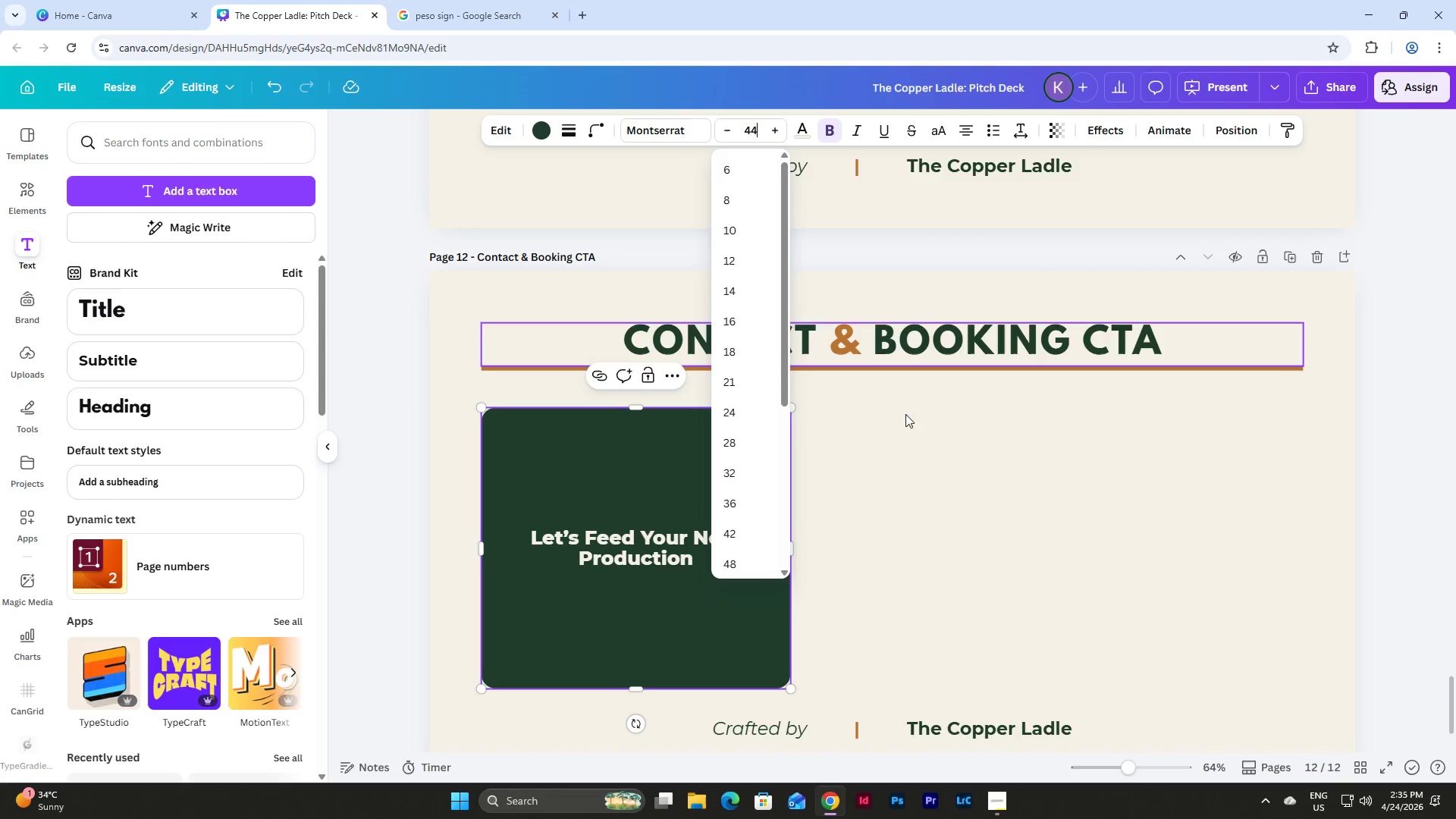 
left_click([893, 548])
 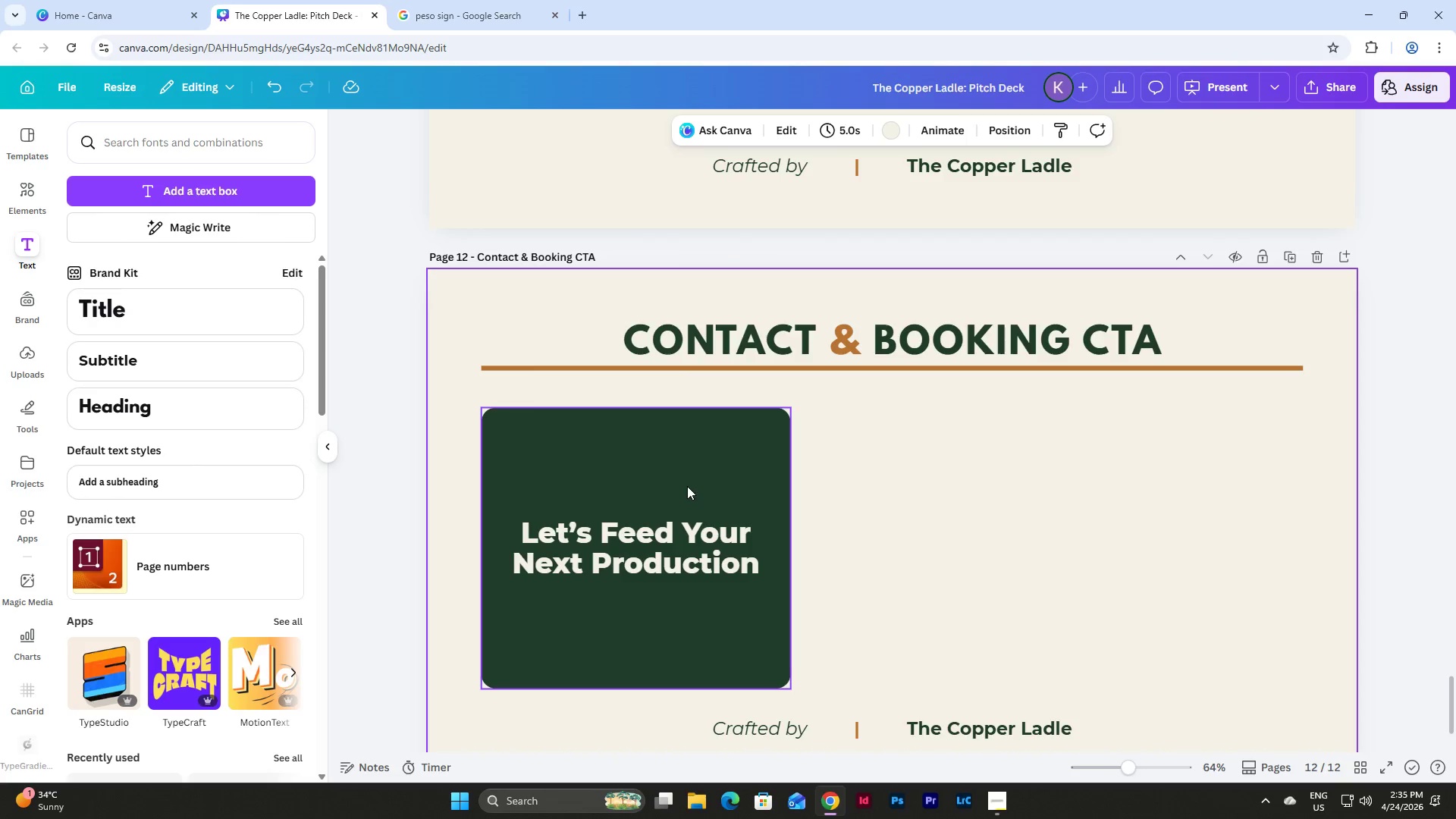 
left_click([687, 486])
 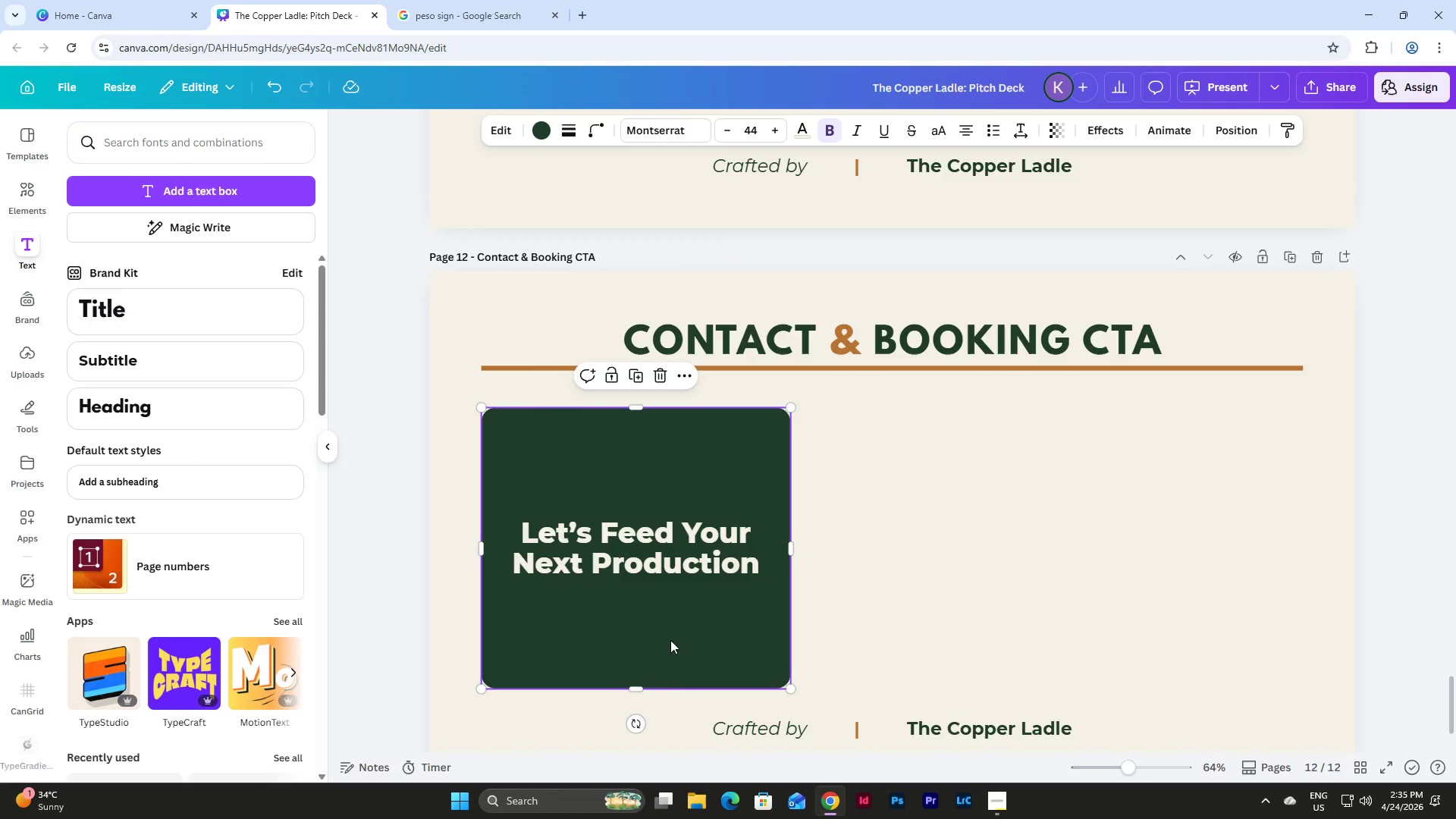 
left_click_drag(start_coordinate=[642, 690], to_coordinate=[652, 516])
 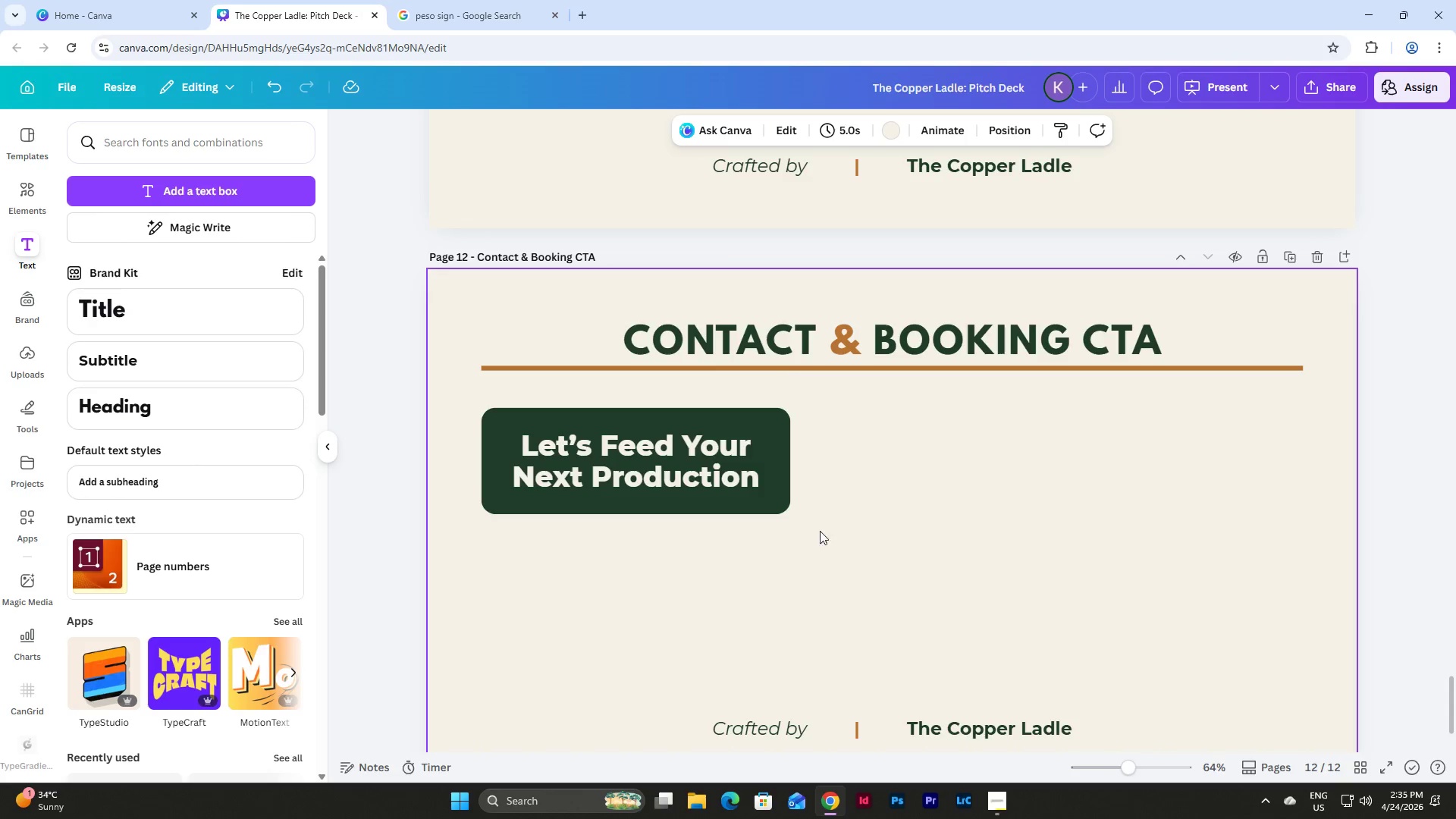 
double_click([695, 441])
 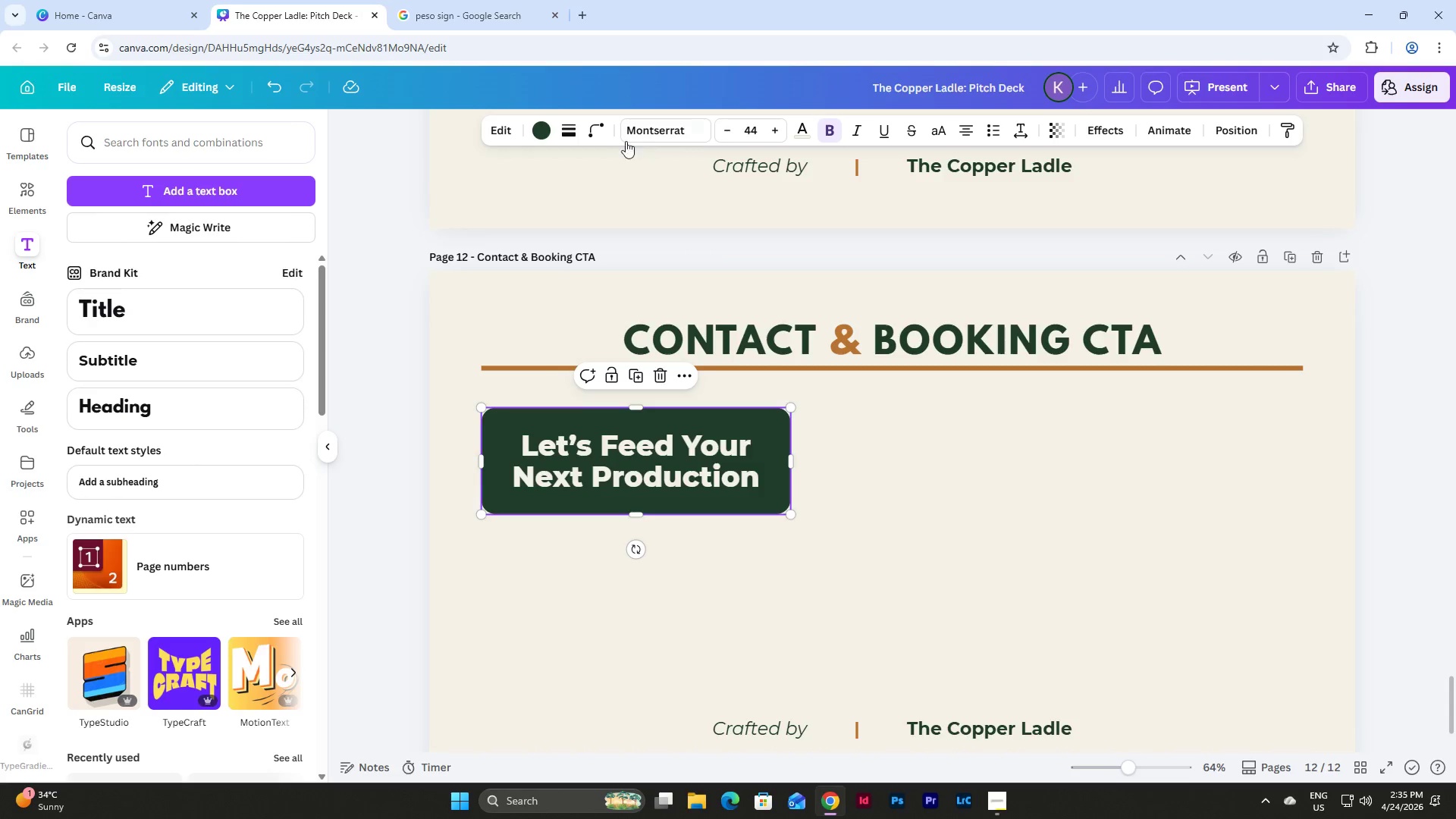 
left_click([603, 130])
 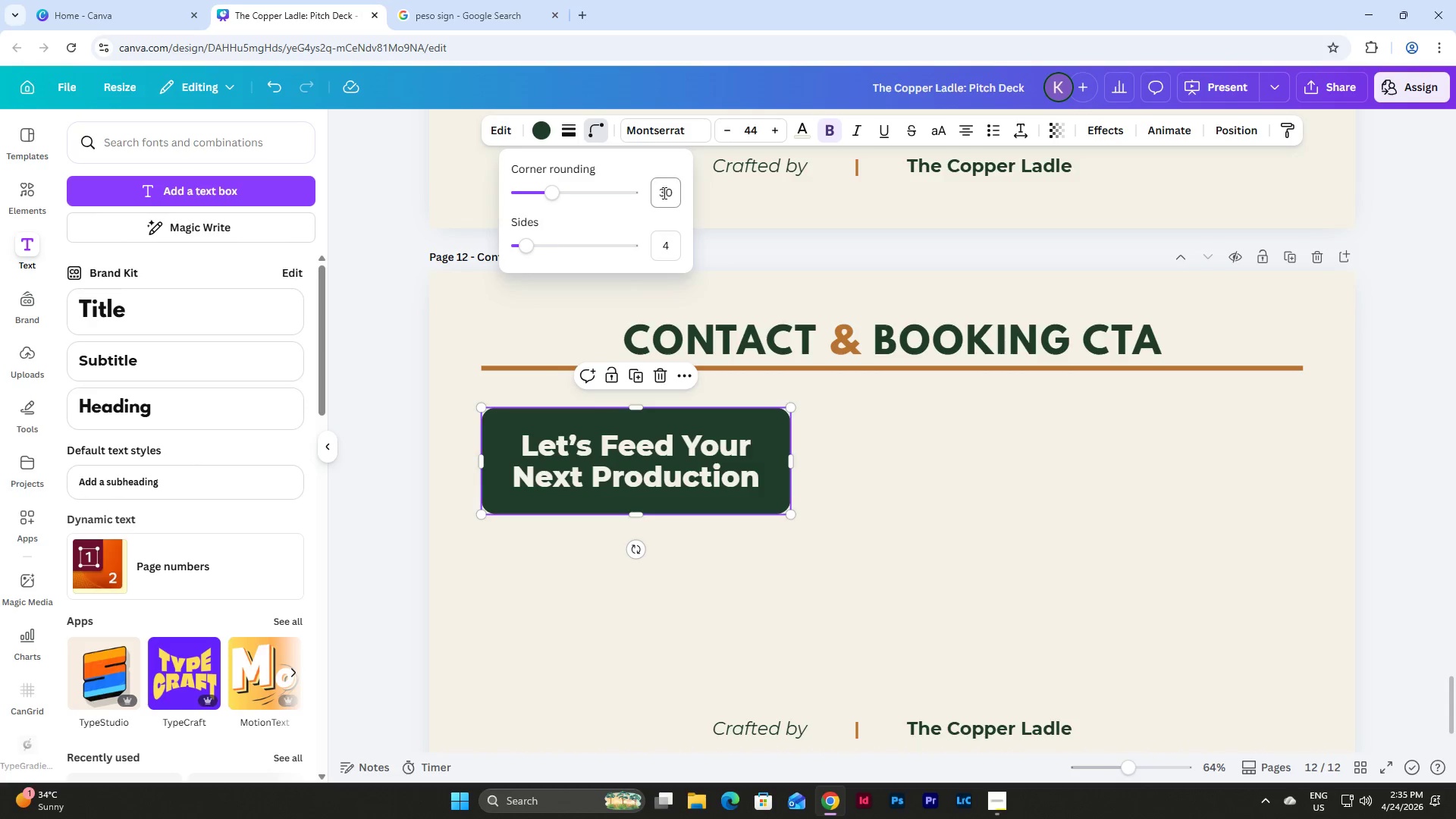 
left_click_drag(start_coordinate=[663, 191], to_coordinate=[702, 197])
 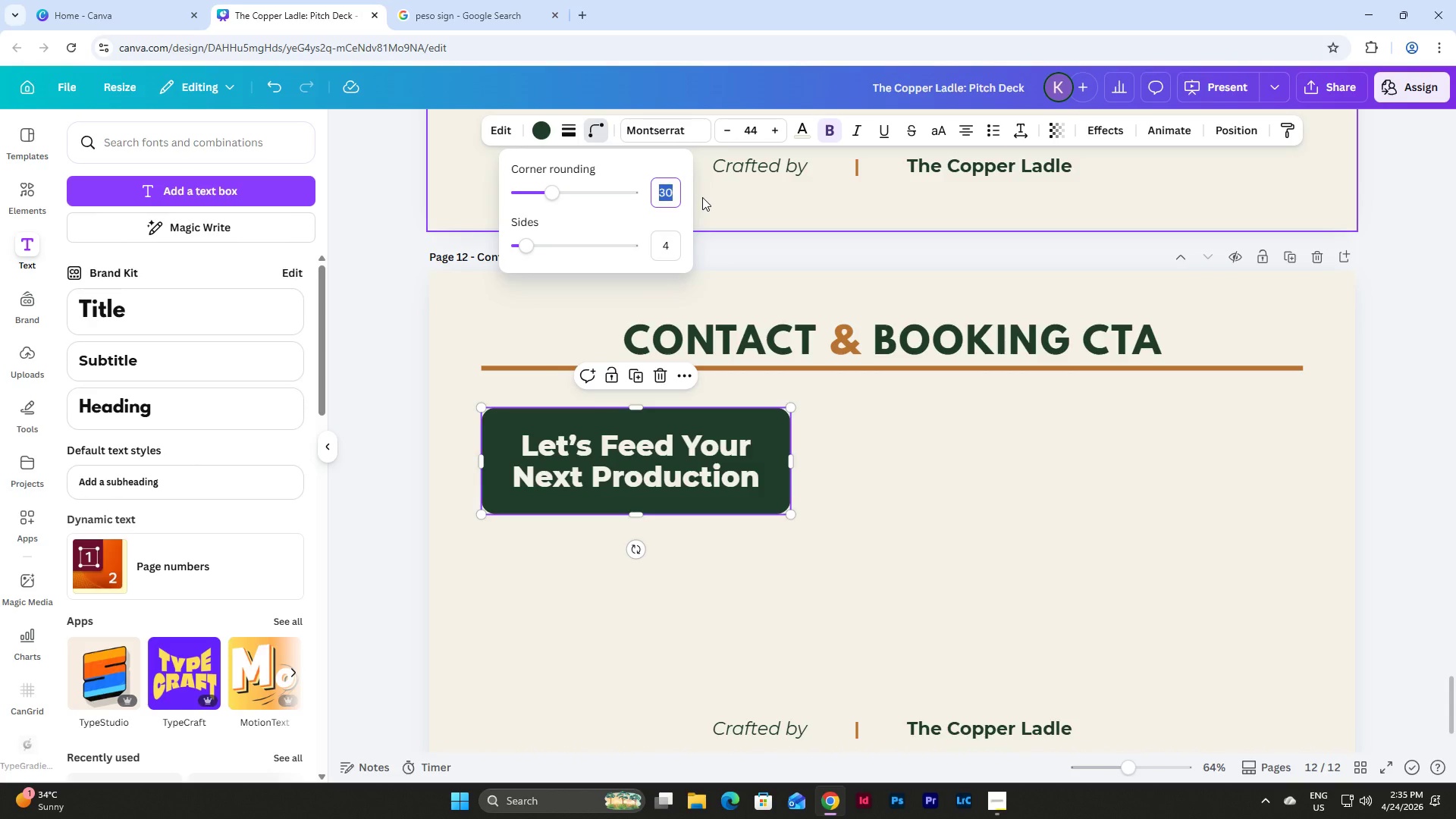 
key(Numpad5)
 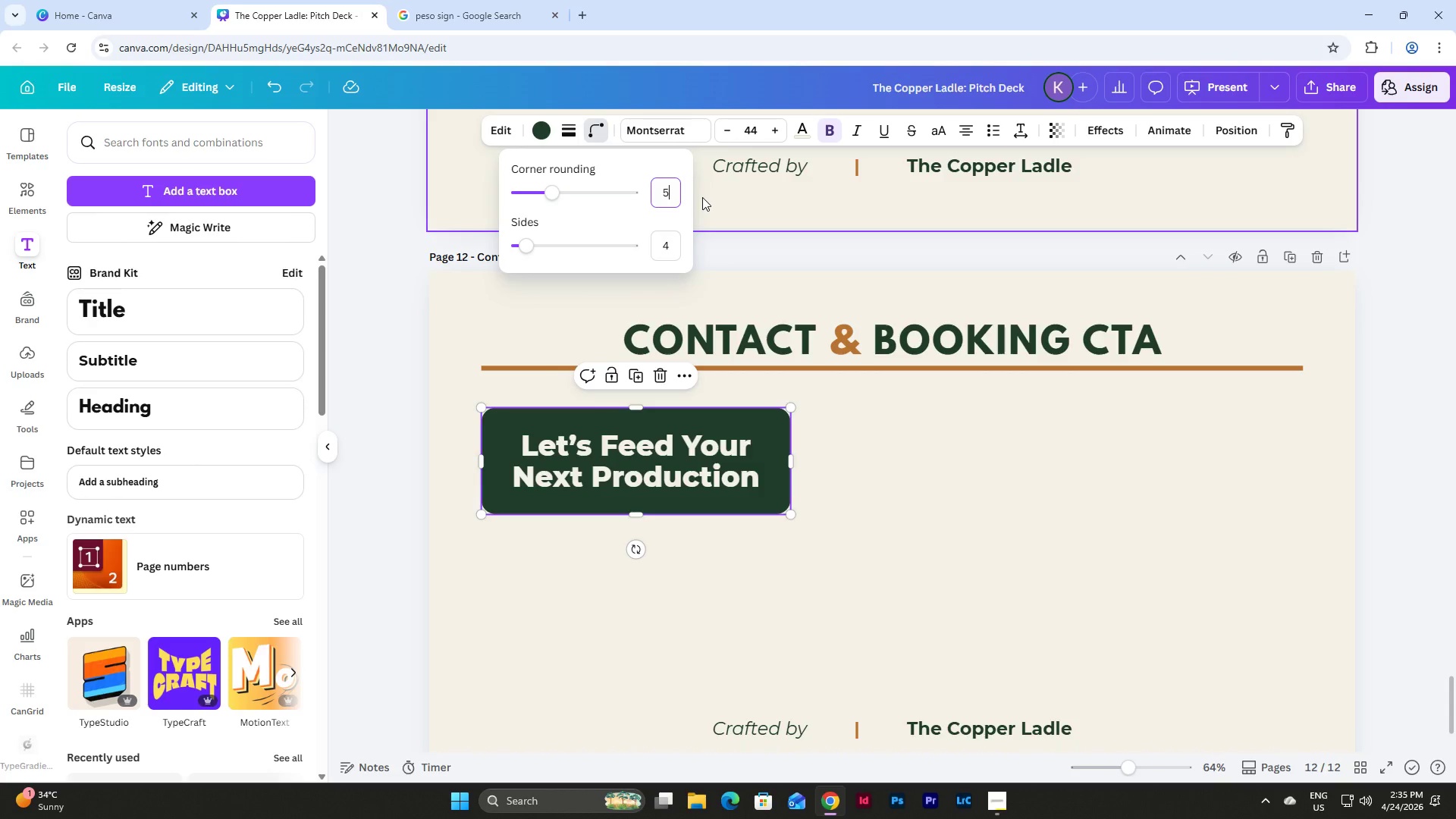 
key(Numpad0)
 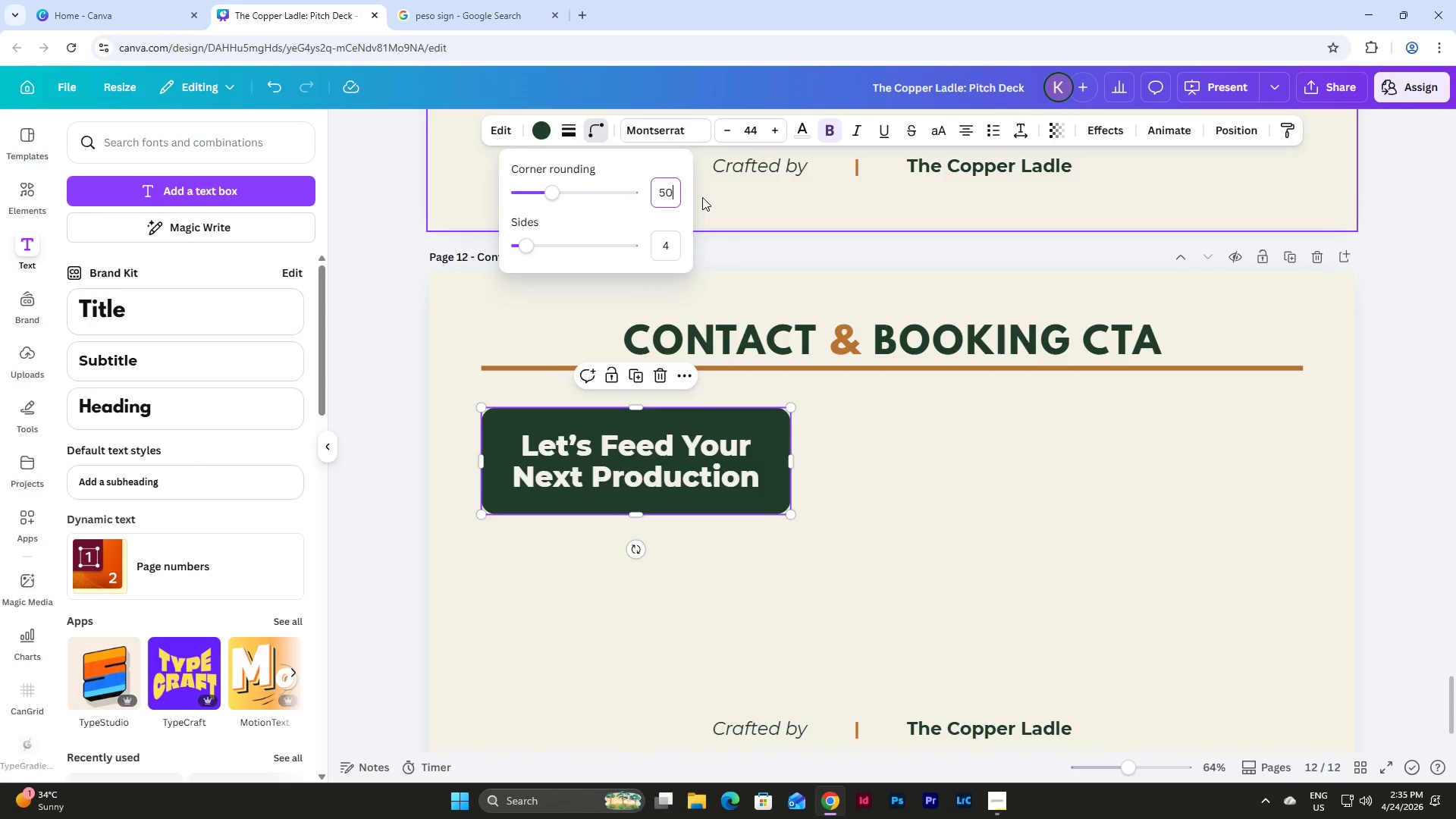 
key(NumpadEnter)
 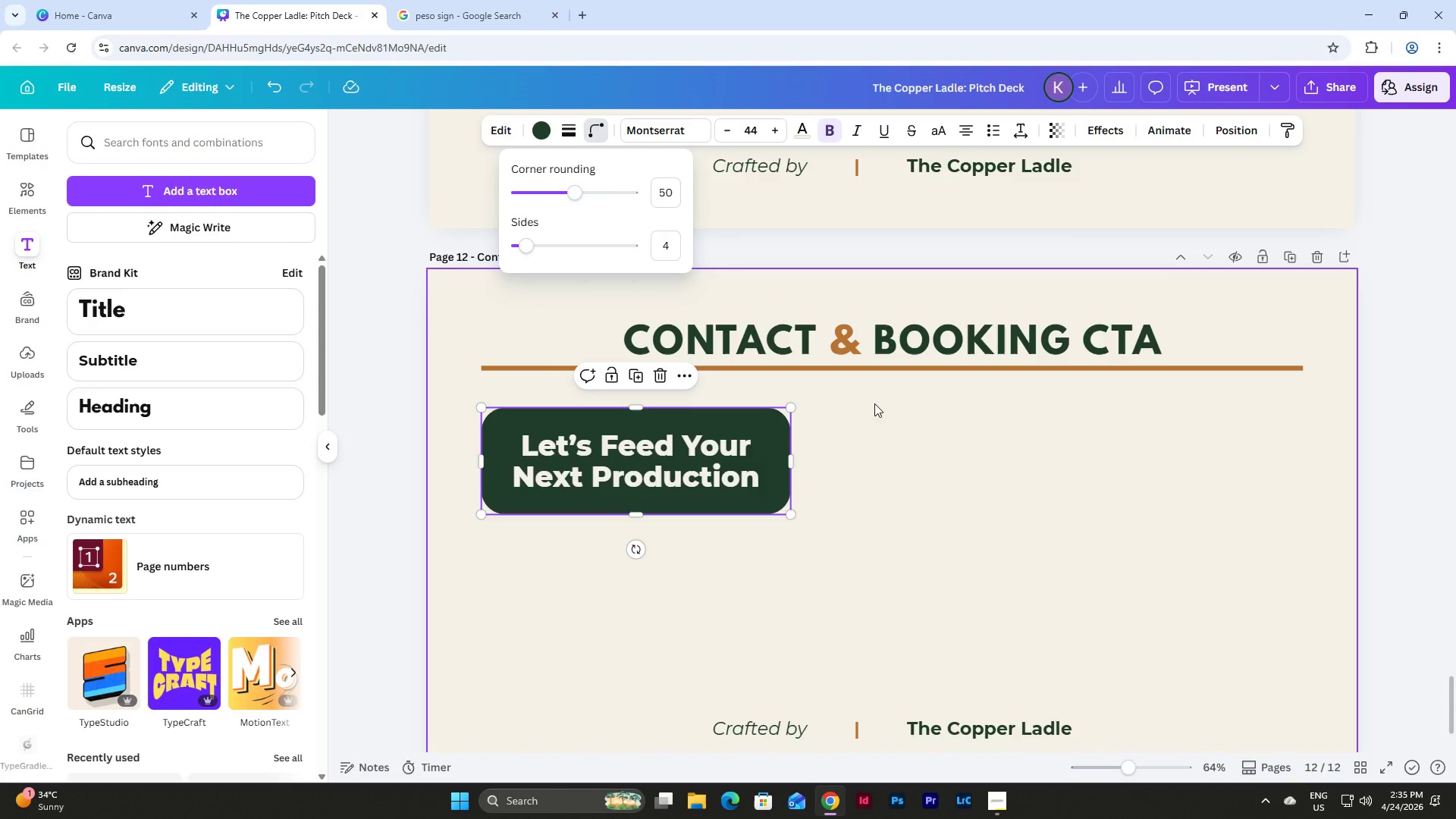 
left_click([913, 497])
 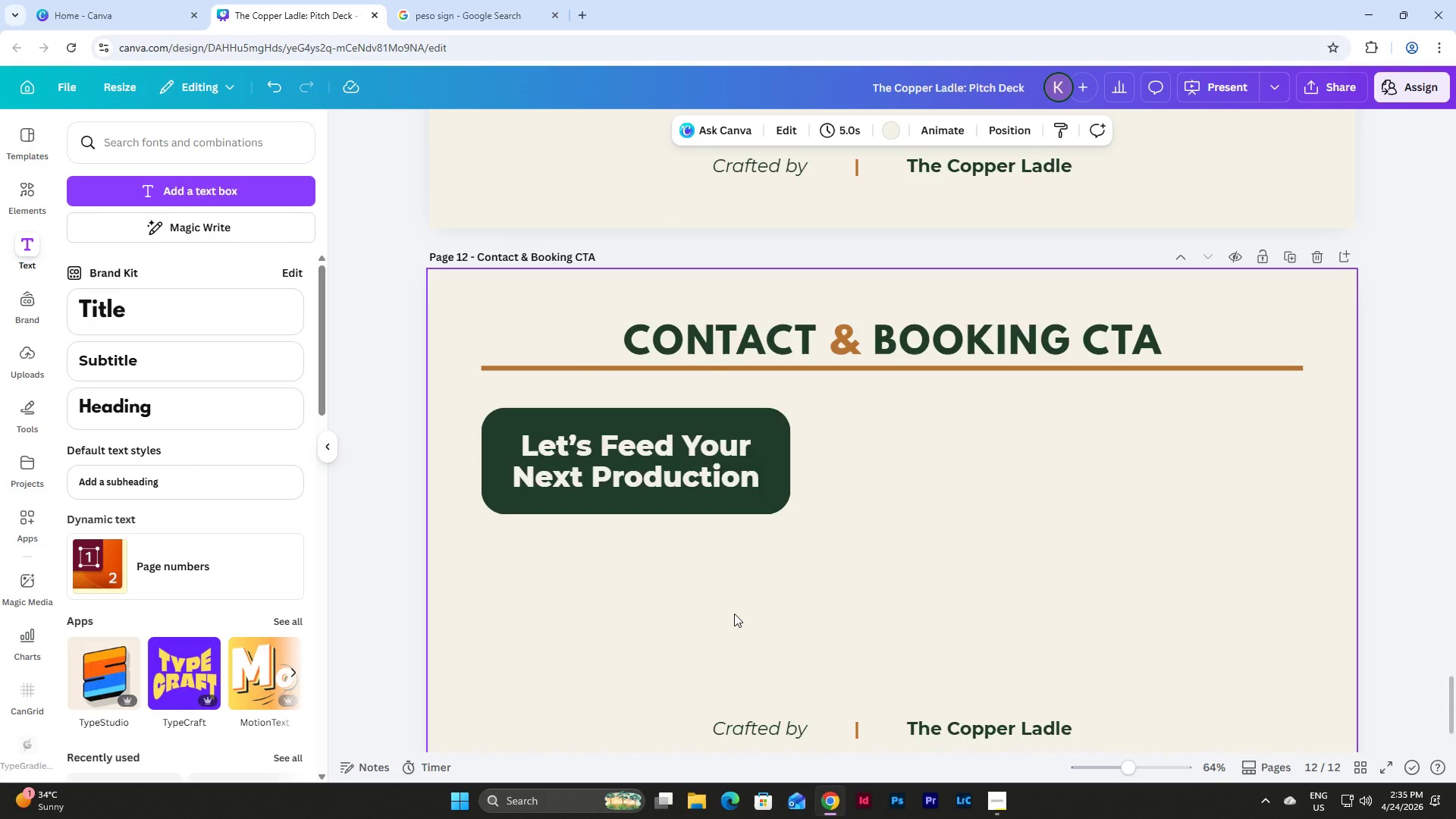 
left_click_drag(start_coordinate=[674, 485], to_coordinate=[674, 479])
 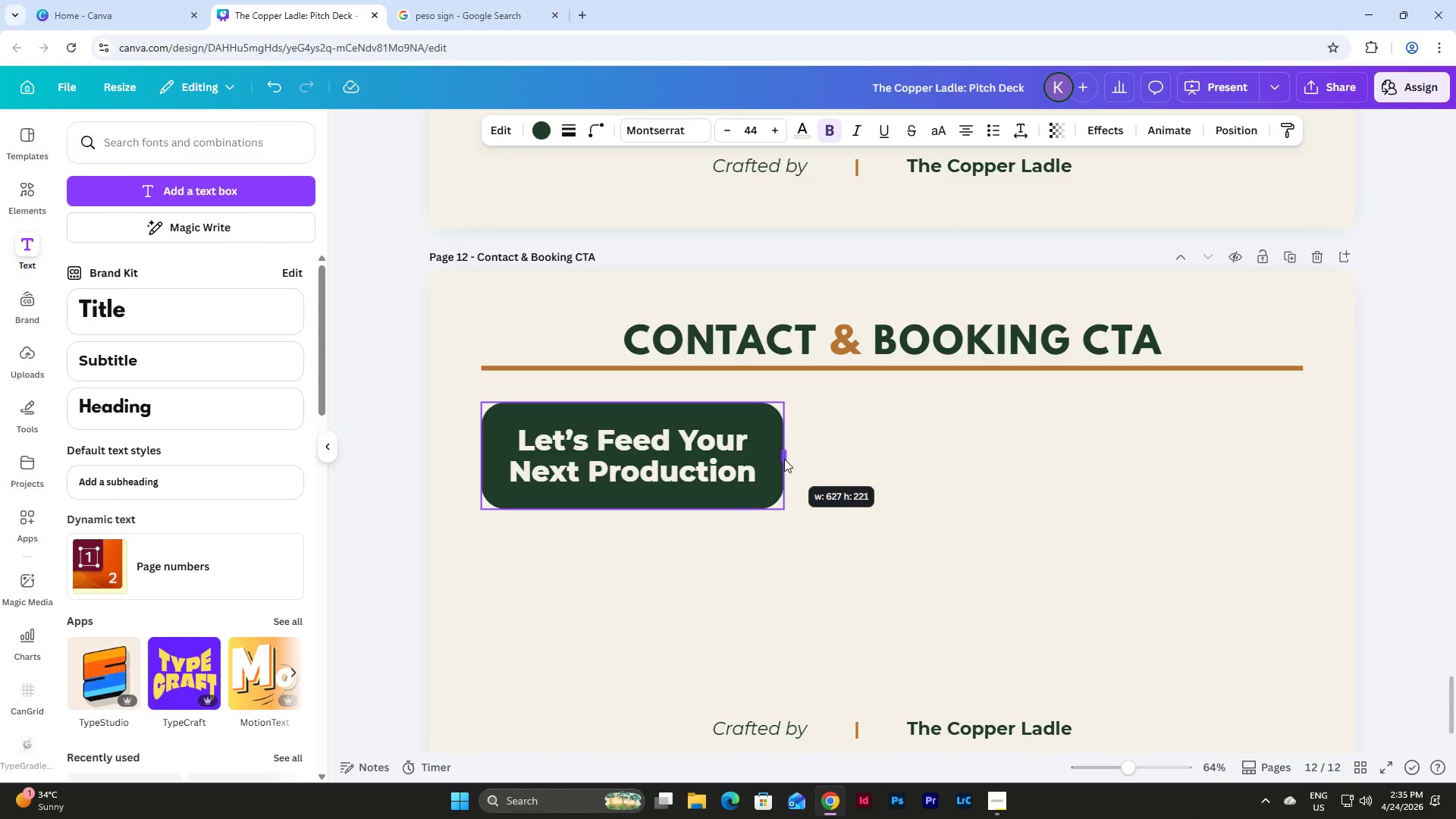 
wait(8.42)
 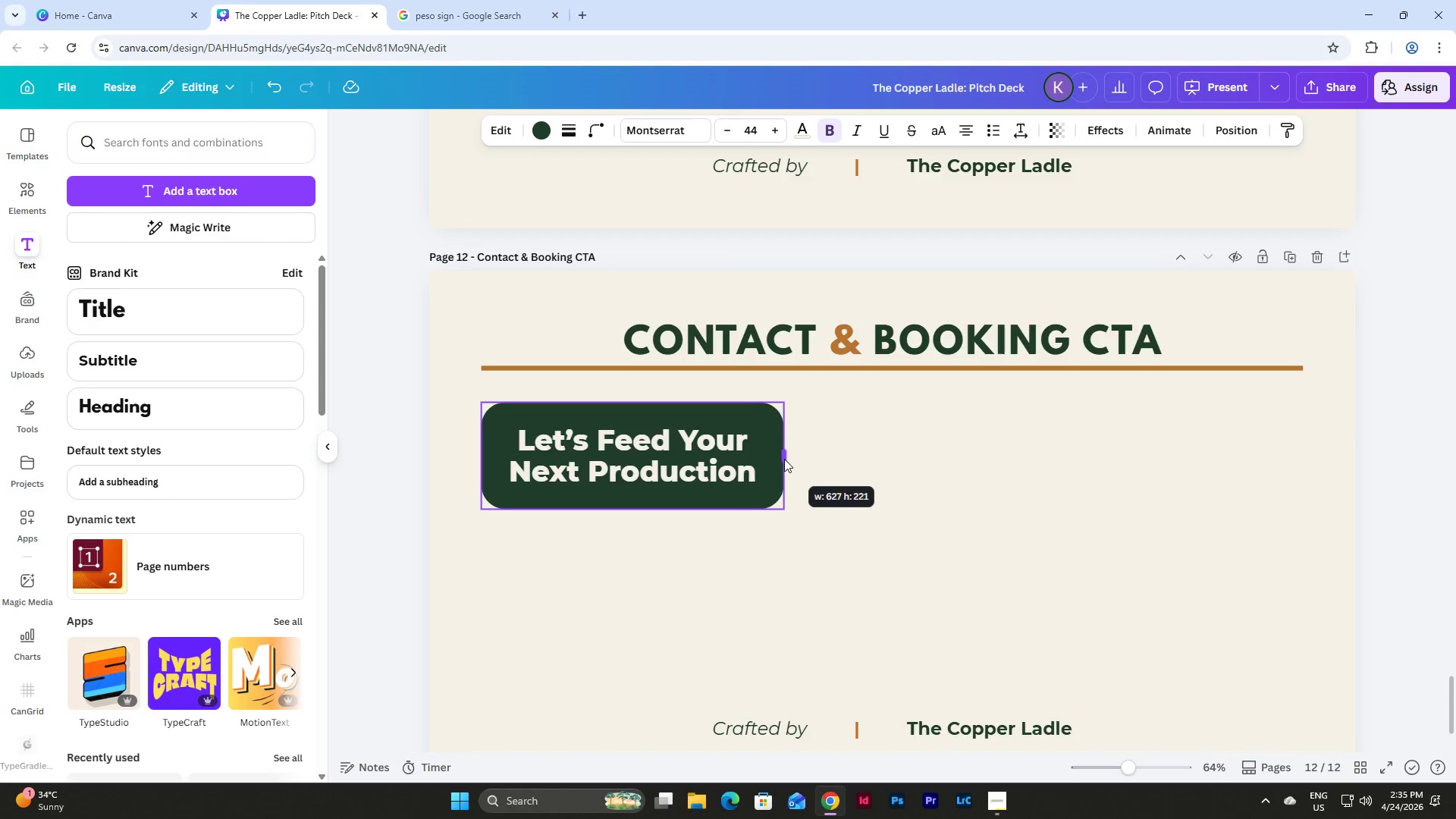 
left_click([639, 507])
 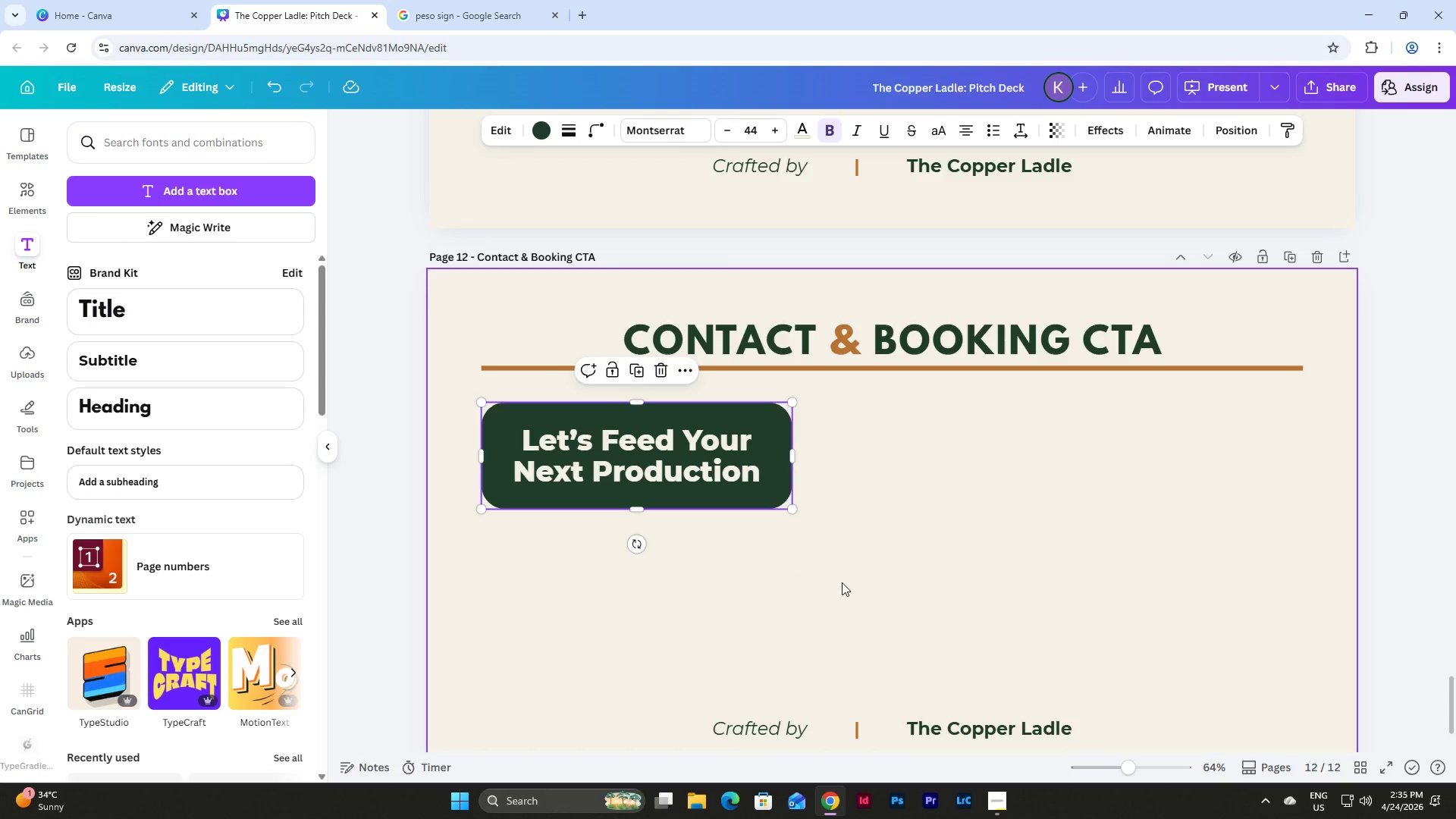 
left_click([842, 582])
 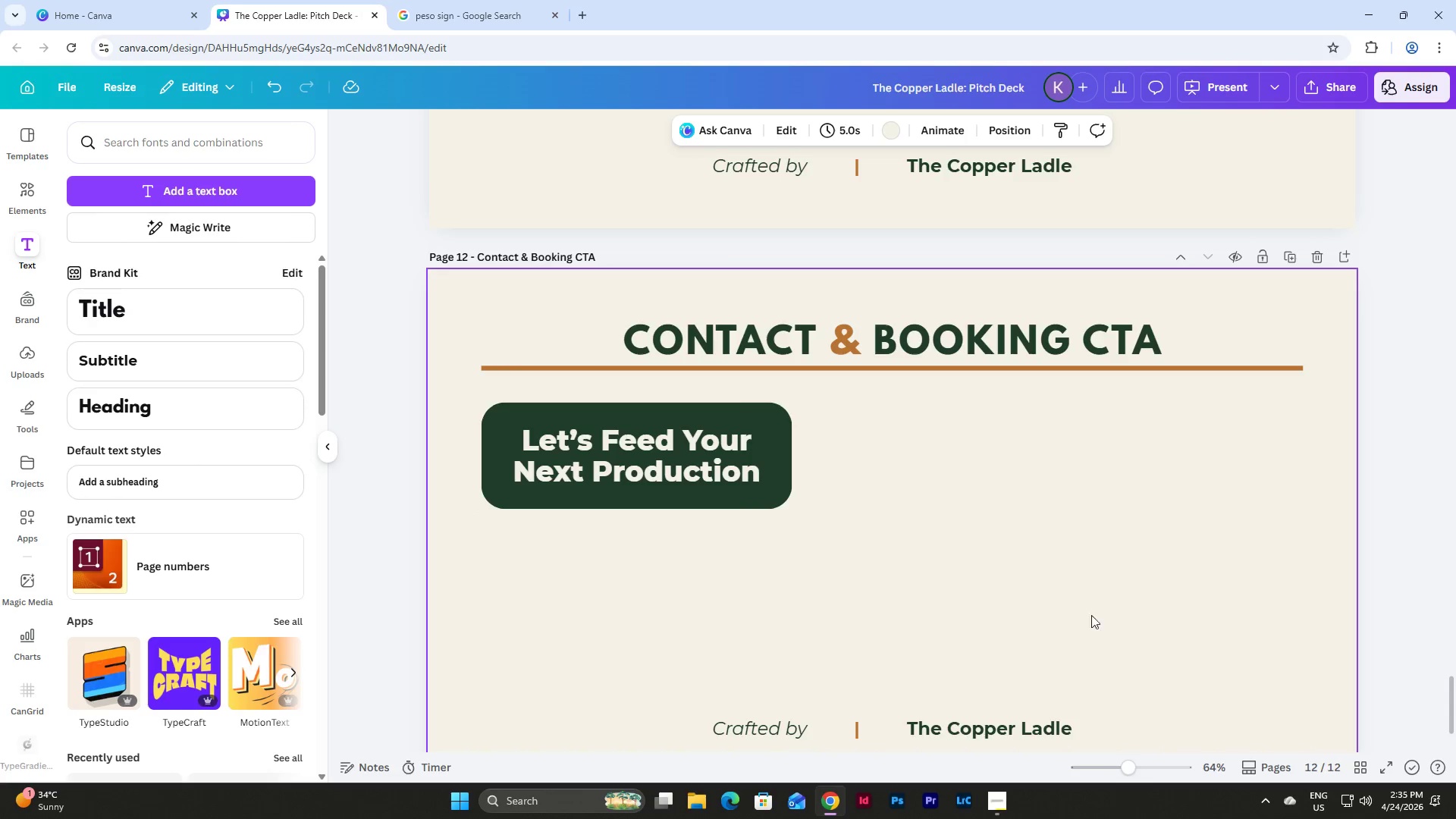 
scroll: coordinate [1098, 617], scroll_direction: up, amount: 2.0
 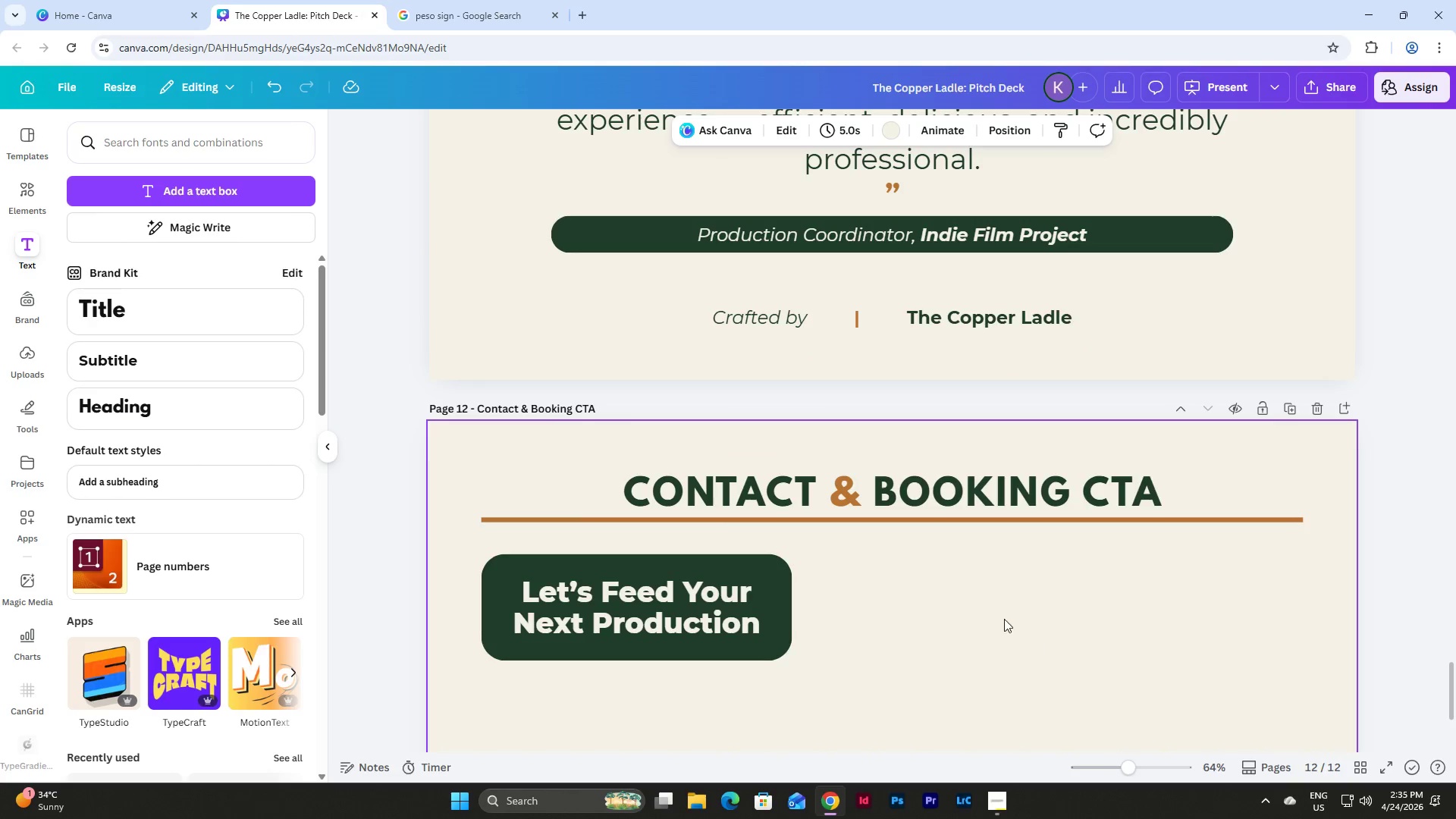 
left_click_drag(start_coordinate=[891, 617], to_coordinate=[417, 484])
 